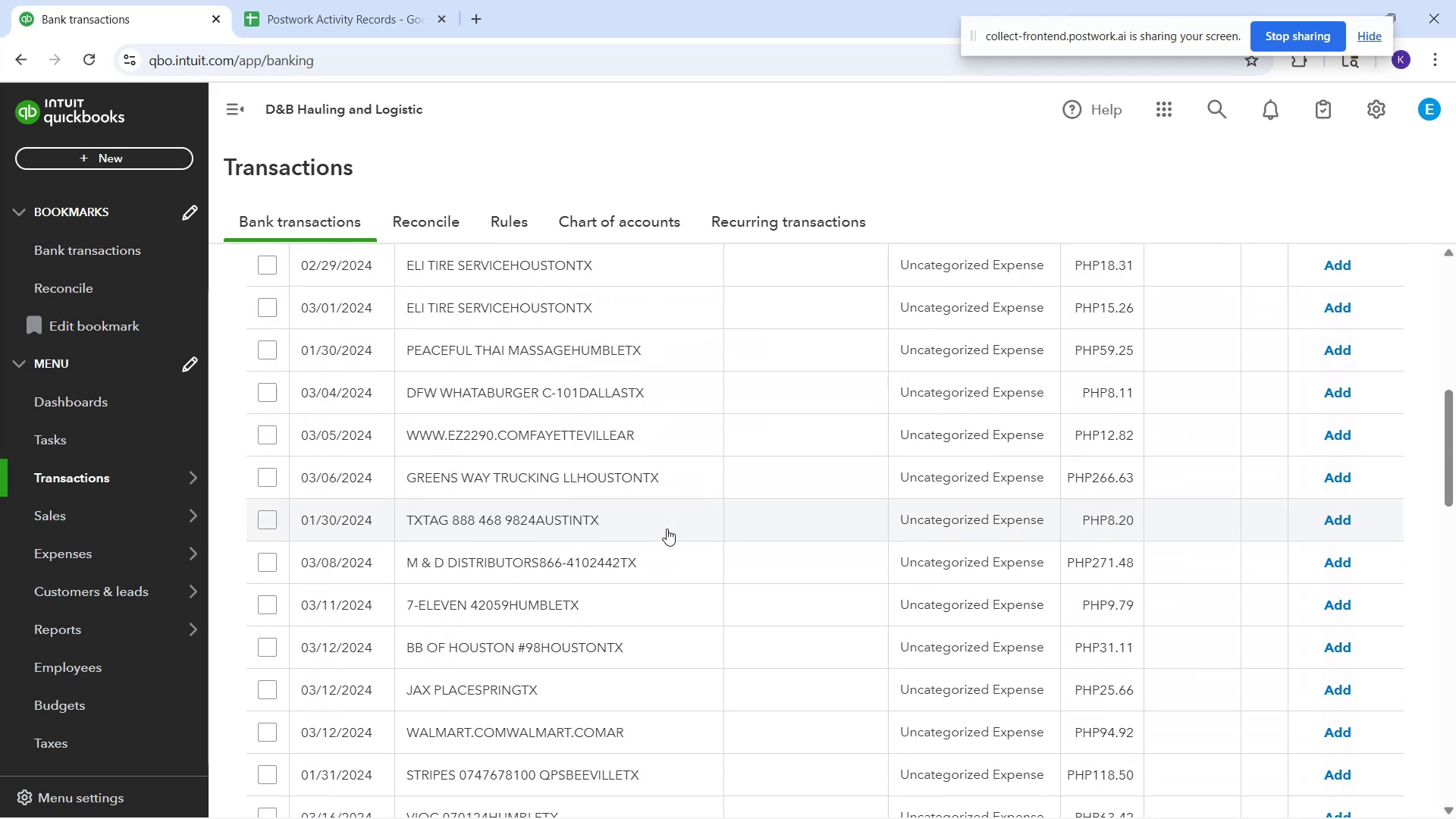 
left_click([563, 357])
 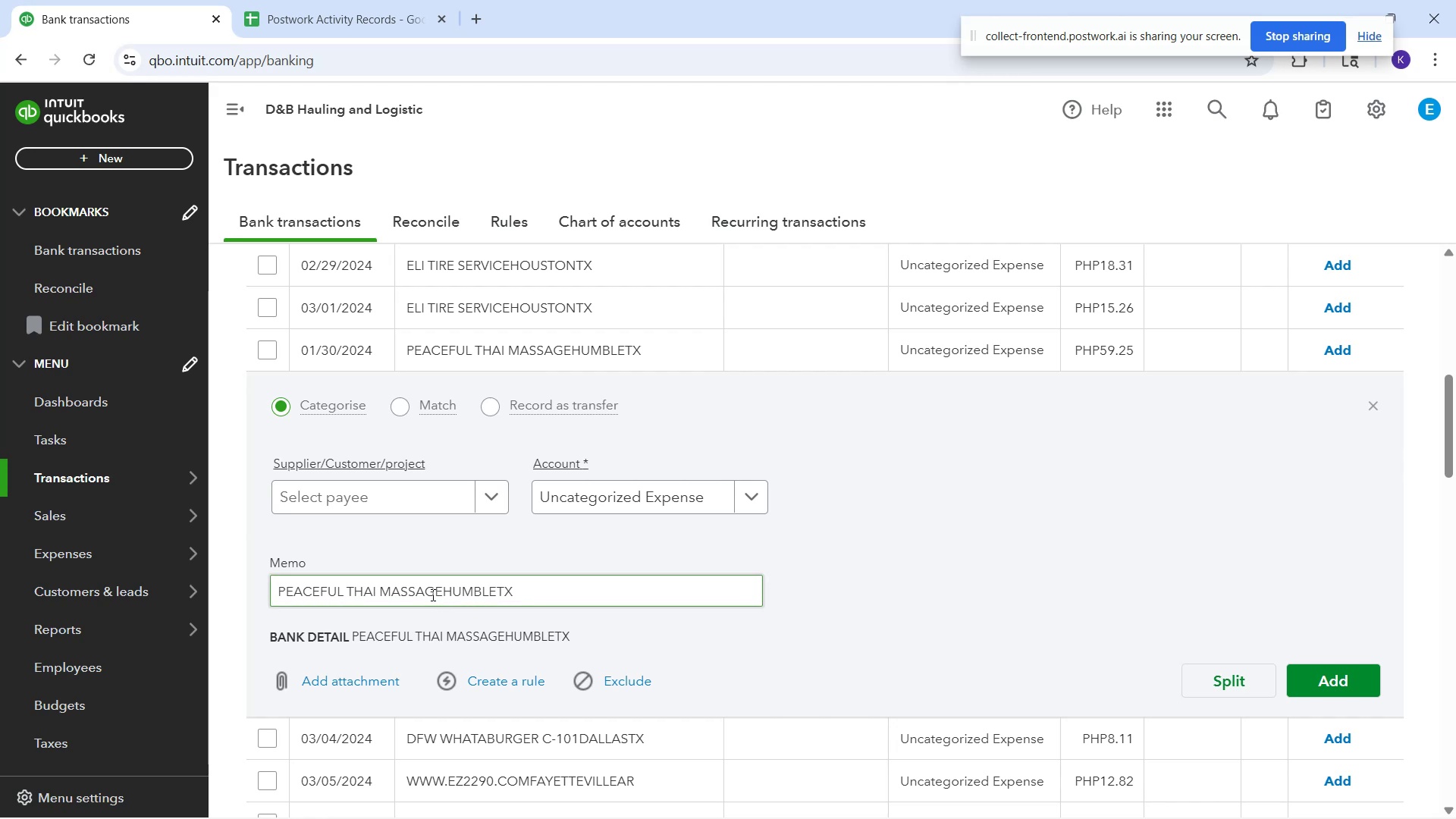 
wait(15.98)
 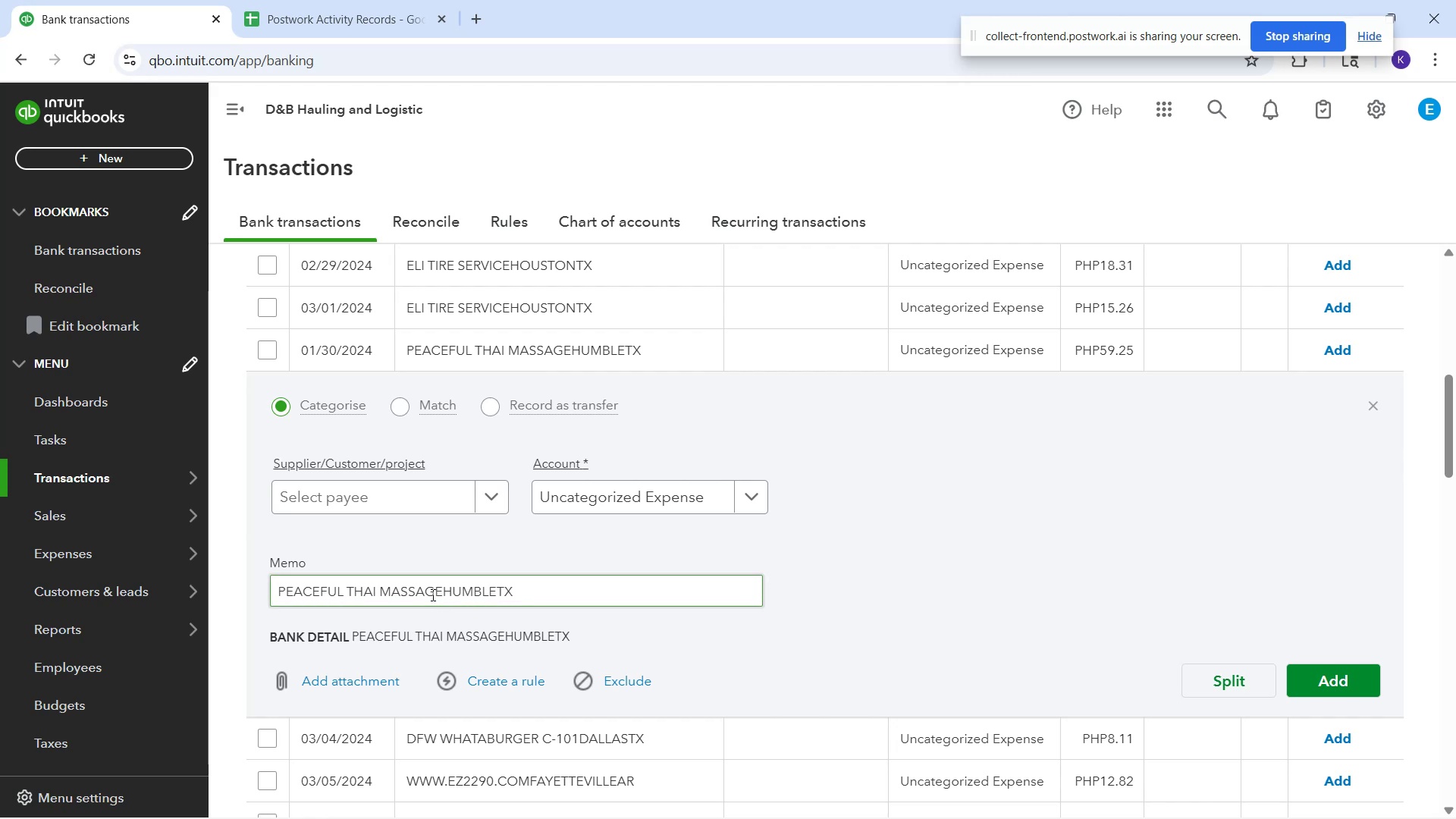 
left_click([376, 508])
 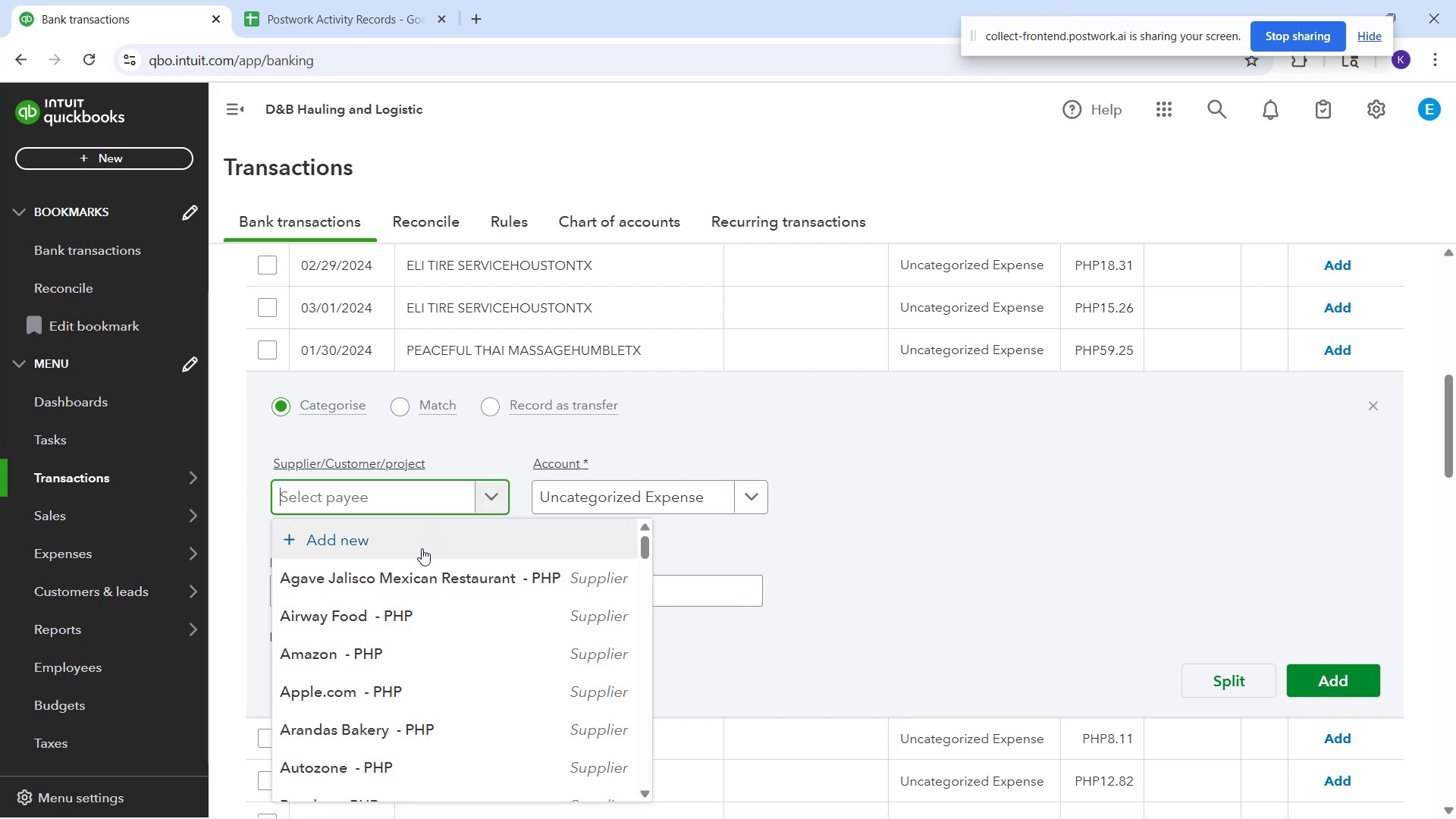 
left_click([422, 548])
 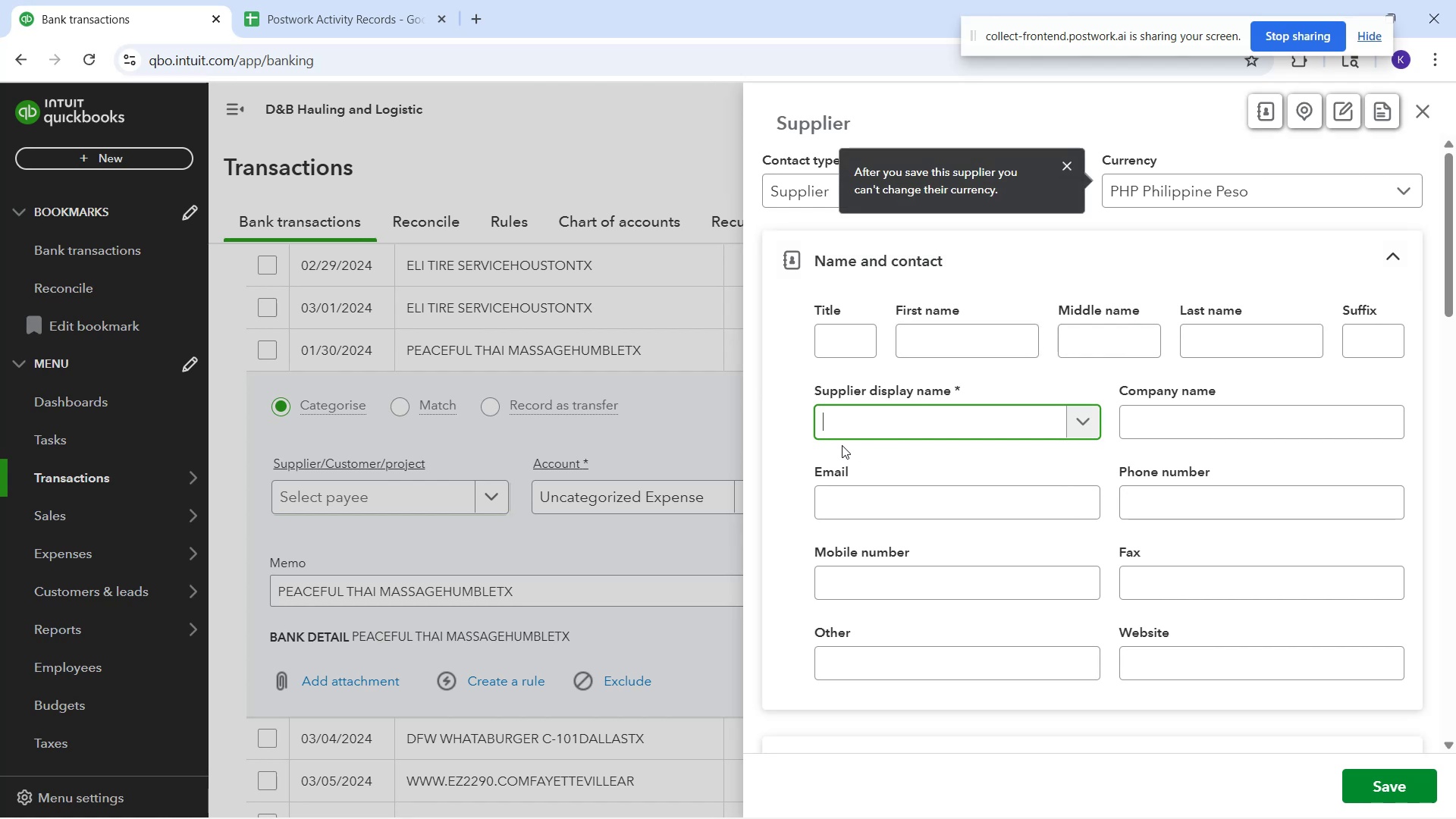 
type(Peaceful Thai Massage)
 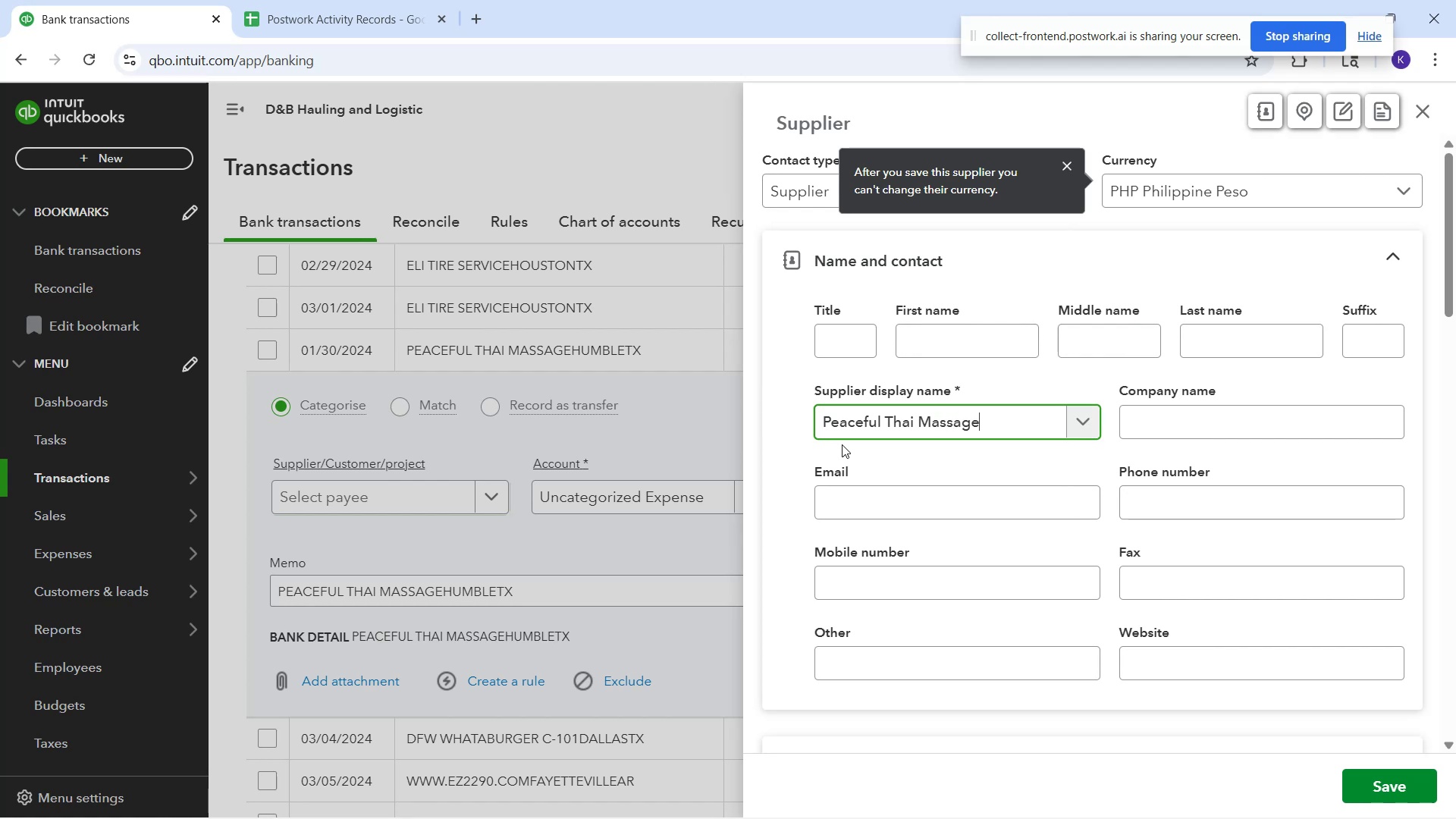 
wait(11.48)
 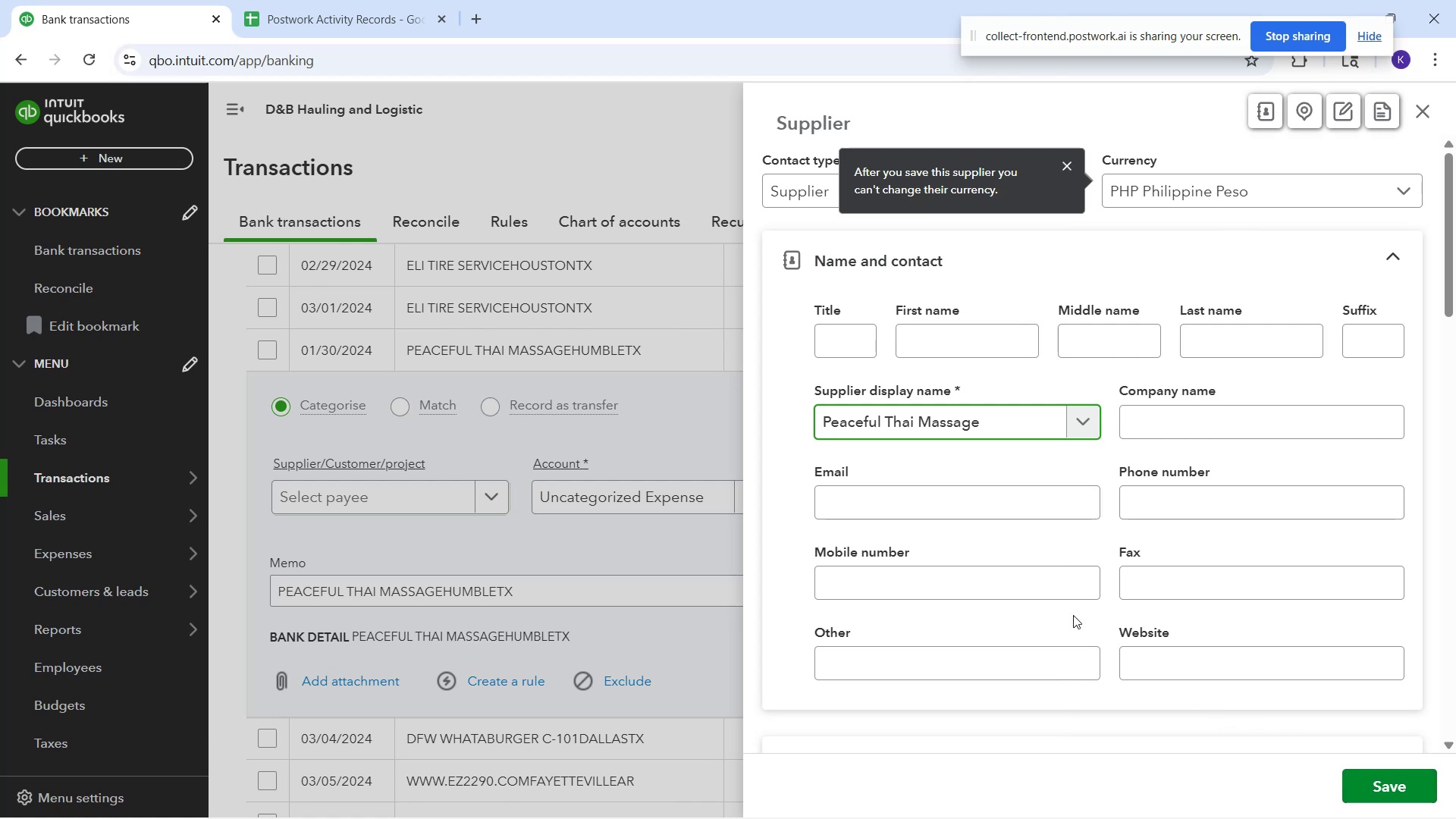 
left_click([820, 185])
 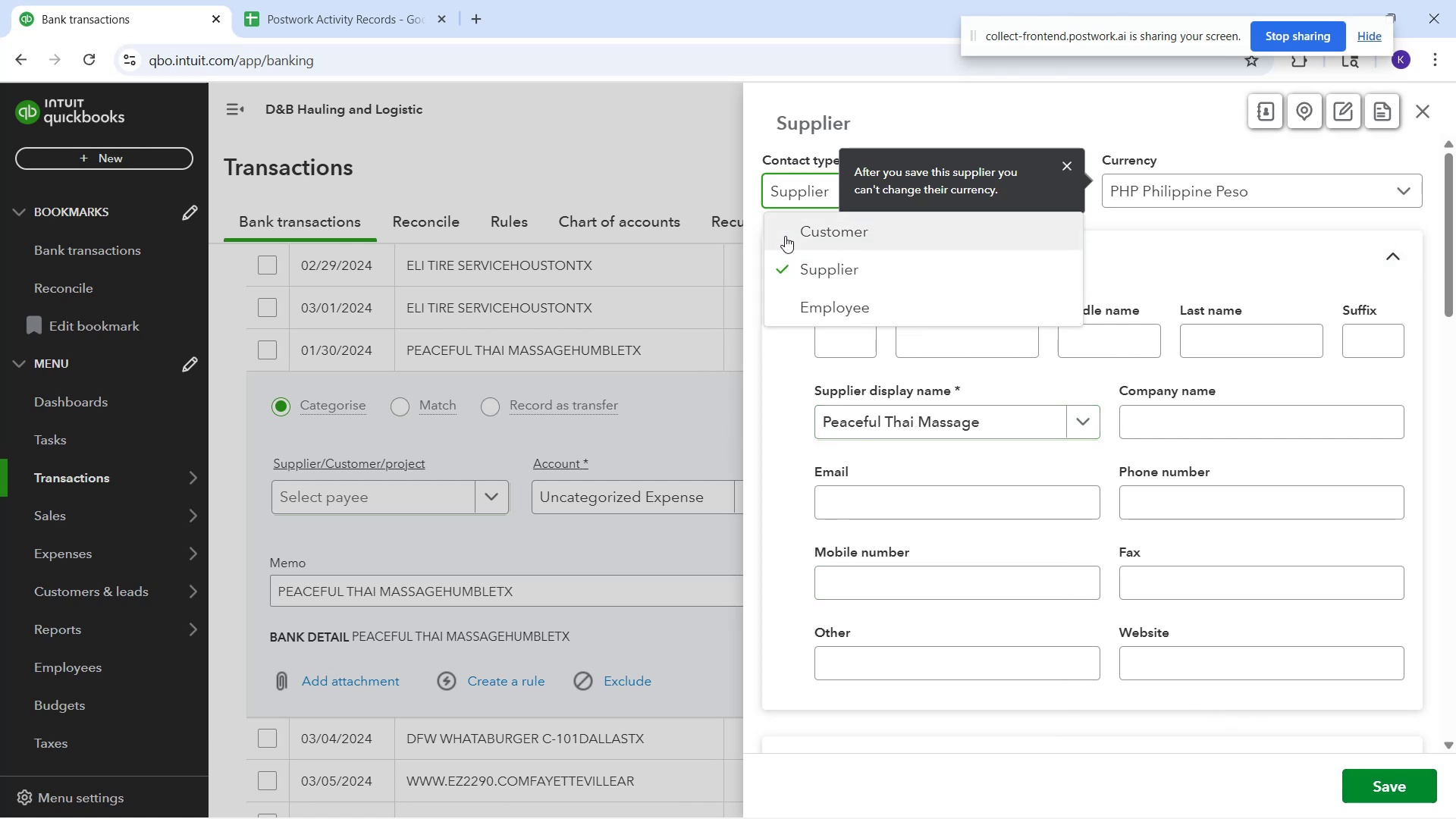 
left_click([785, 236])
 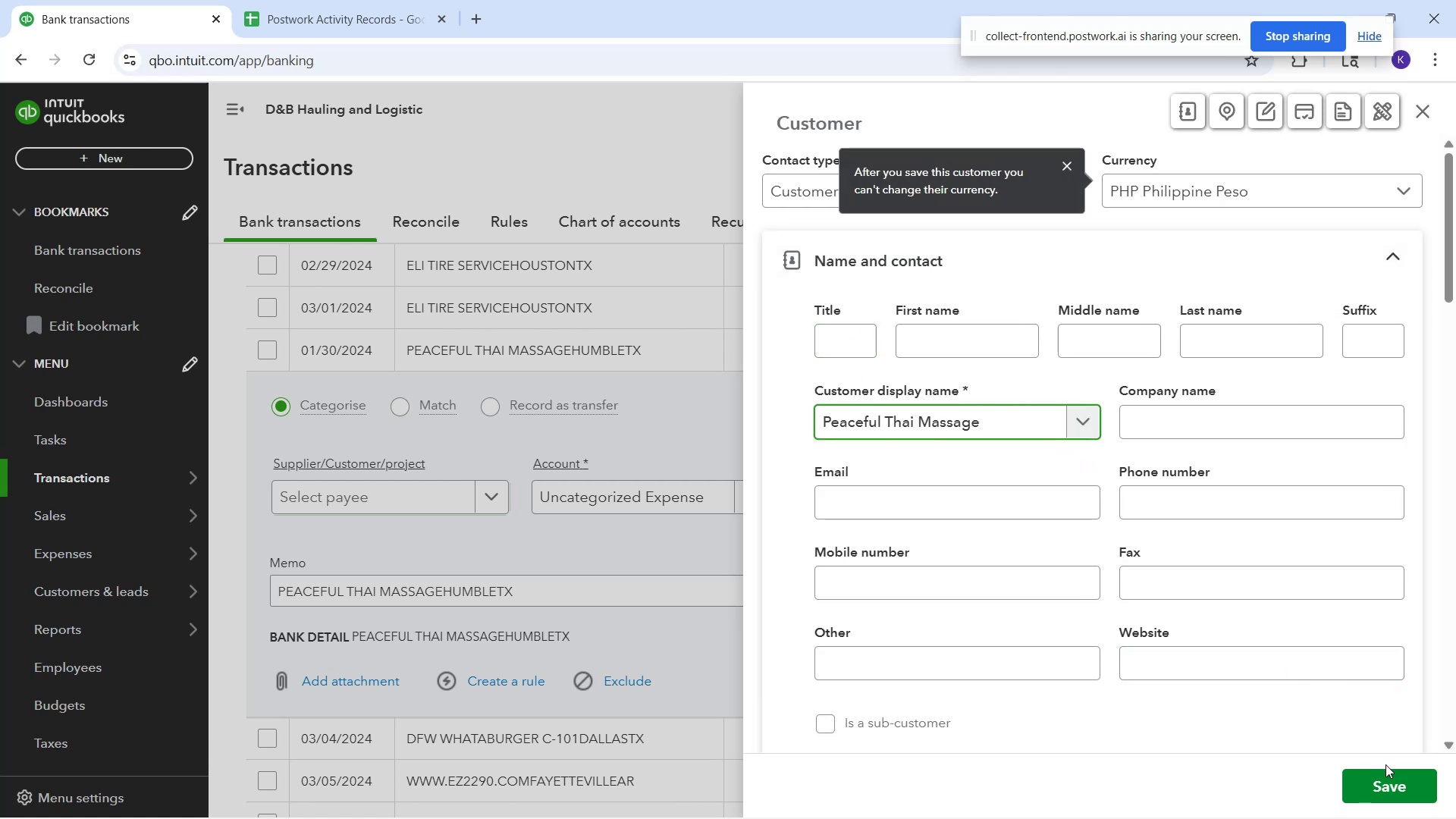 
wait(6.28)
 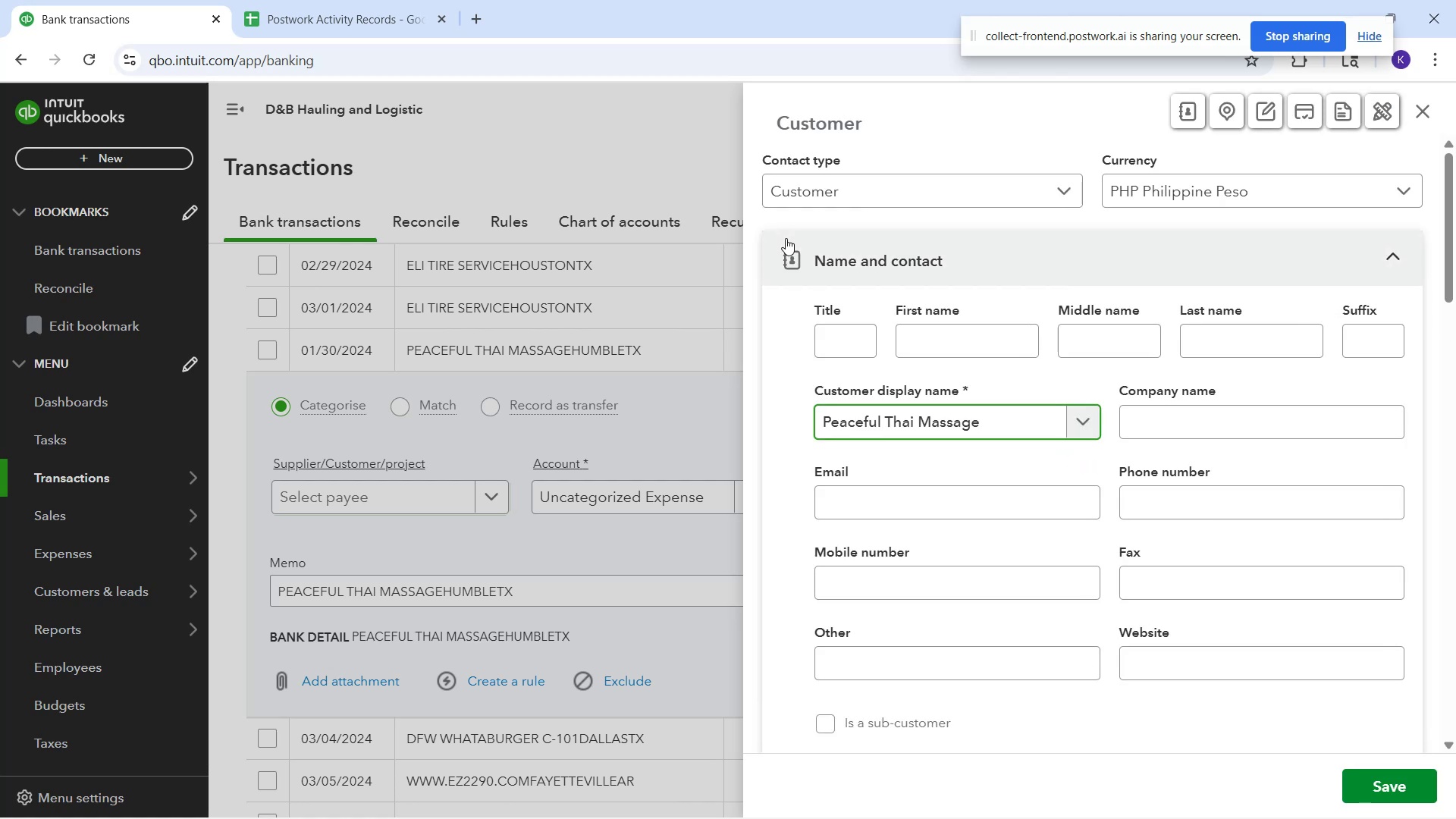 
left_click([1391, 780])
 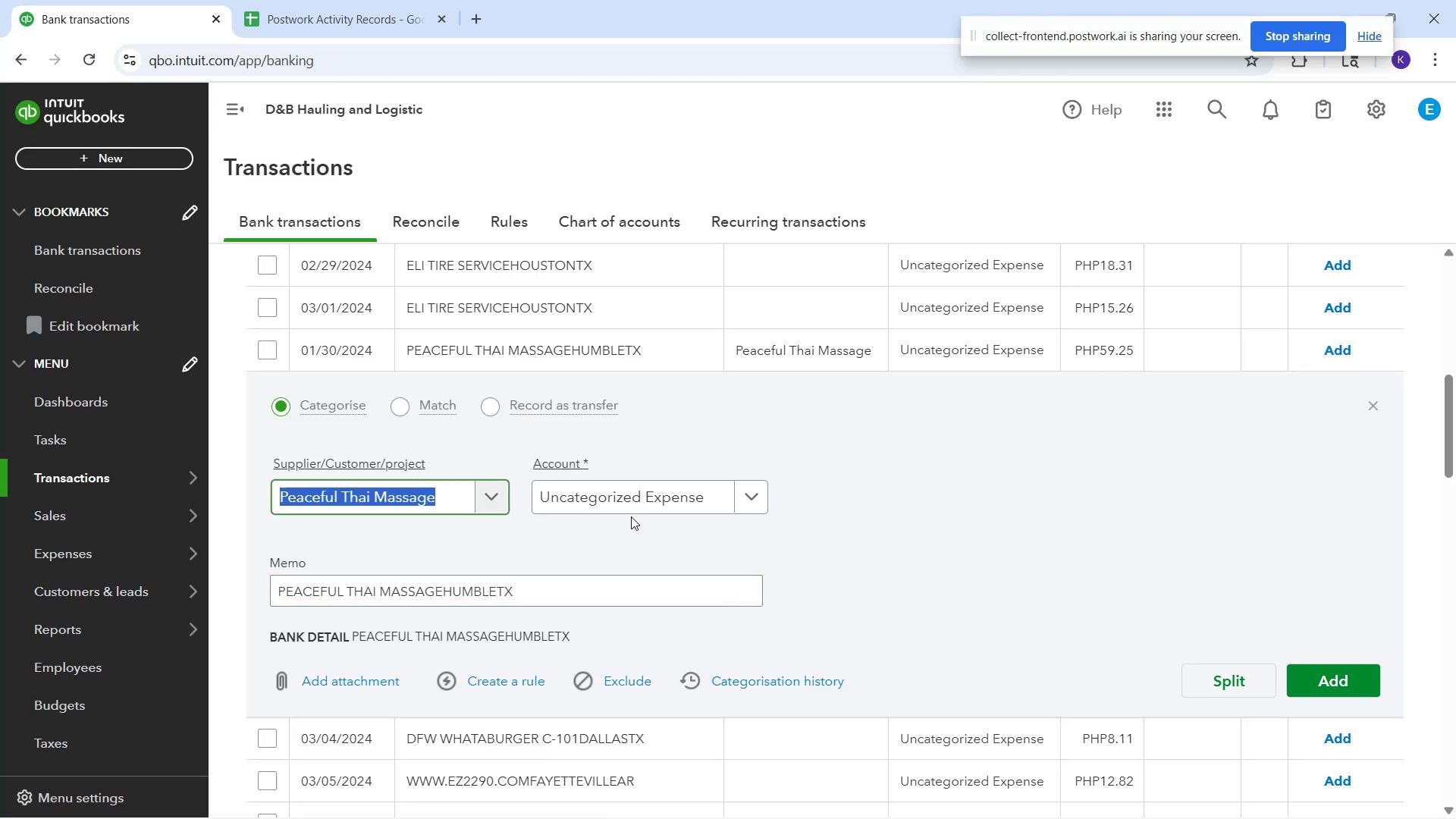 
left_click([629, 507])
 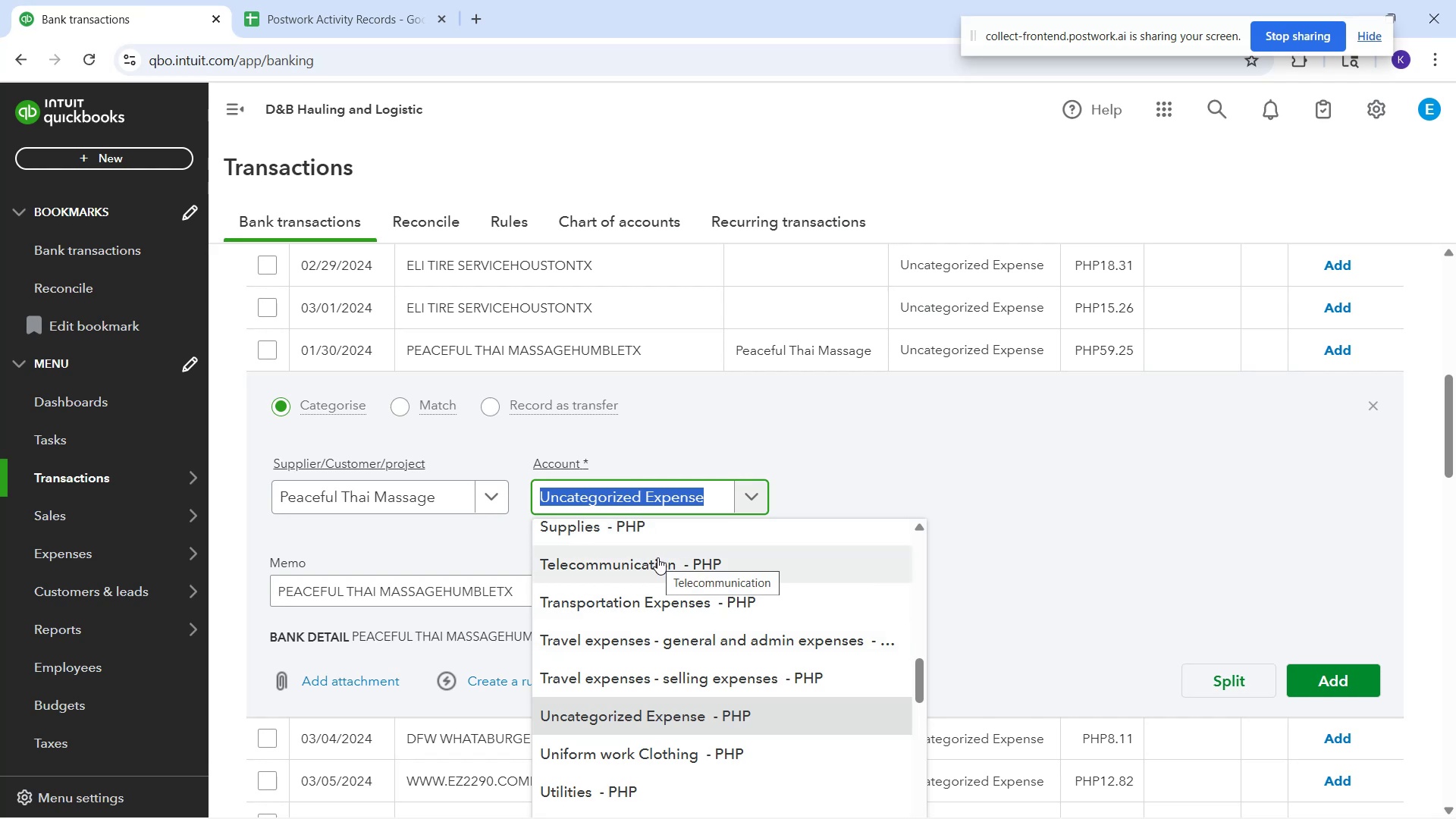 
wait(6.33)
 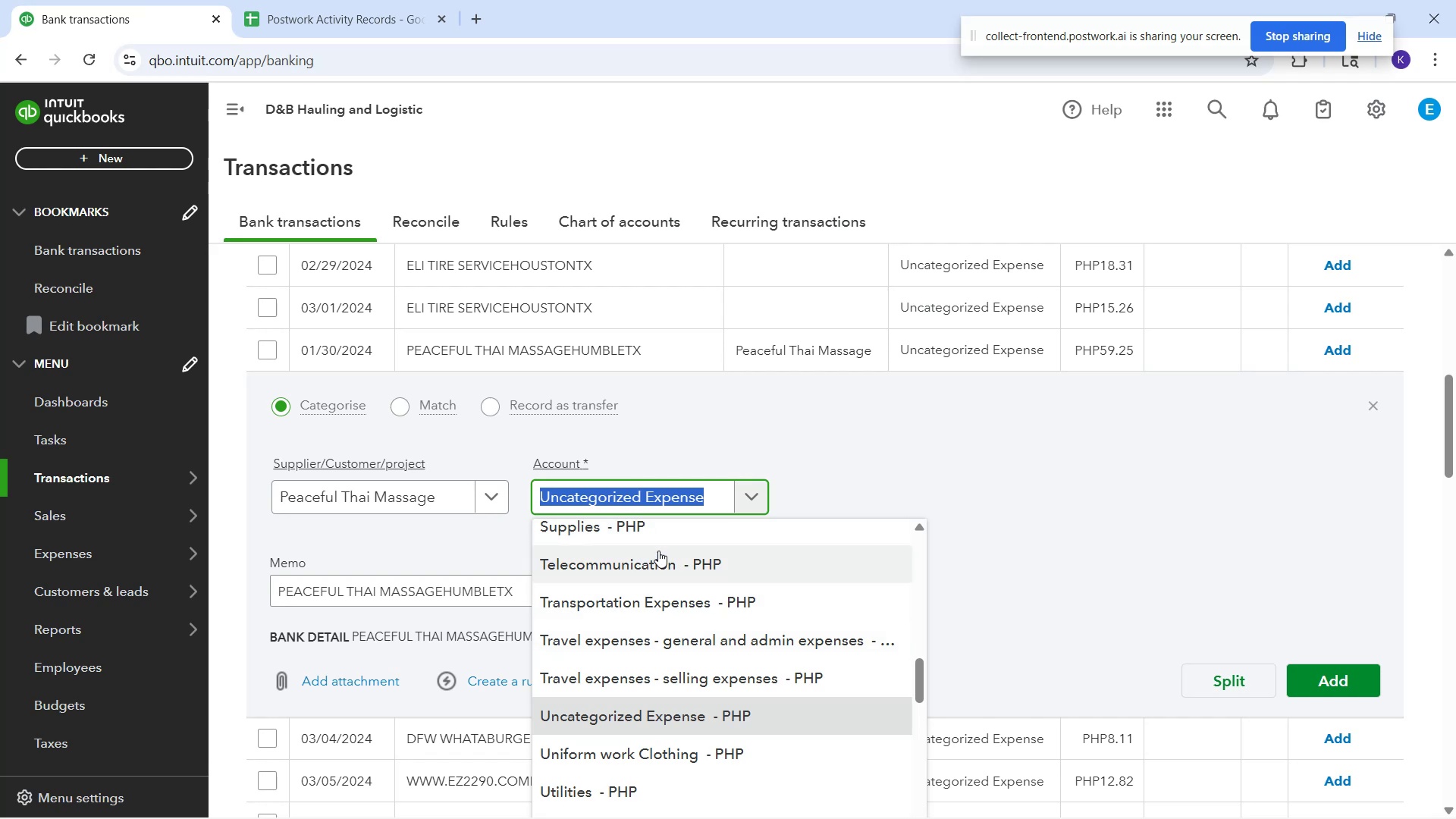 
type(per)
 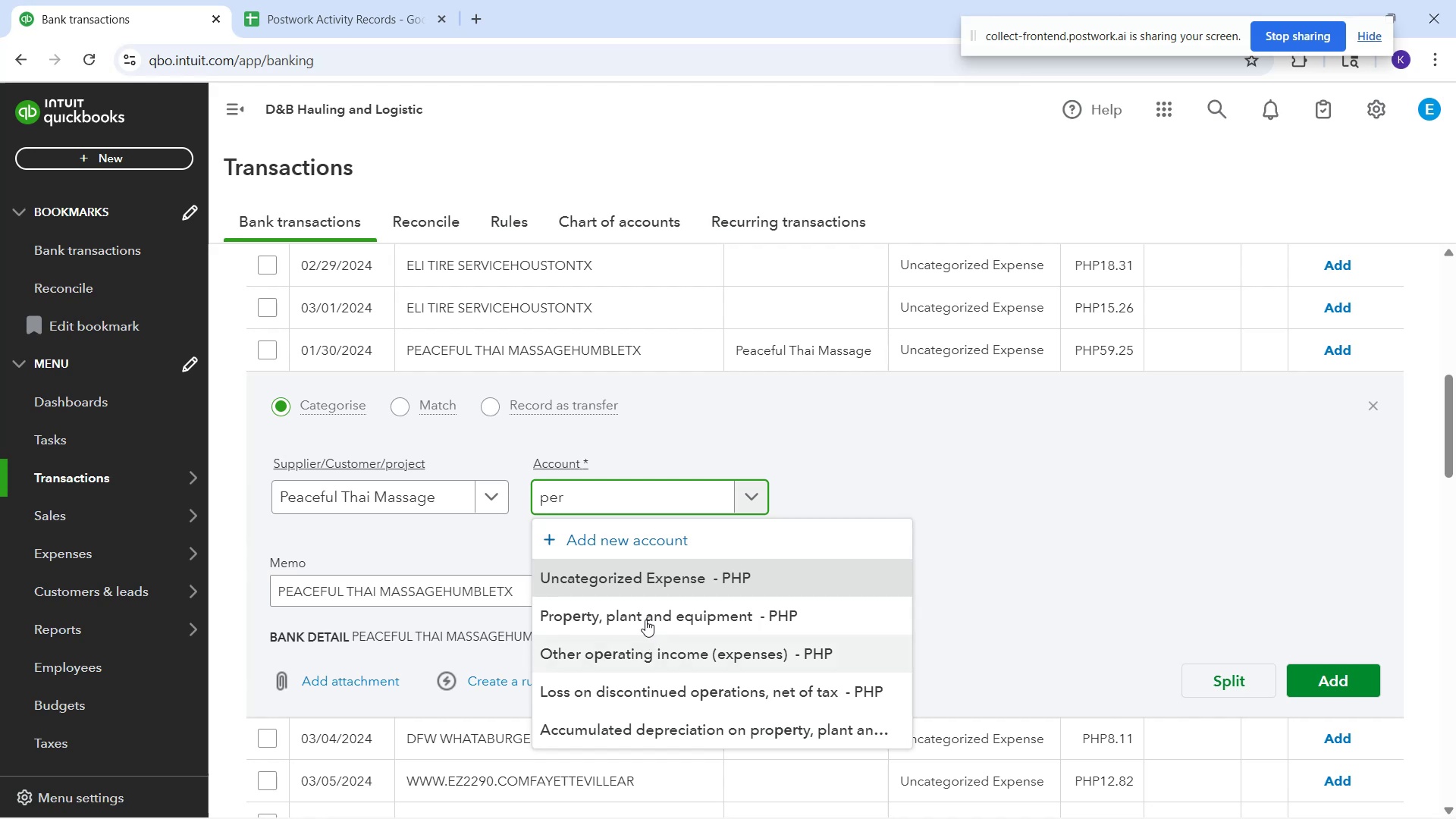 
wait(5.29)
 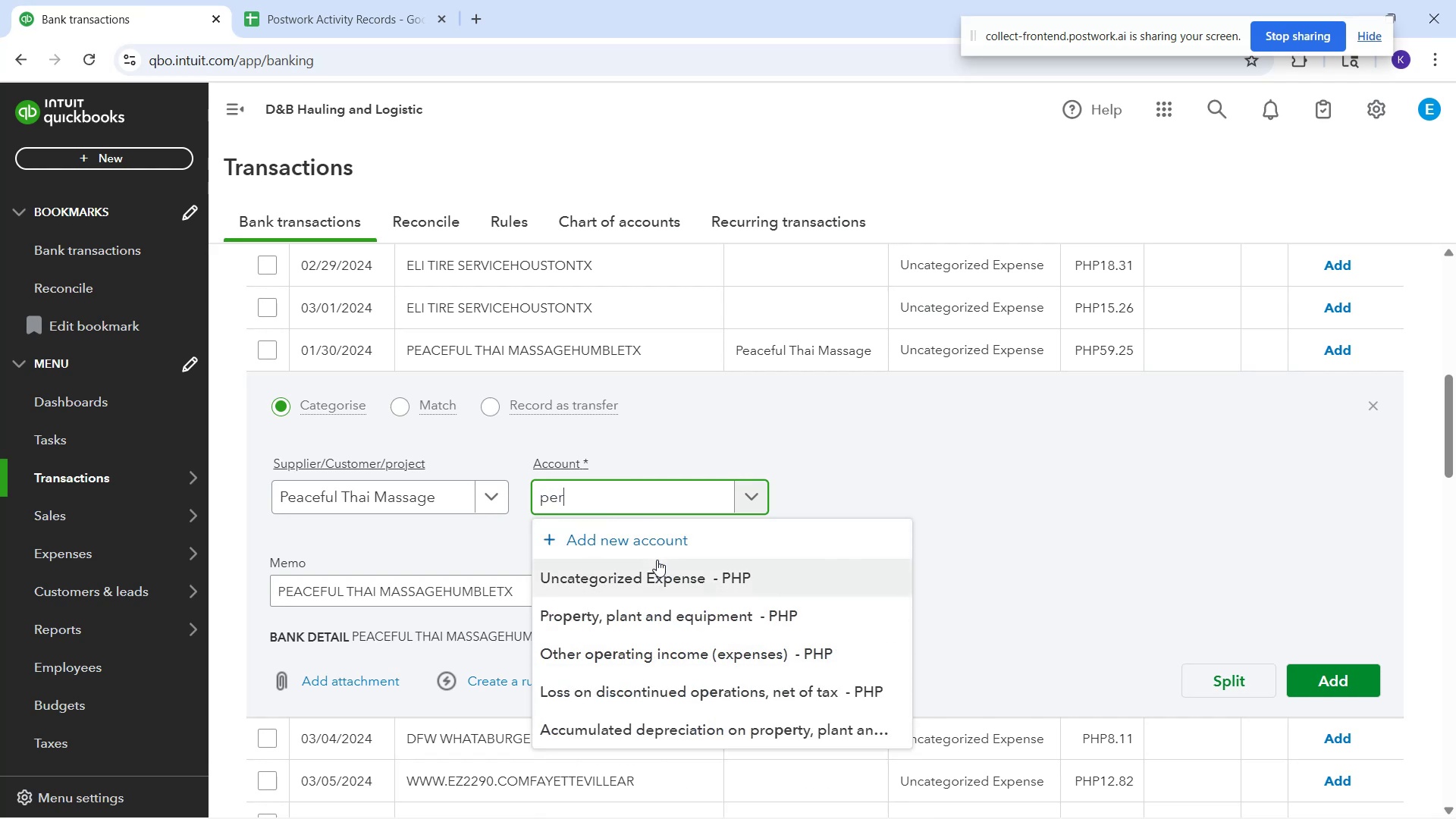 
left_click([711, 527])
 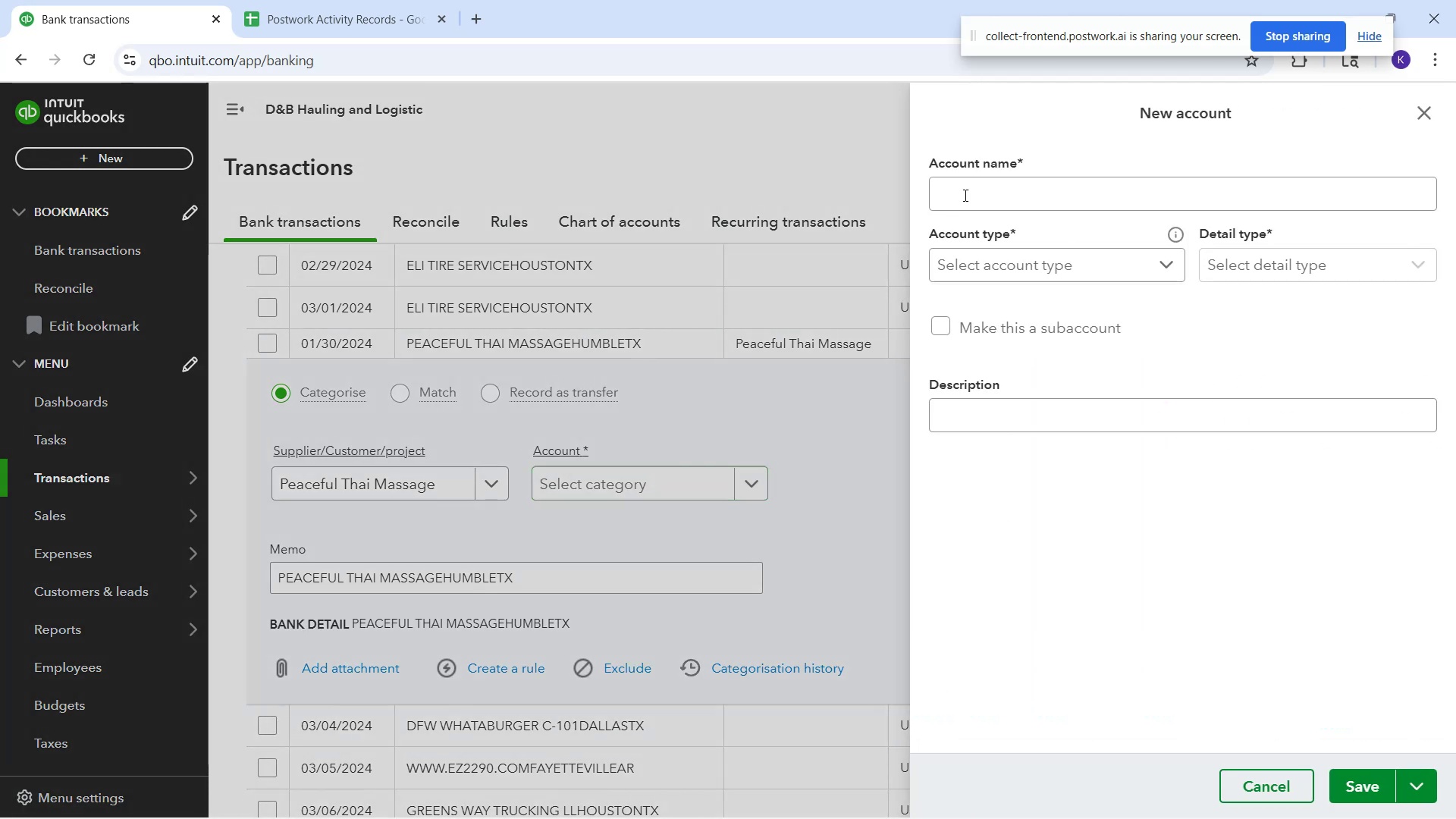 
left_click_drag(start_coordinate=[1005, 189], to_coordinate=[1001, 190])
 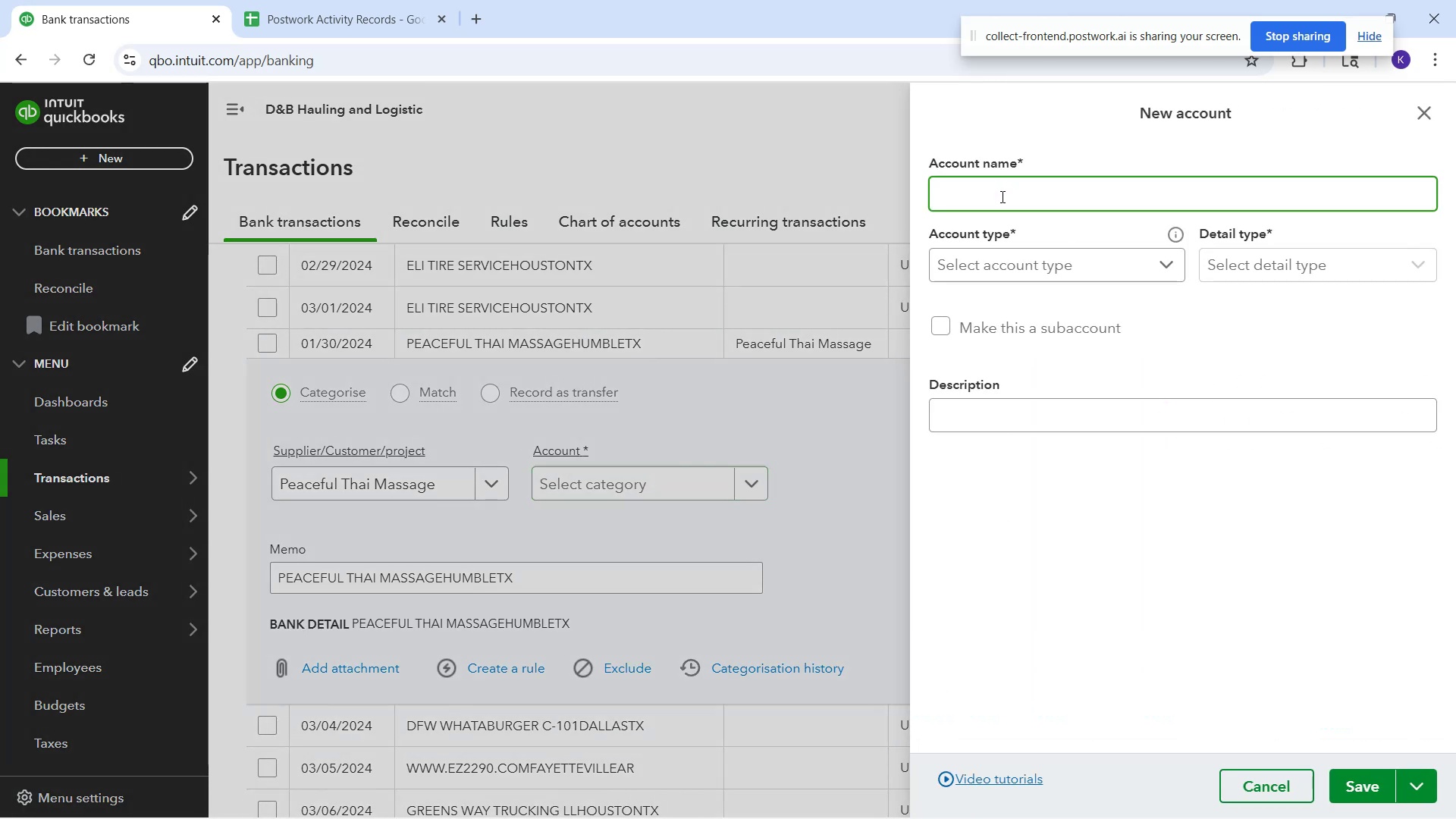 
hold_key(key=ShiftRight, duration=0.68)
 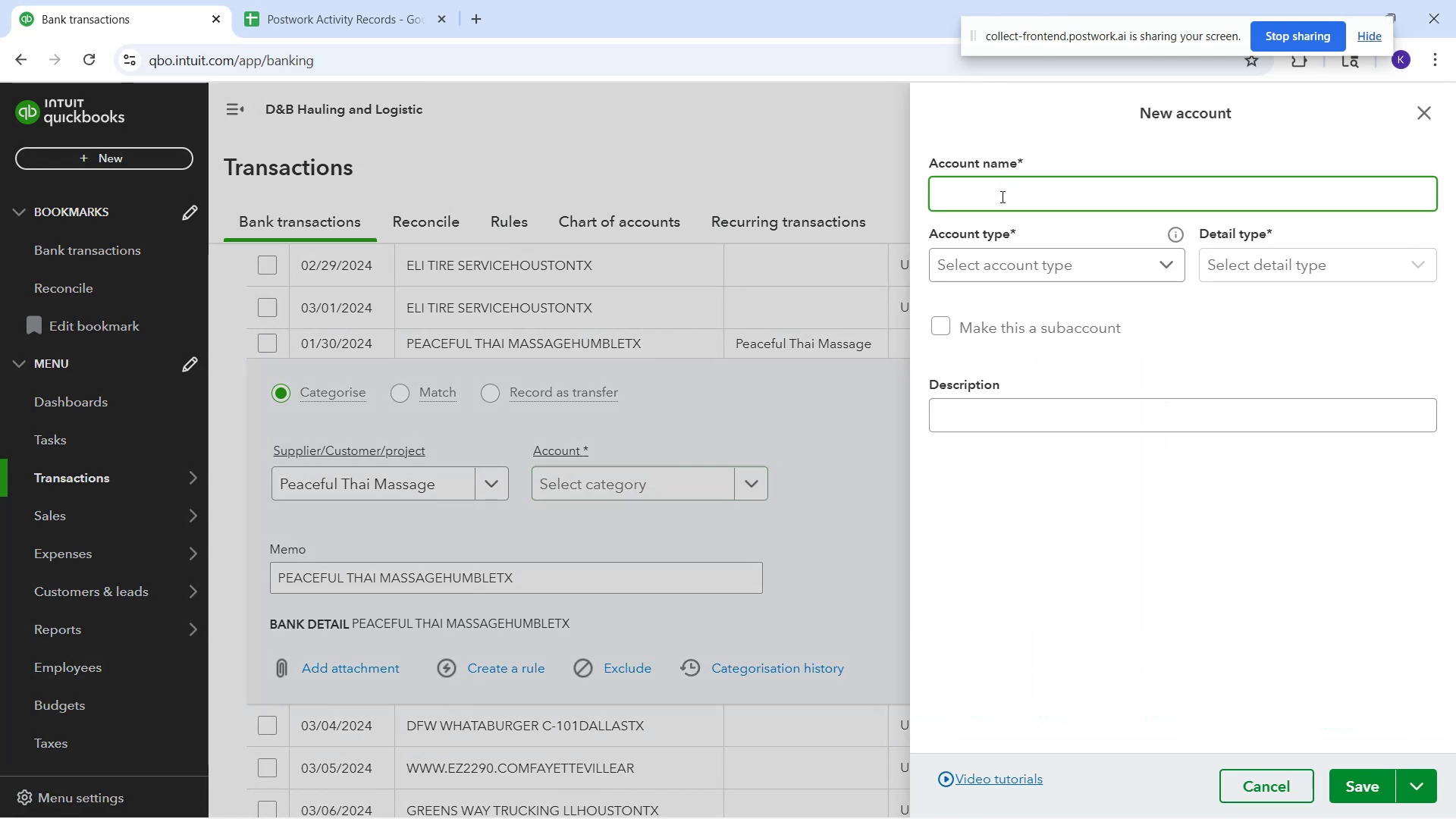 
type(Personal Expenx)
key(Backspace)
type(ses)
 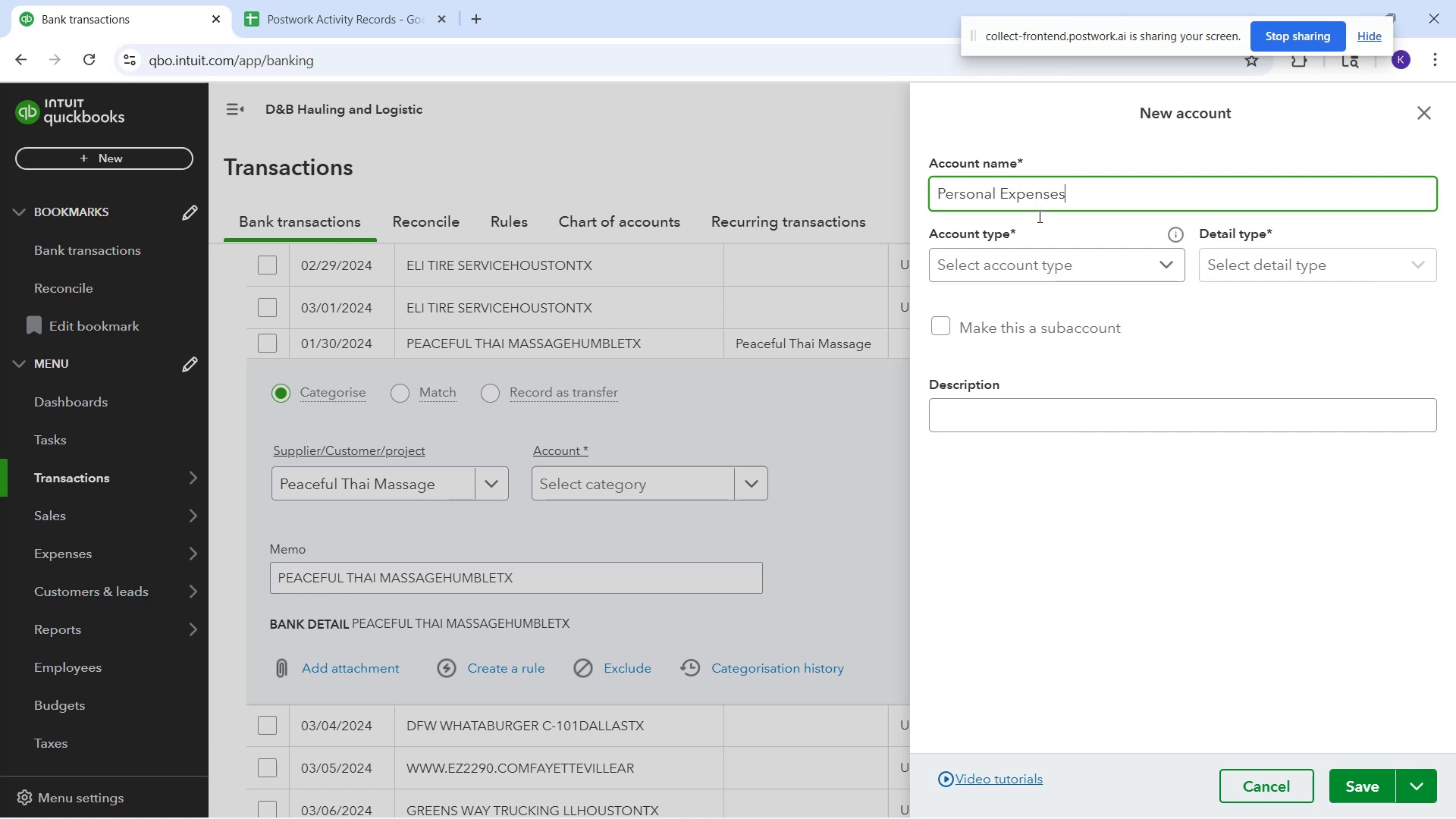 
left_click([1072, 264])
 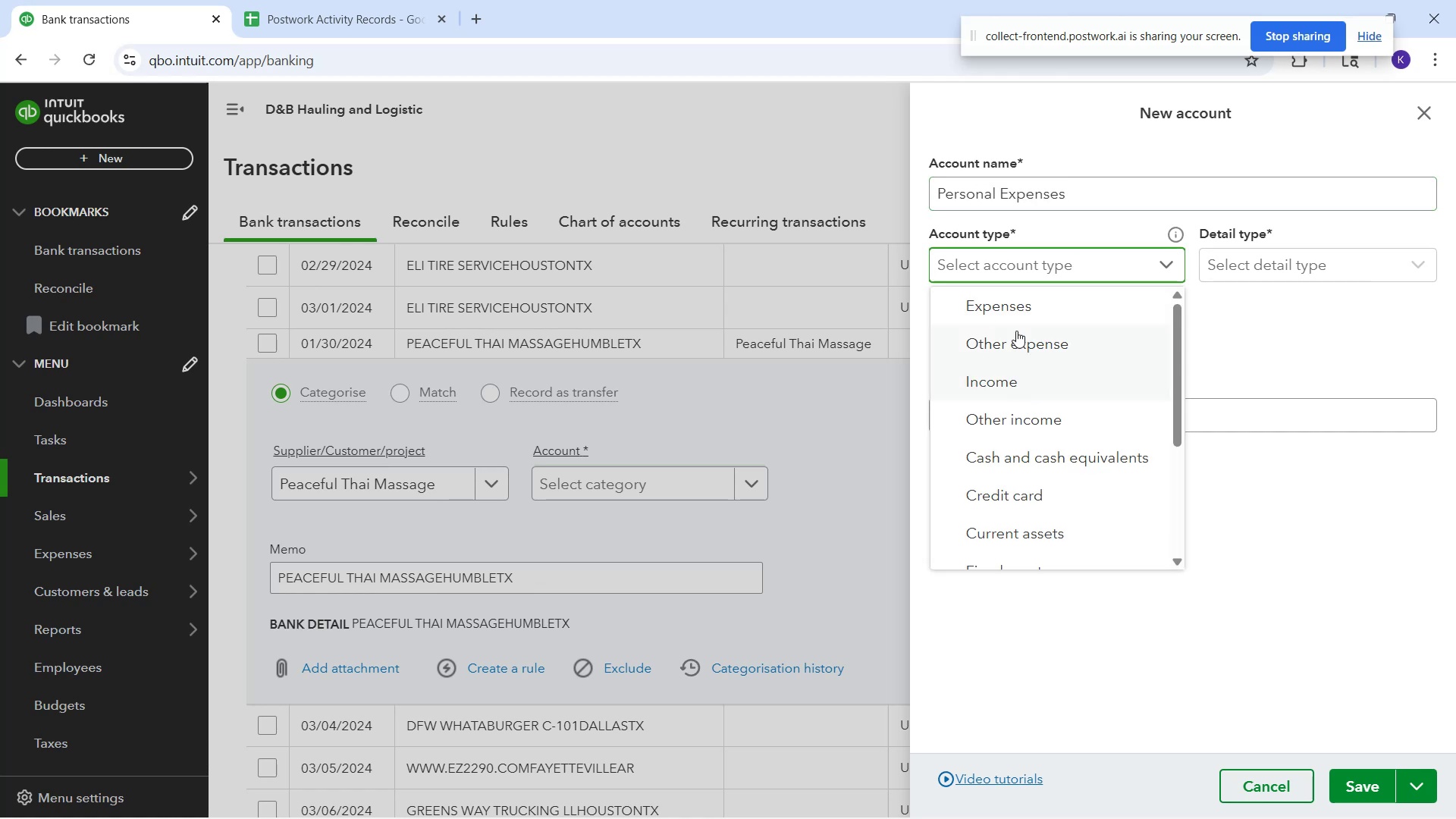 
left_click([1016, 310])
 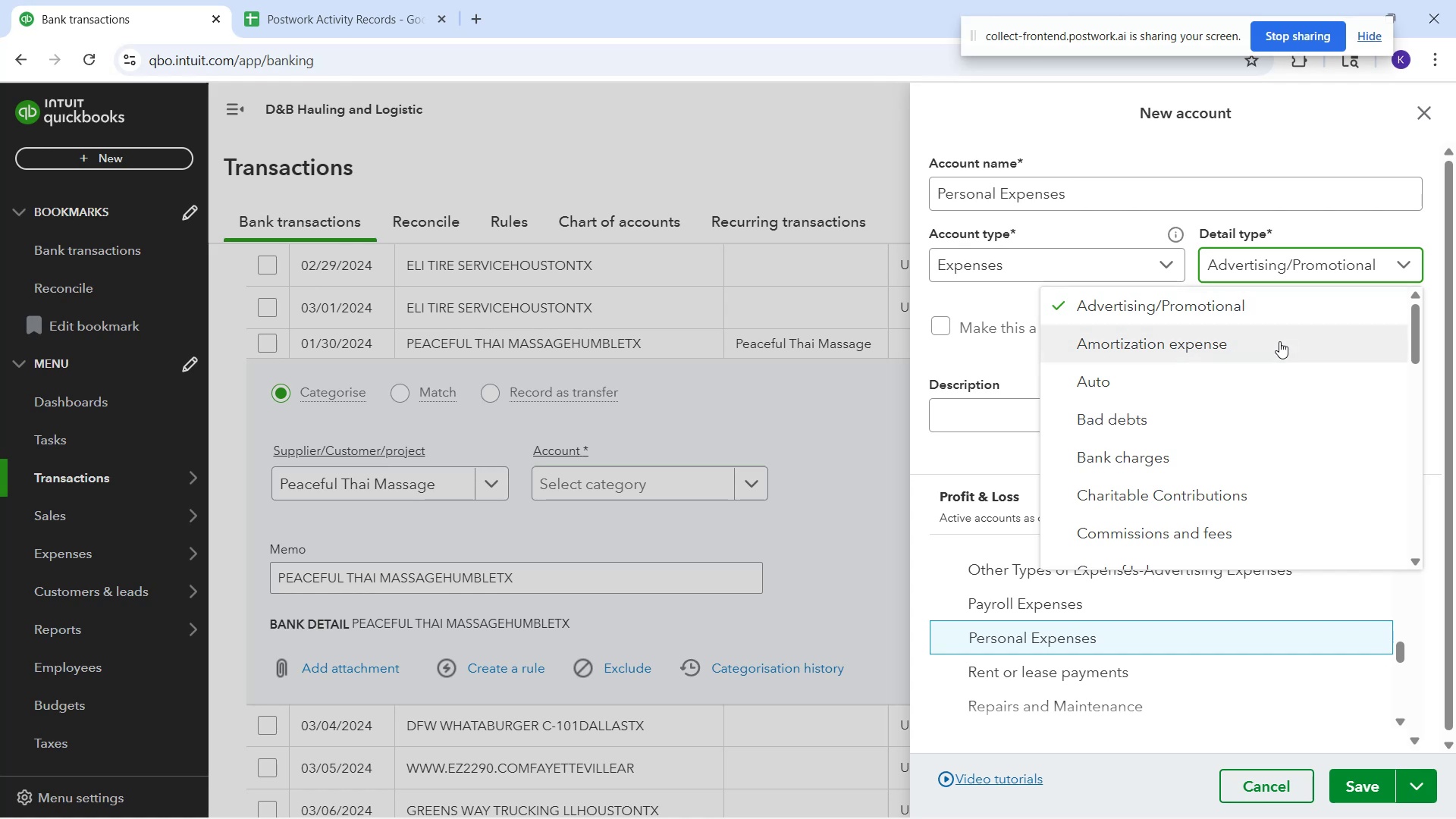 
scroll: coordinate [1252, 410], scroll_direction: down, amount: 5.0
 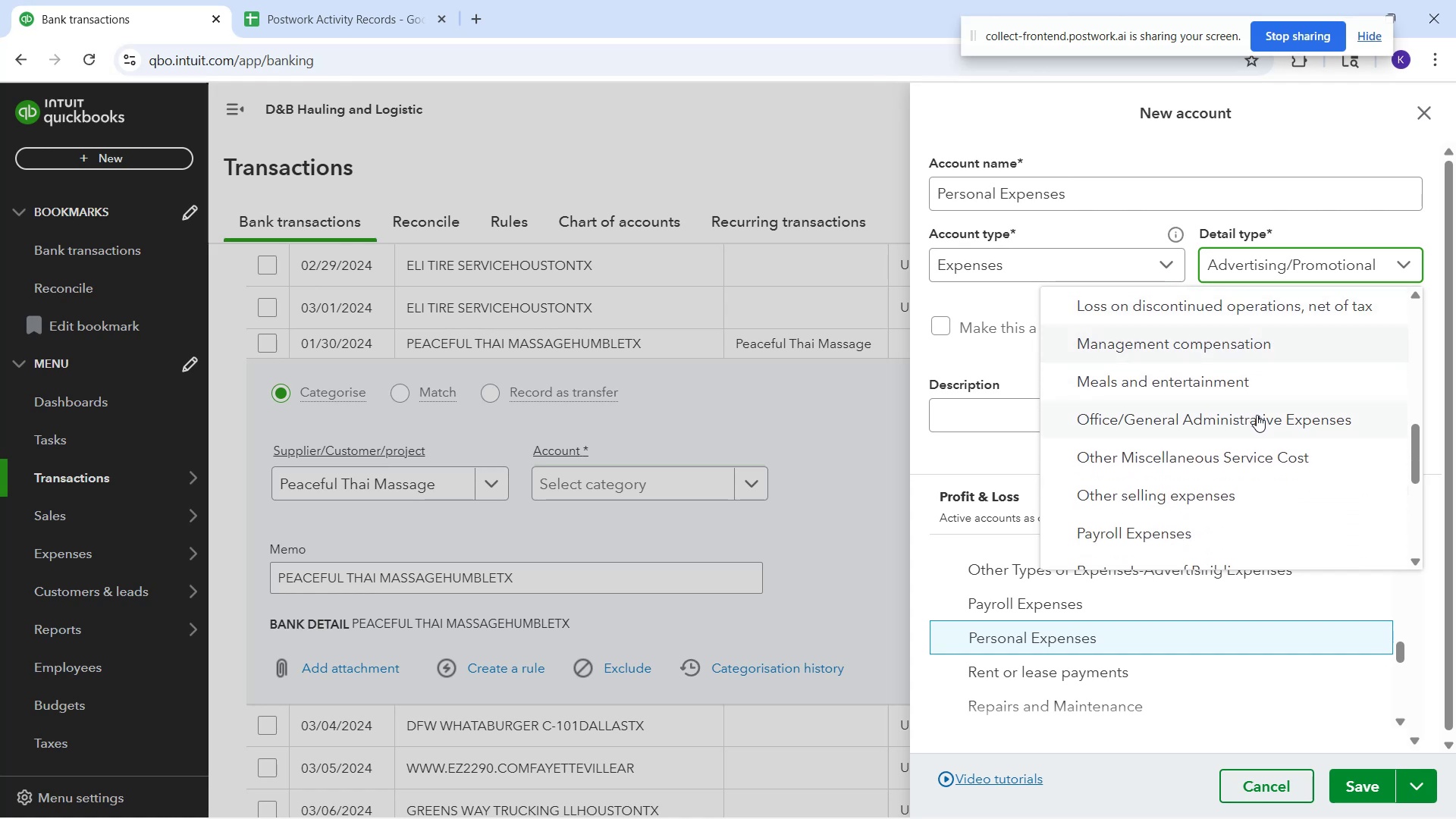 
scroll: coordinate [1256, 415], scroll_direction: up, amount: 1.0
 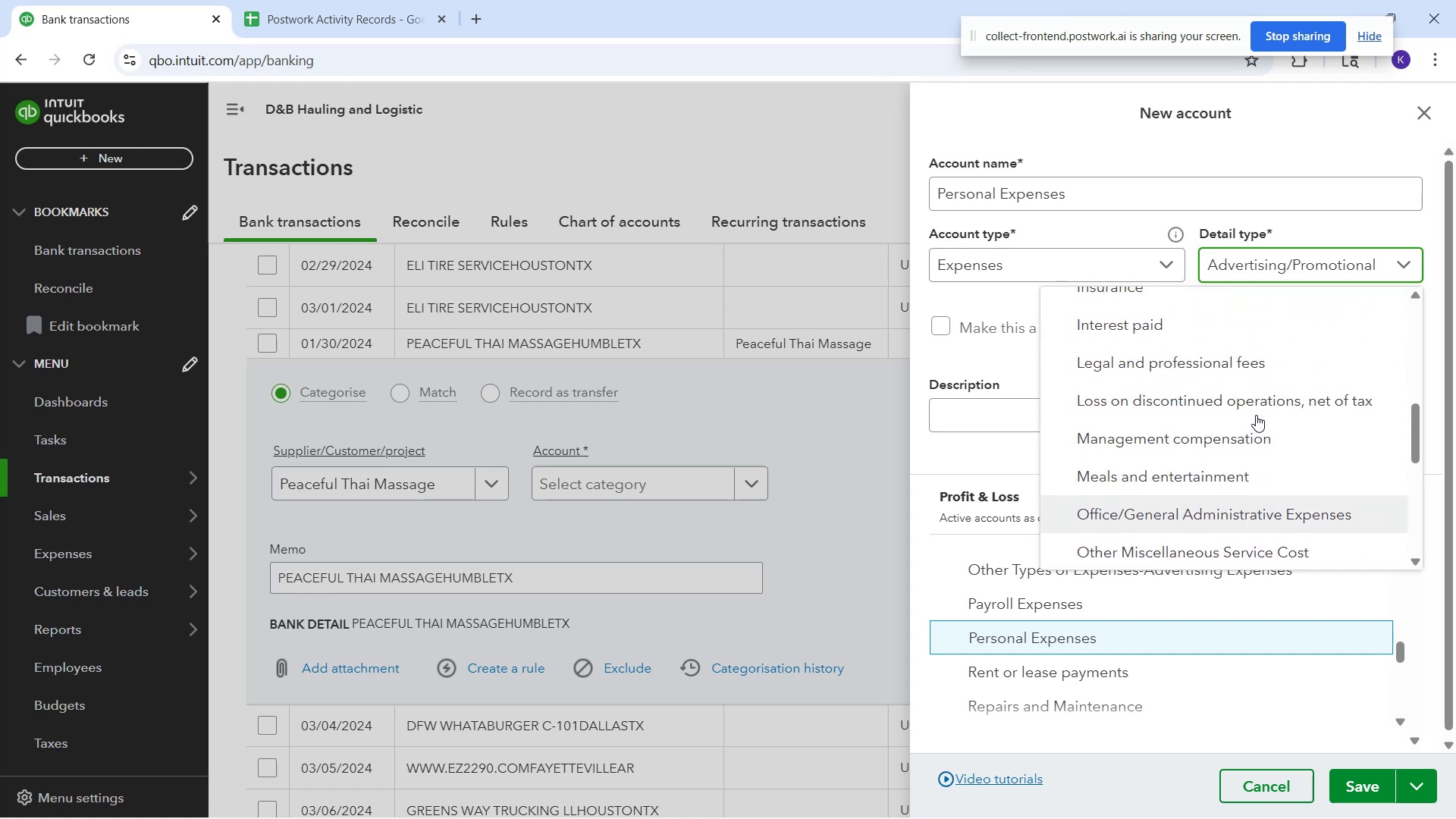 
scroll: coordinate [1256, 415], scroll_direction: down, amount: 1.0
 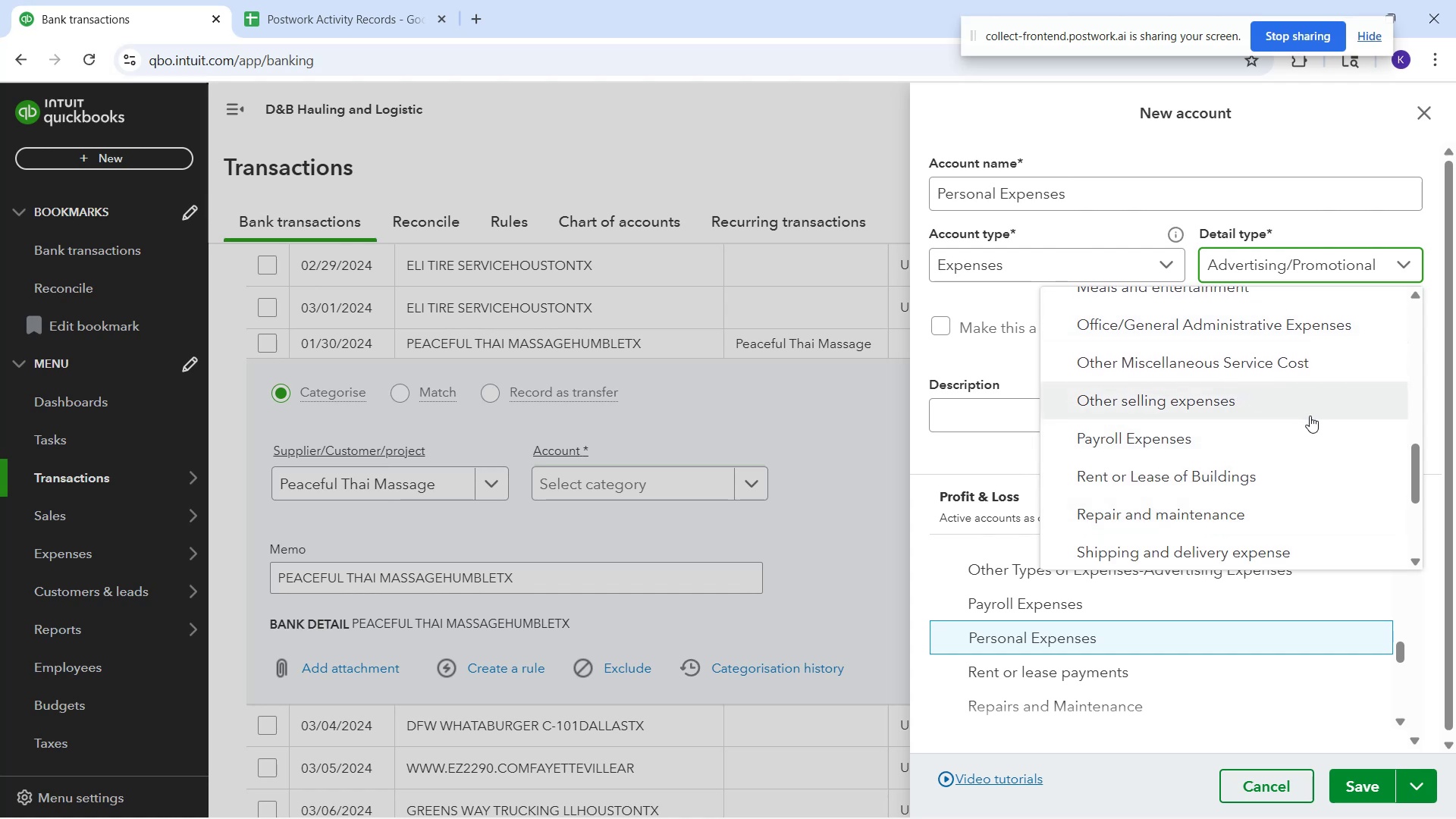 
scroll: coordinate [1315, 429], scroll_direction: up, amount: 1.0
 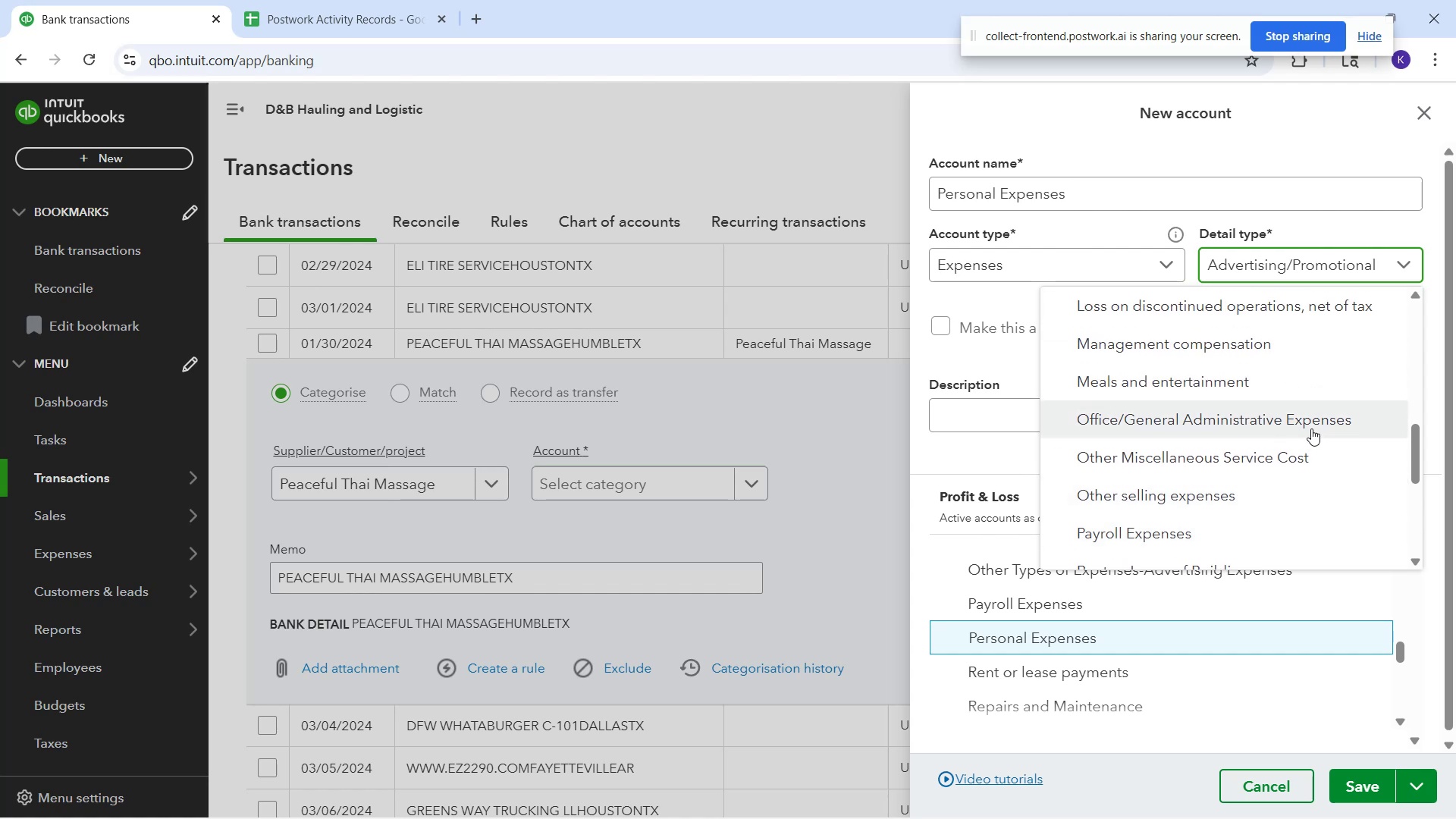 
scroll: coordinate [1314, 447], scroll_direction: down, amount: 6.0
 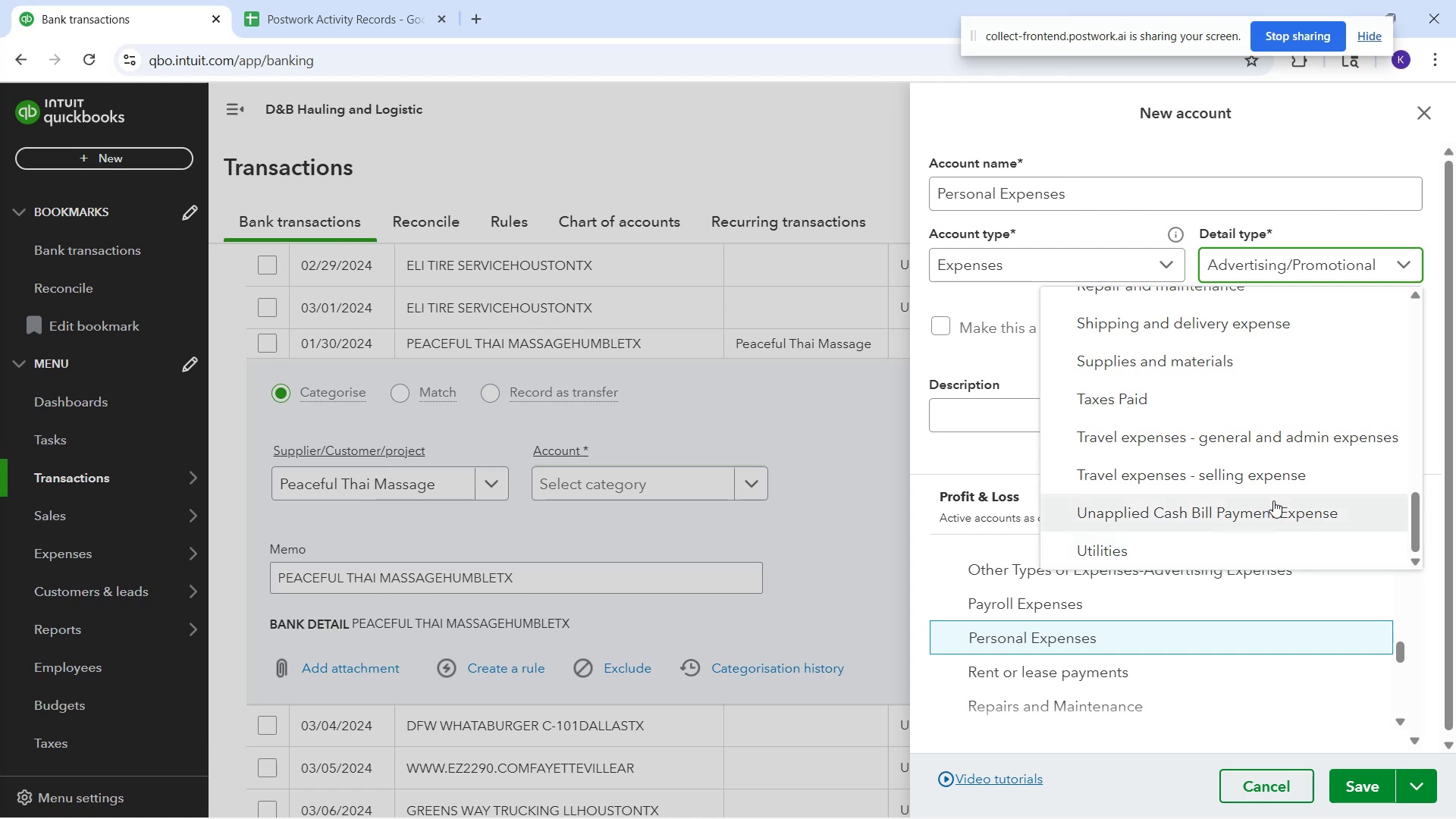 
wait(5.28)
 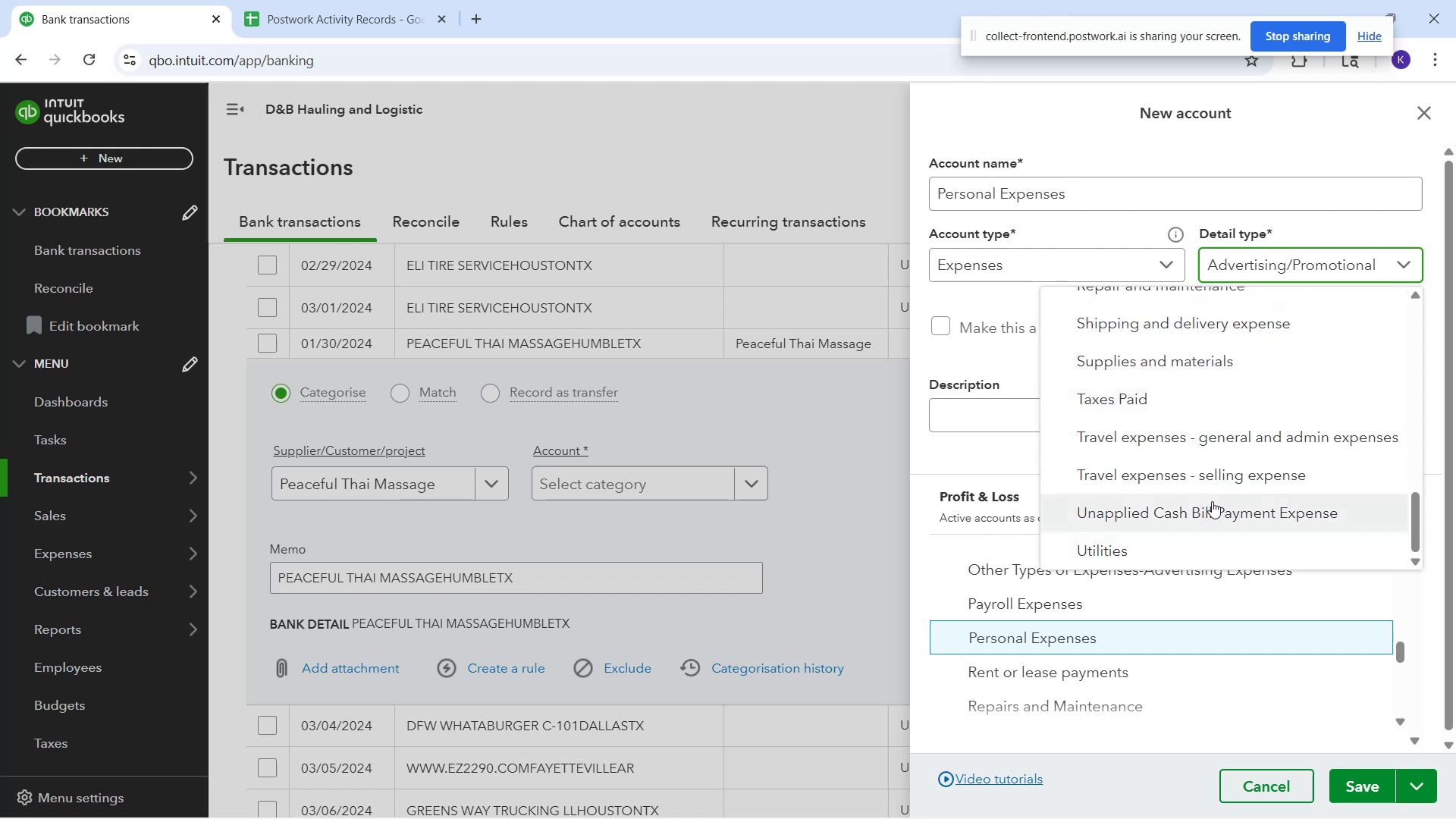 
scroll: coordinate [1315, 409], scroll_direction: up, amount: 5.0
 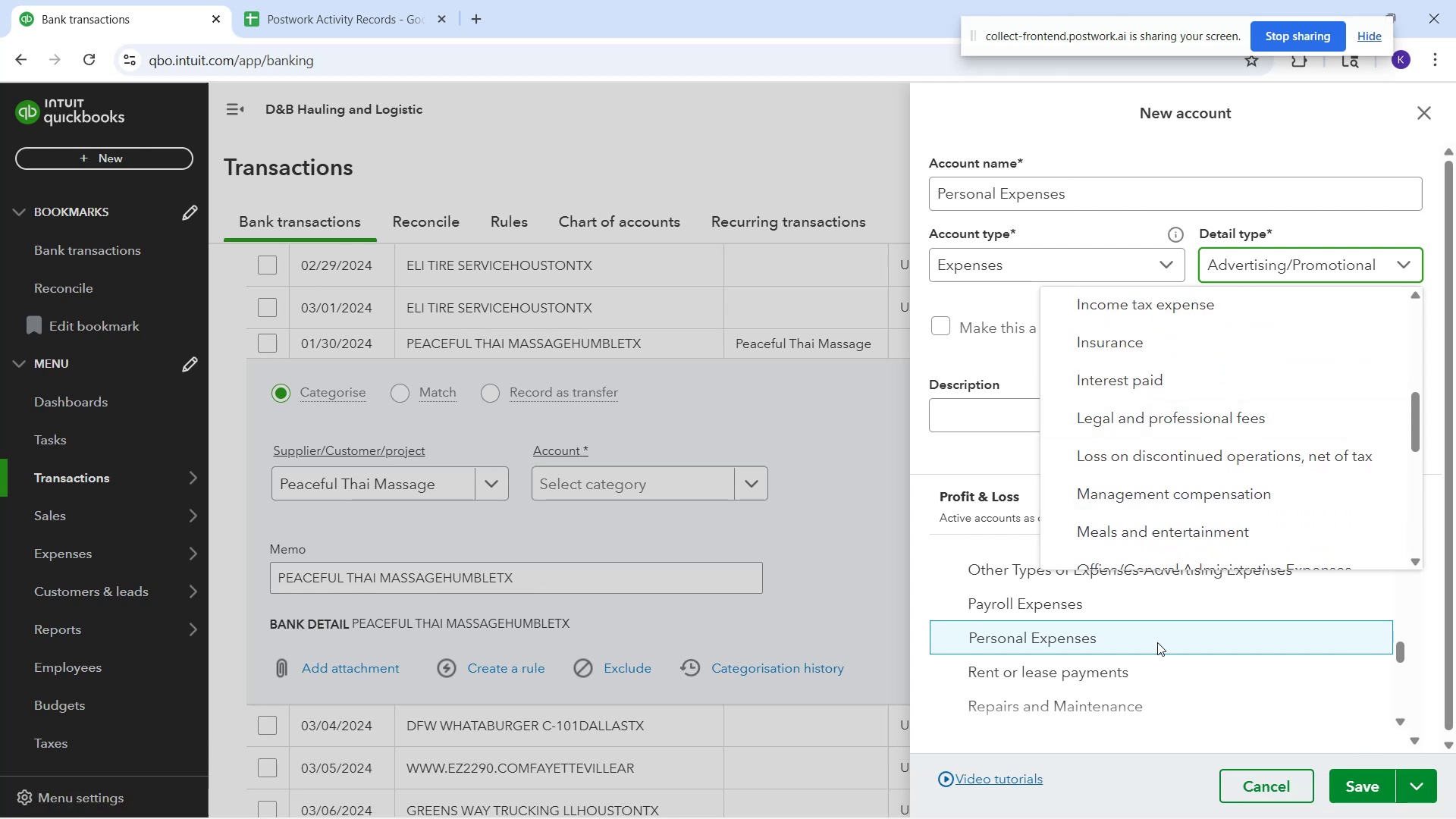 
scroll: coordinate [1223, 398], scroll_direction: up, amount: 5.0
 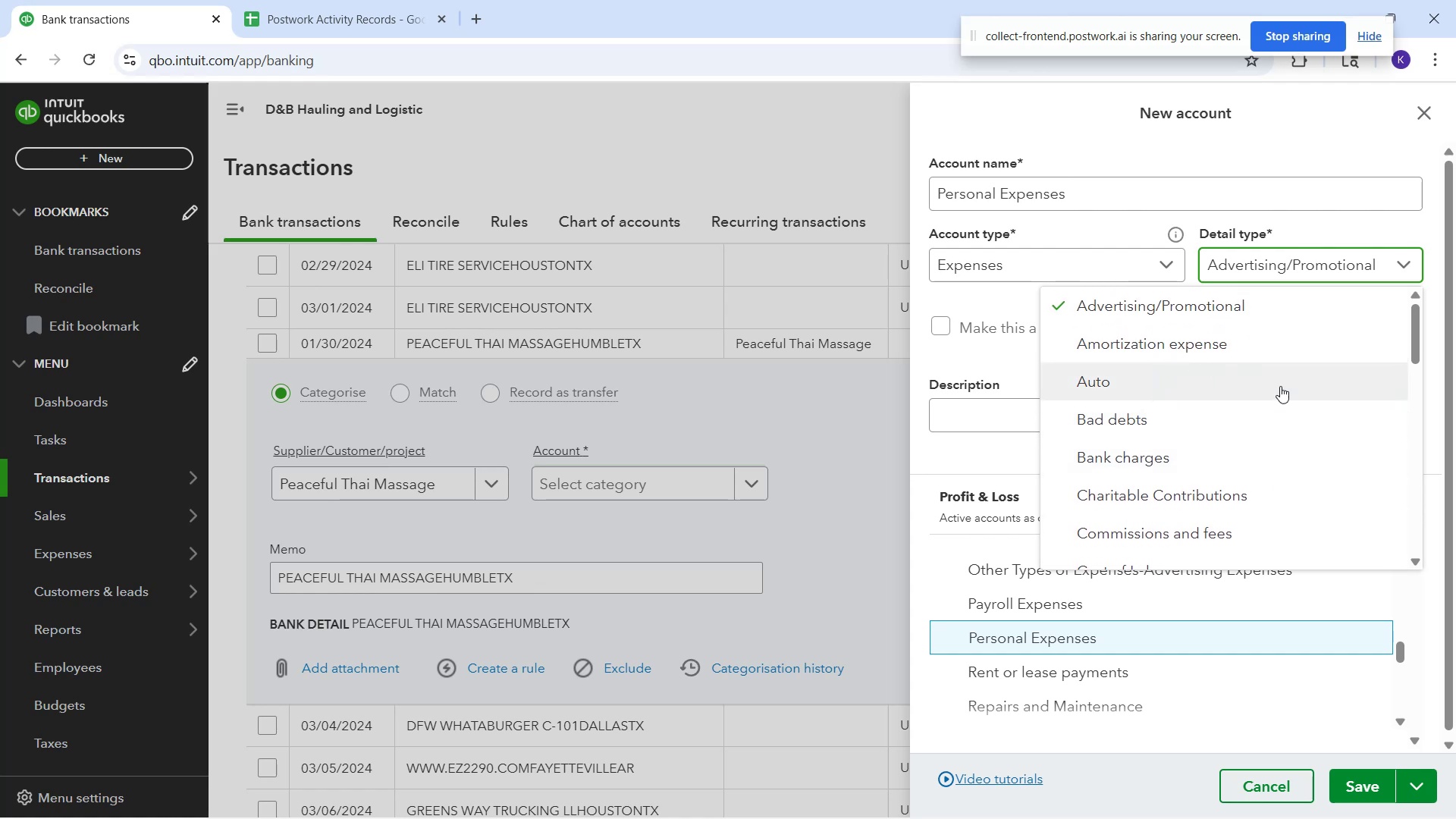 
scroll: coordinate [1278, 383], scroll_direction: up, amount: 2.0
 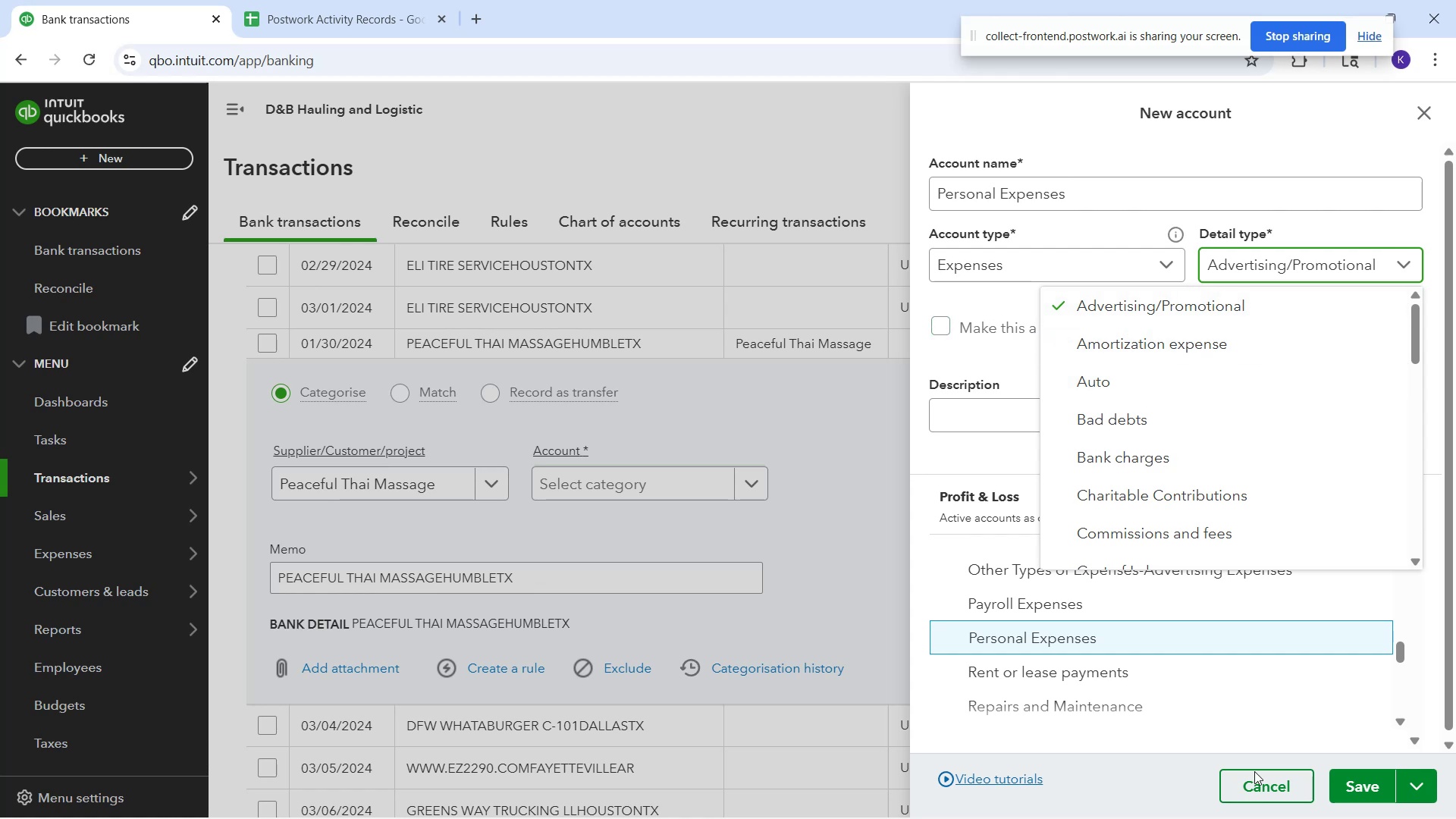 
left_click_drag(start_coordinate=[1276, 797], to_coordinate=[1267, 742])
 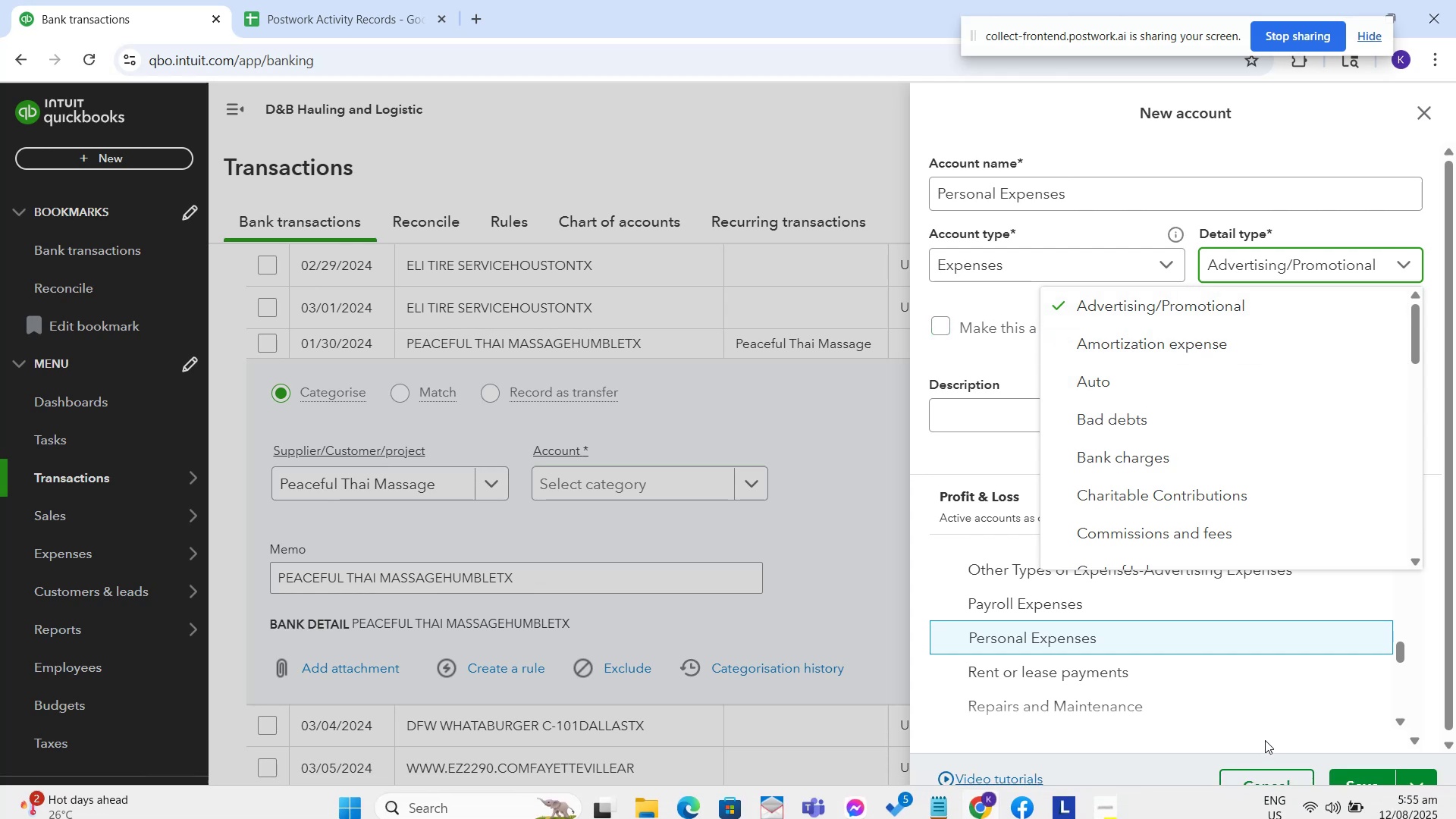 
left_click([1265, 740])
 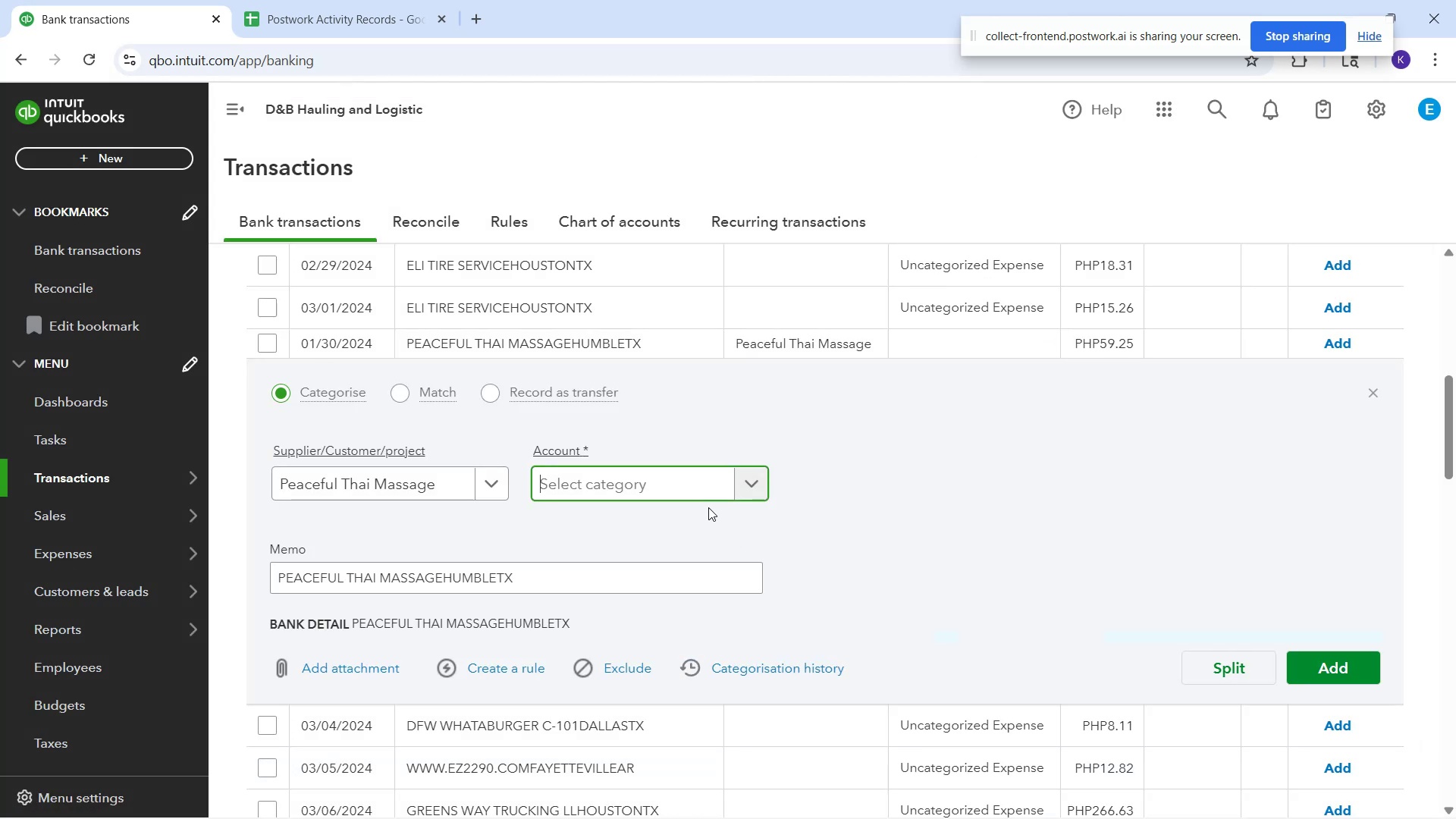 
left_click_drag(start_coordinate=[658, 482], to_coordinate=[664, 484])
 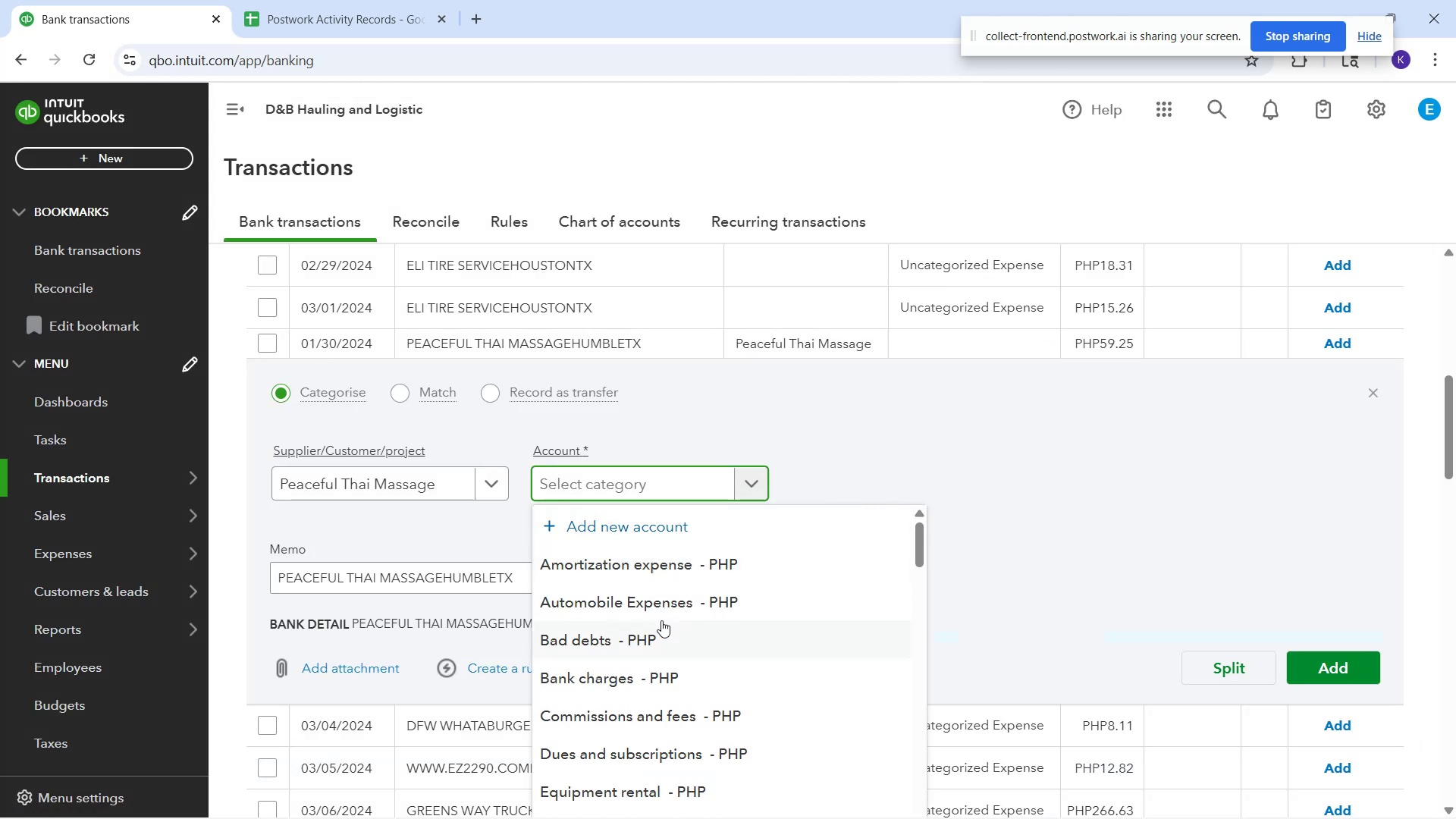 
scroll: coordinate [693, 625], scroll_direction: down, amount: 18.0
 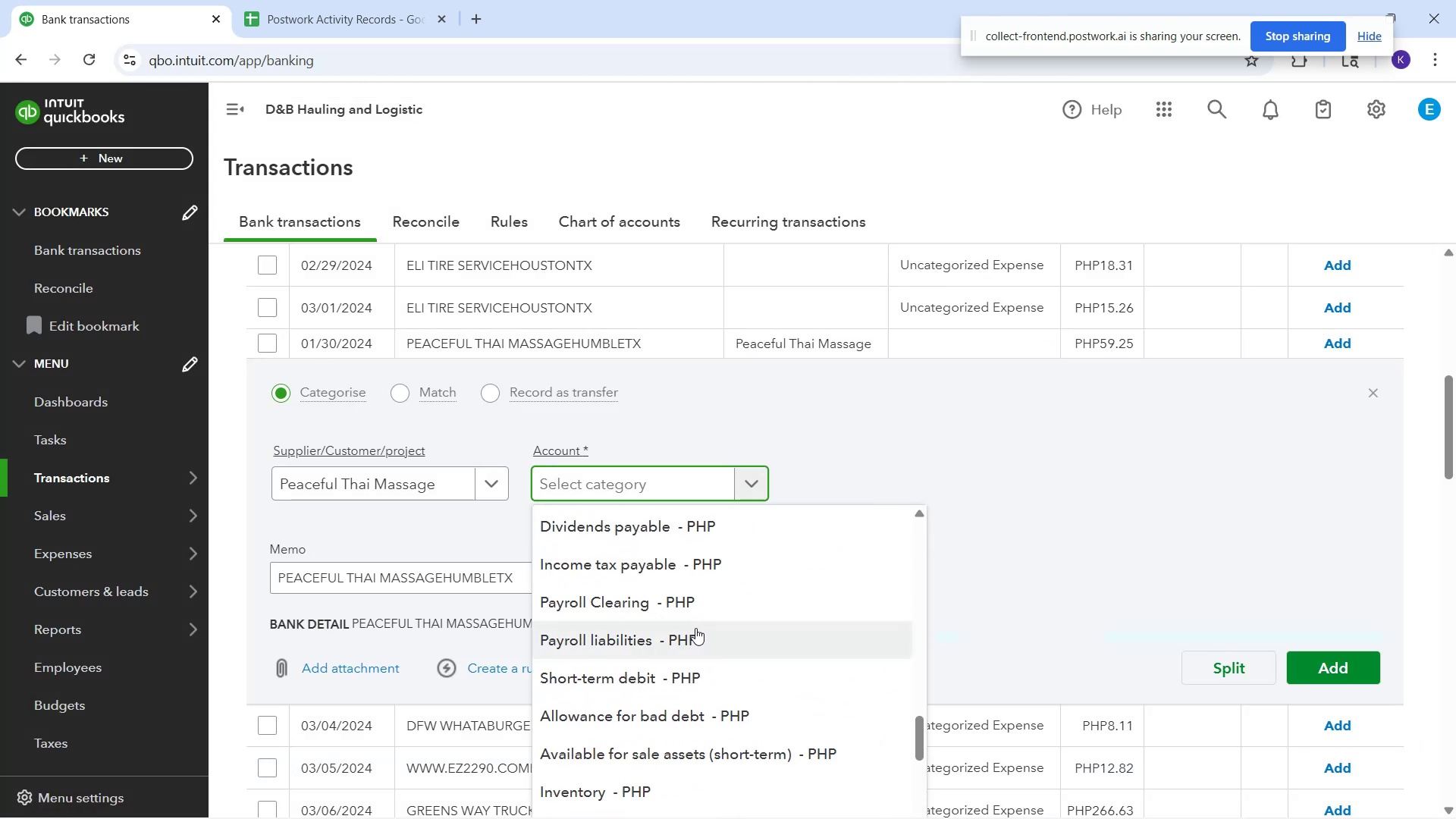 
scroll: coordinate [688, 585], scroll_direction: up, amount: 2.0
 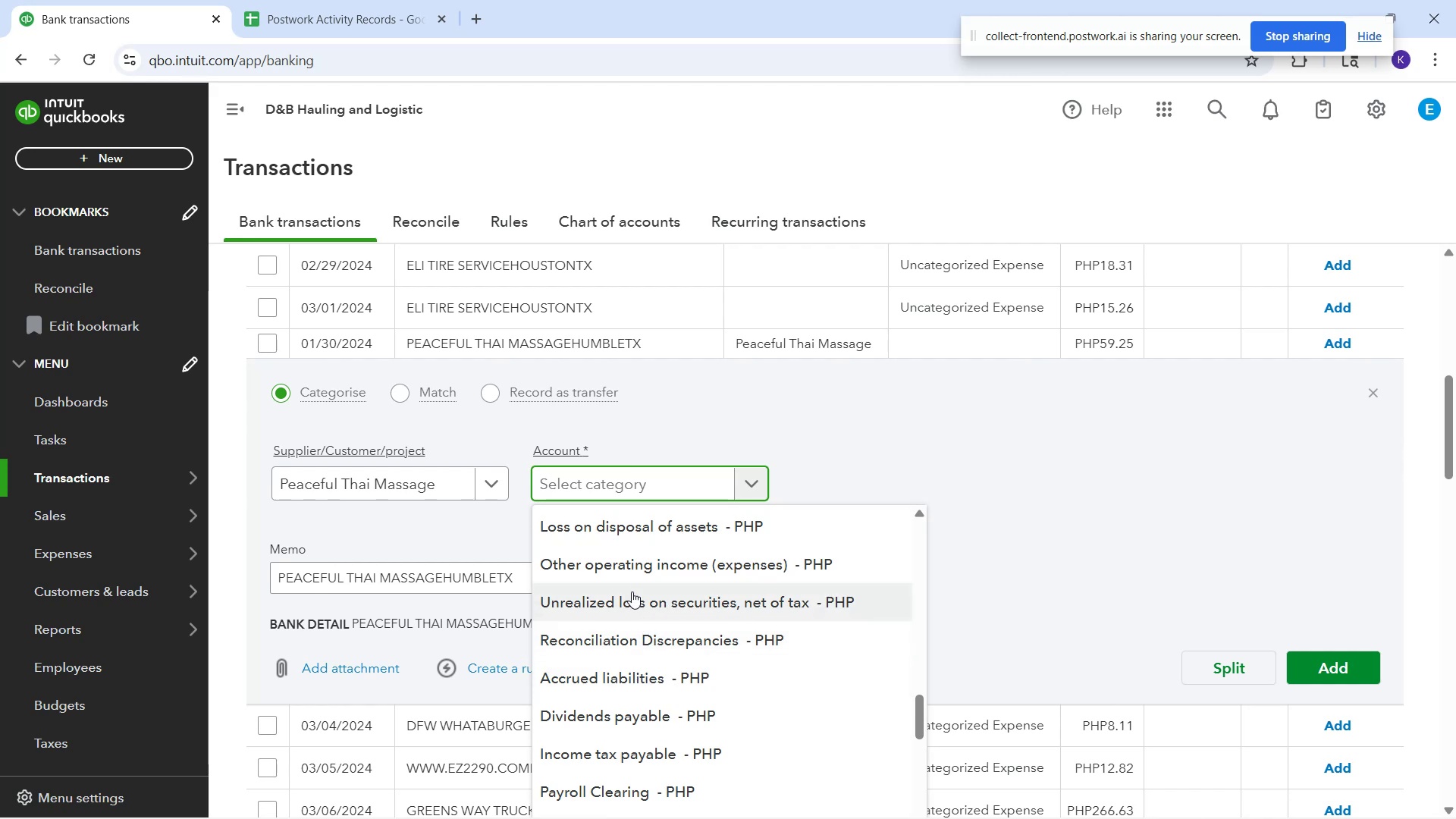 
wait(6.12)
 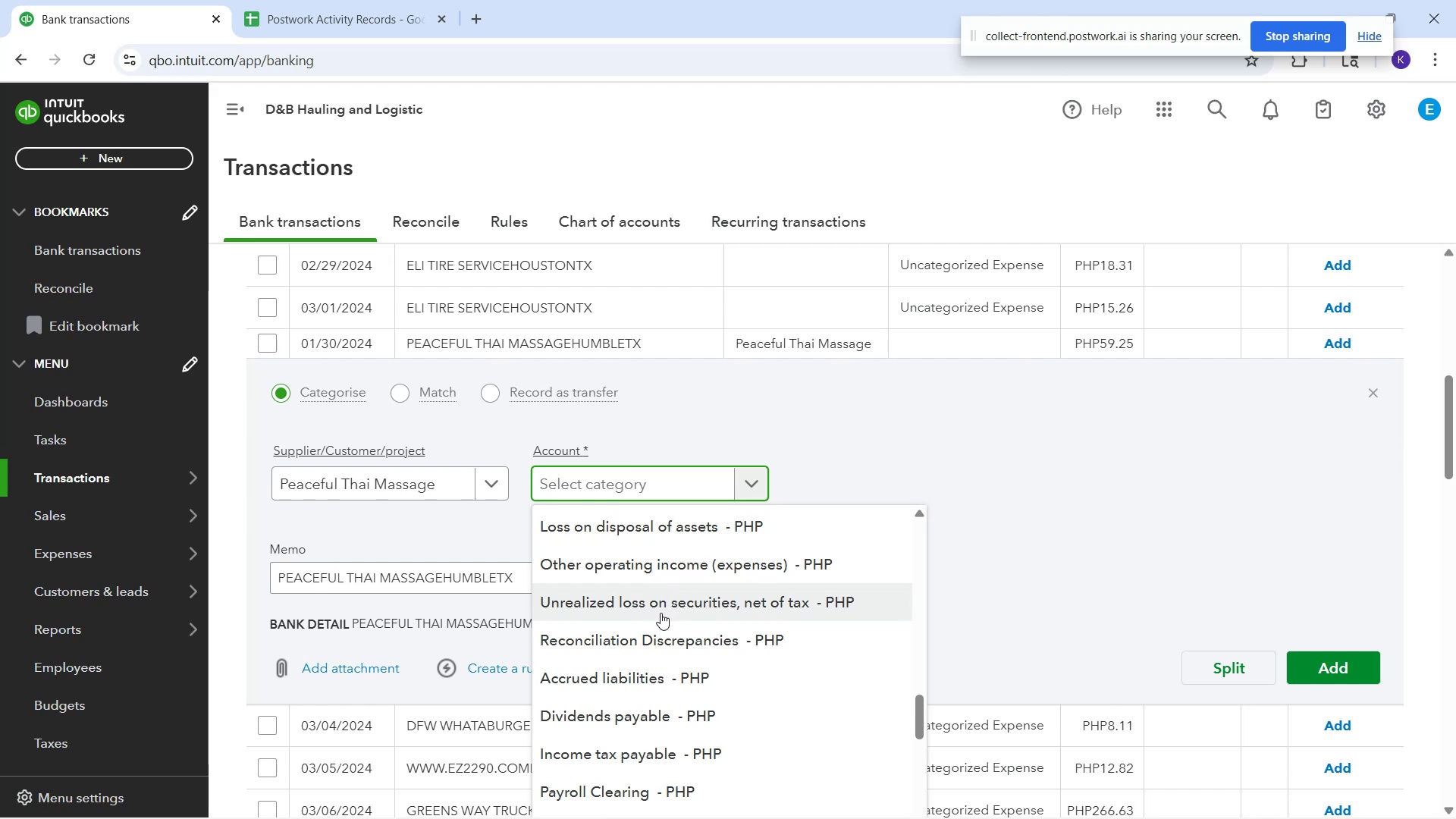 
scroll: coordinate [715, 560], scroll_direction: up, amount: 18.0
 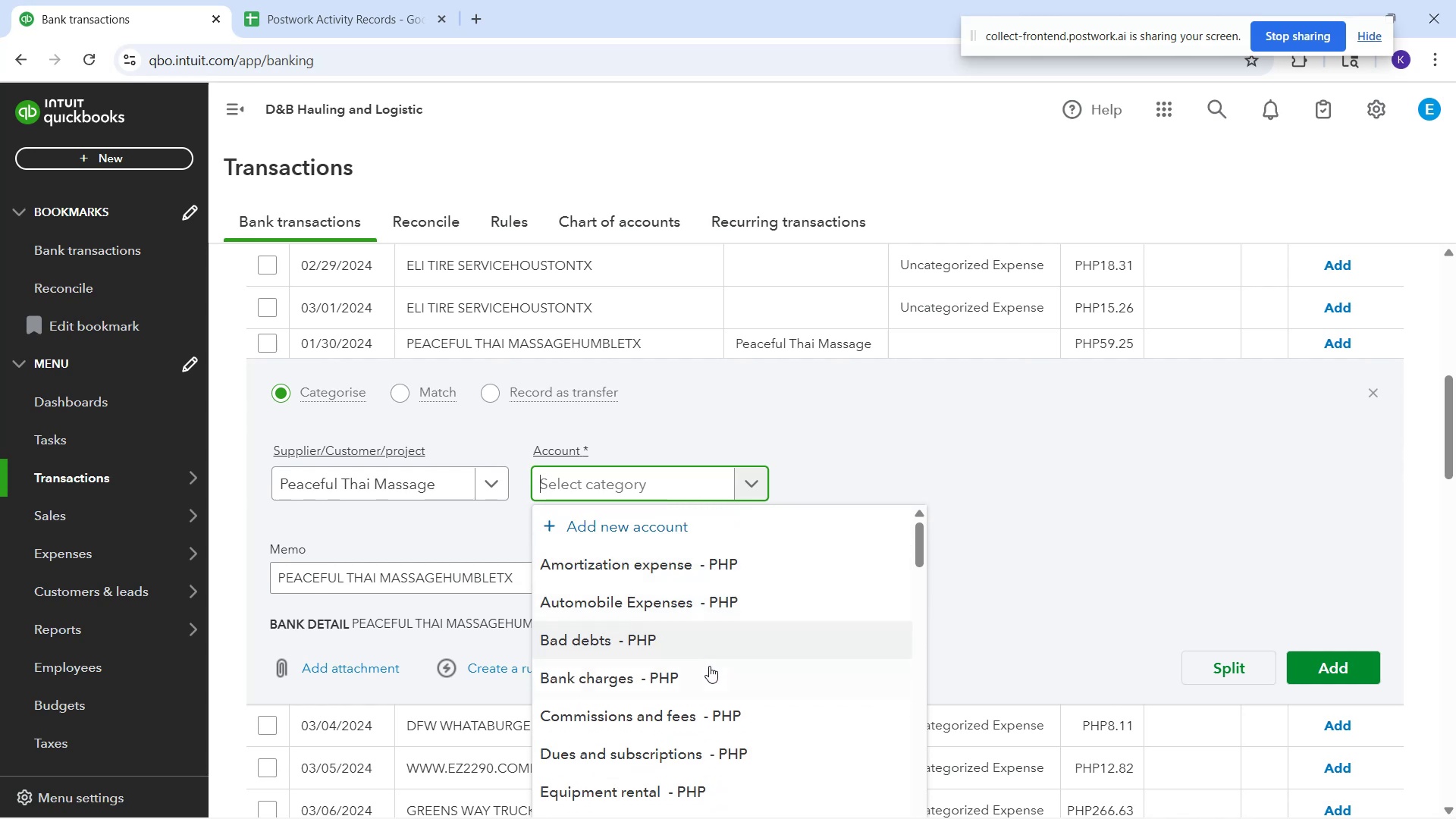 
scroll: coordinate [789, 595], scroll_direction: down, amount: 6.0
 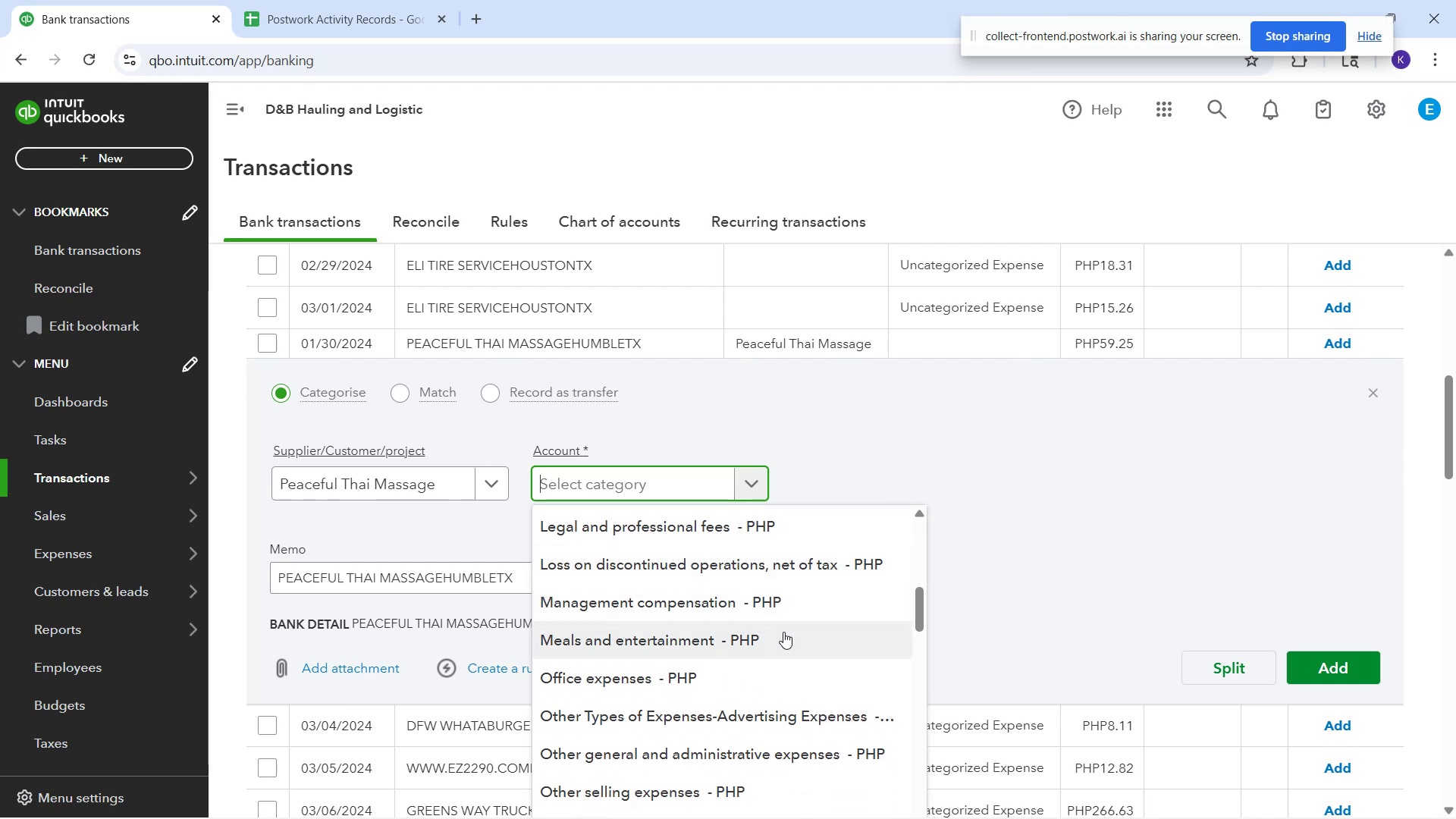 
scroll: coordinate [783, 632], scroll_direction: down, amount: 1.0
 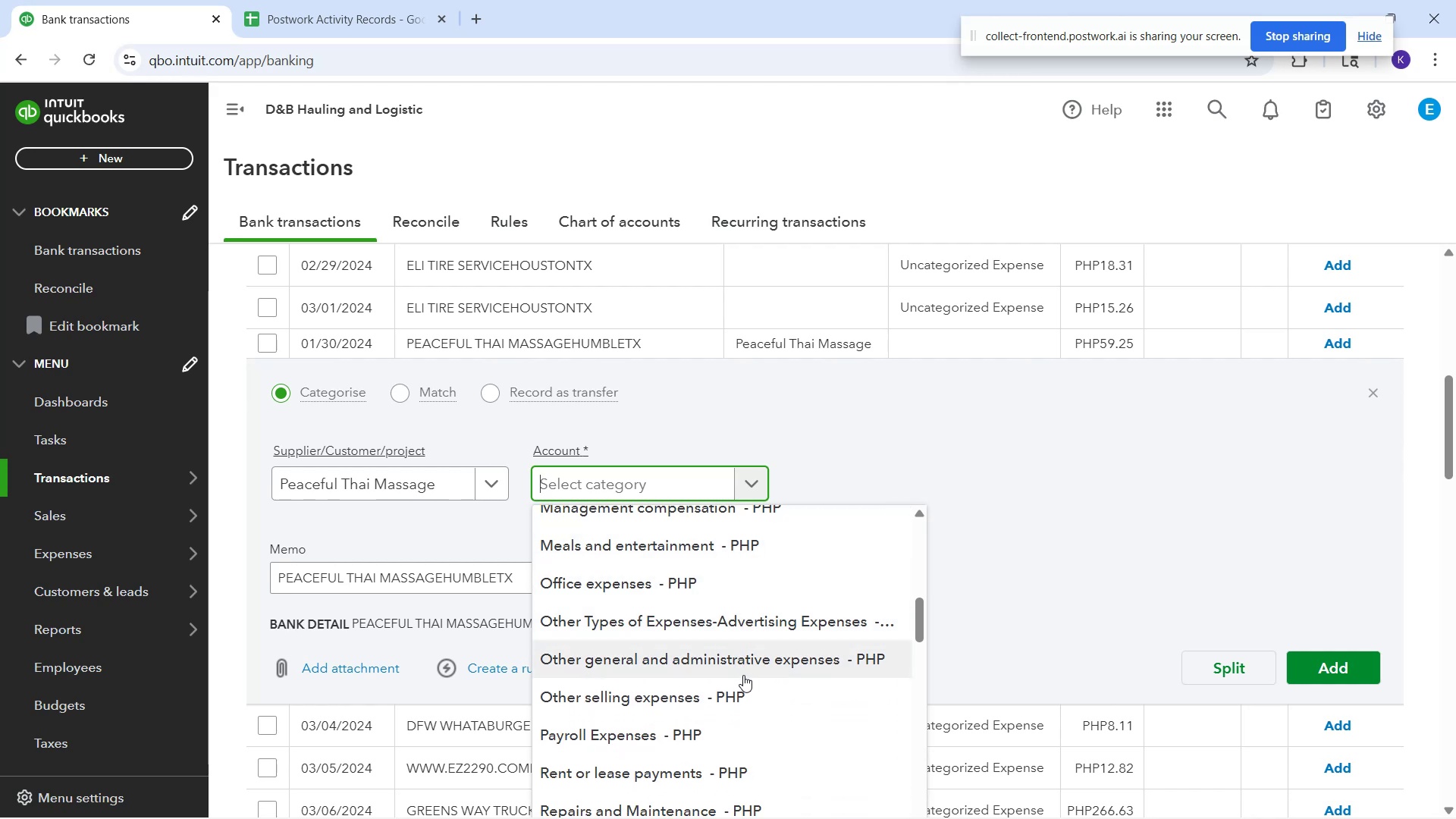 
wait(5.74)
 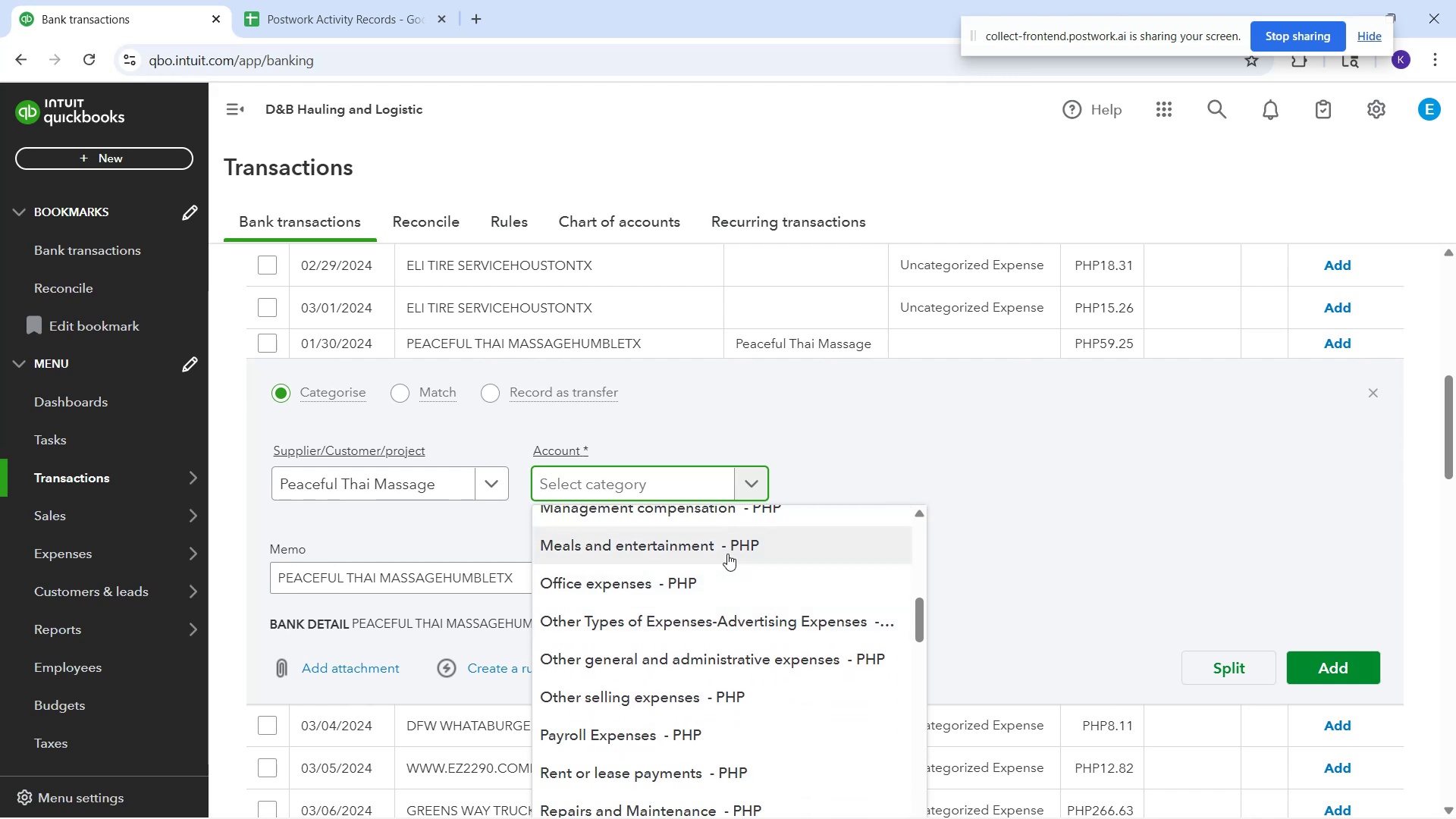 
scroll: coordinate [758, 696], scroll_direction: down, amount: 5.0
 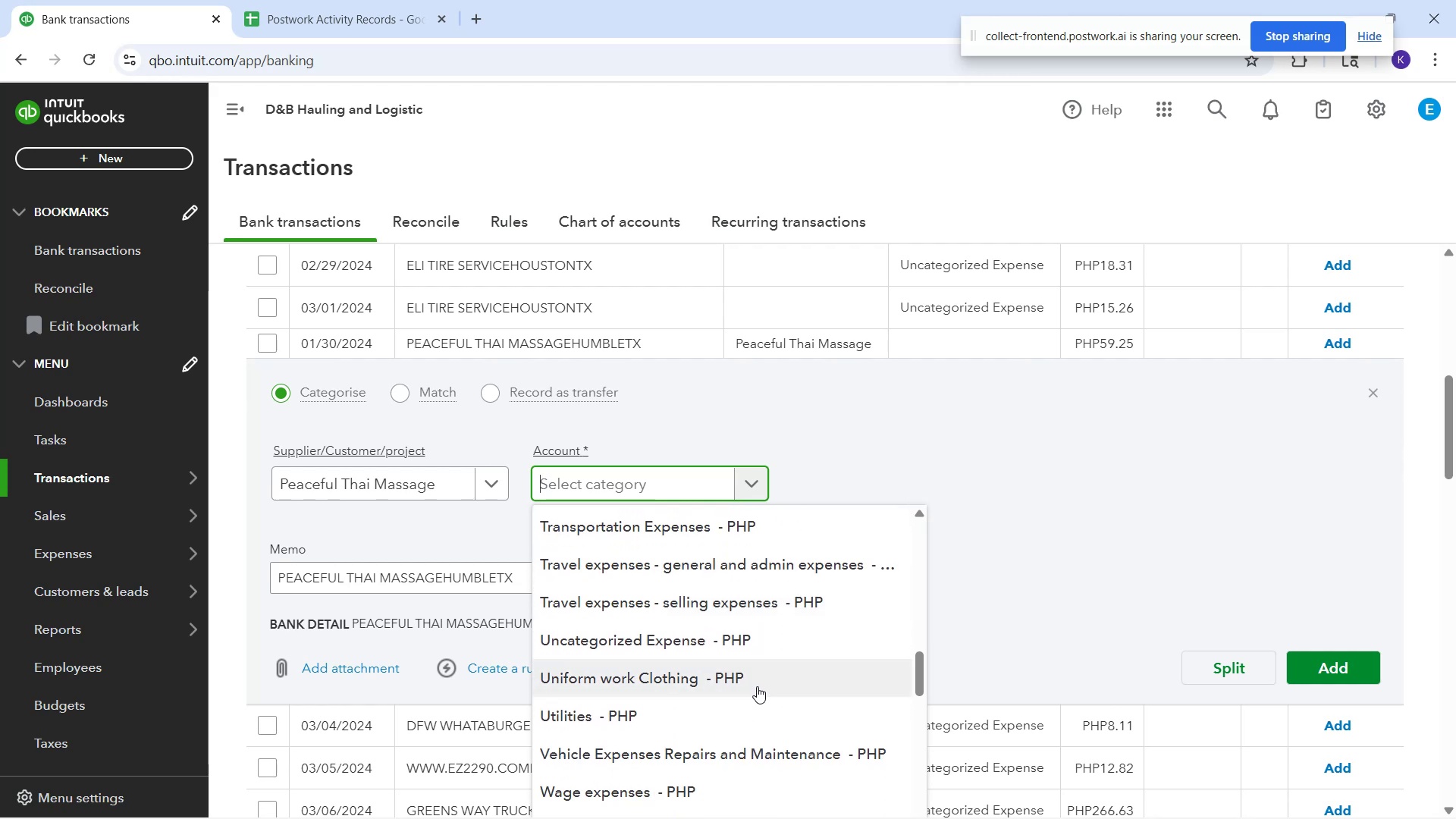 
scroll: coordinate [760, 682], scroll_direction: down, amount: 2.0
 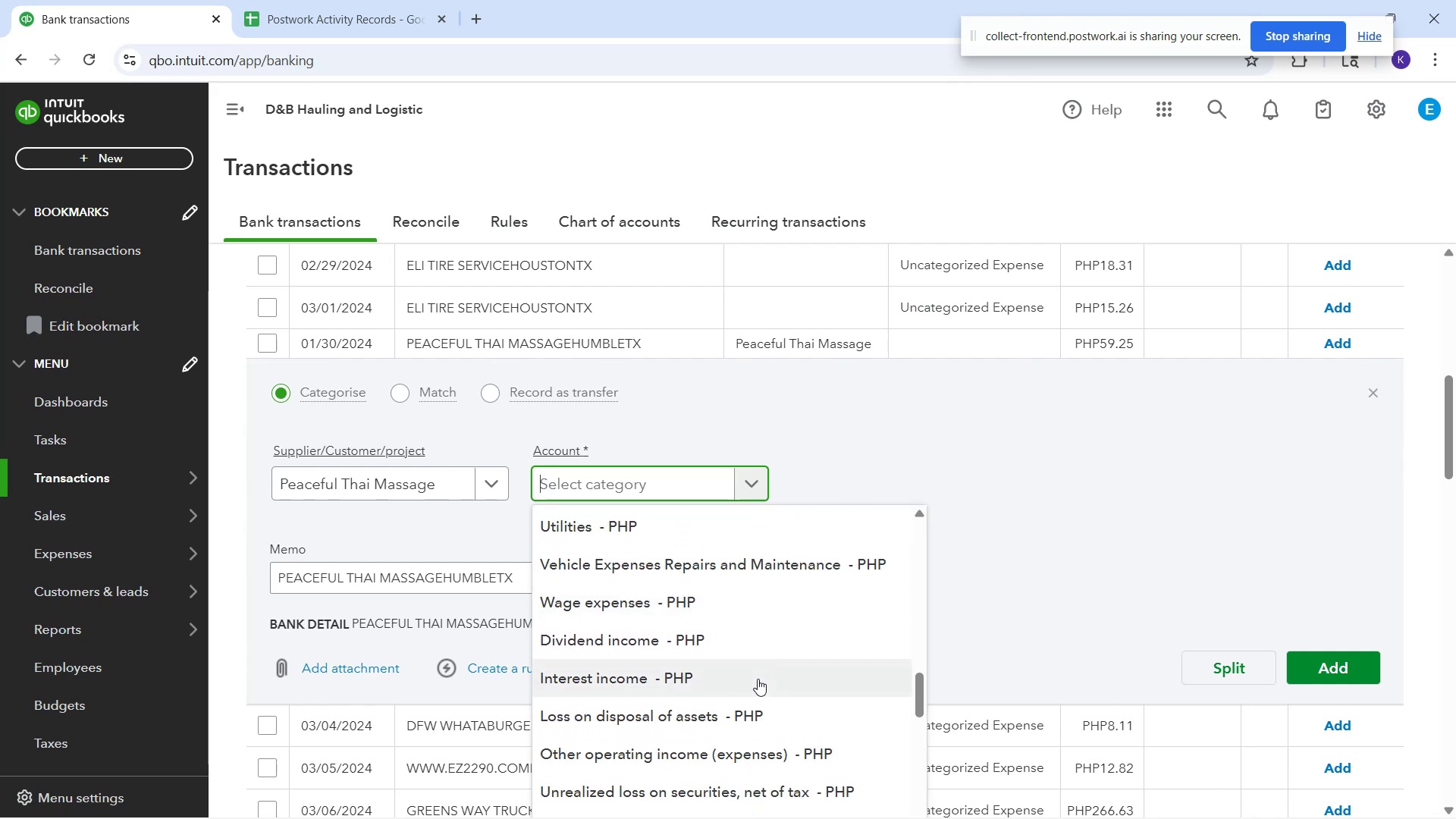 
scroll: coordinate [758, 679], scroll_direction: up, amount: 1.0
 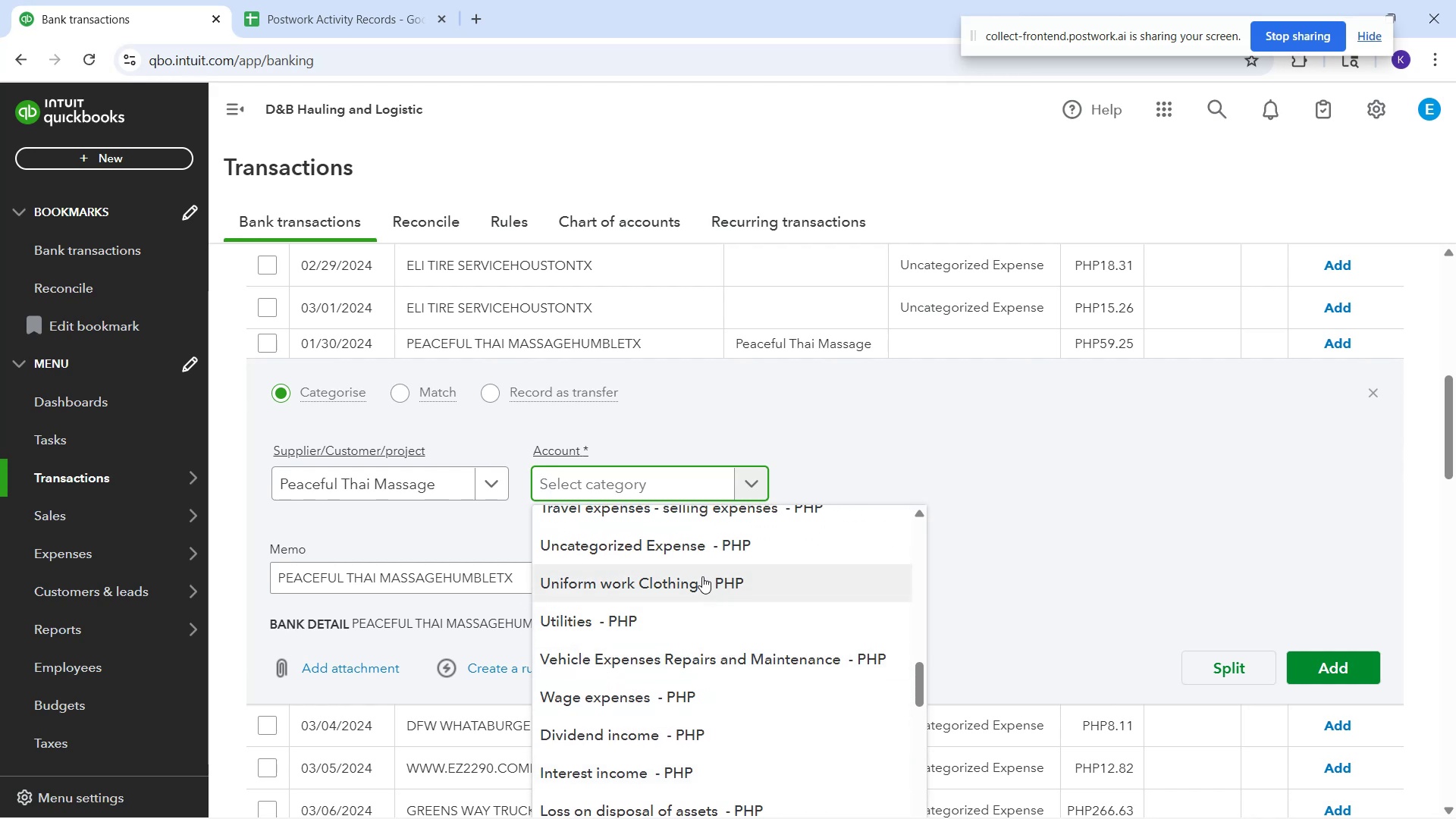 
scroll: coordinate [776, 700], scroll_direction: down, amount: 5.0
 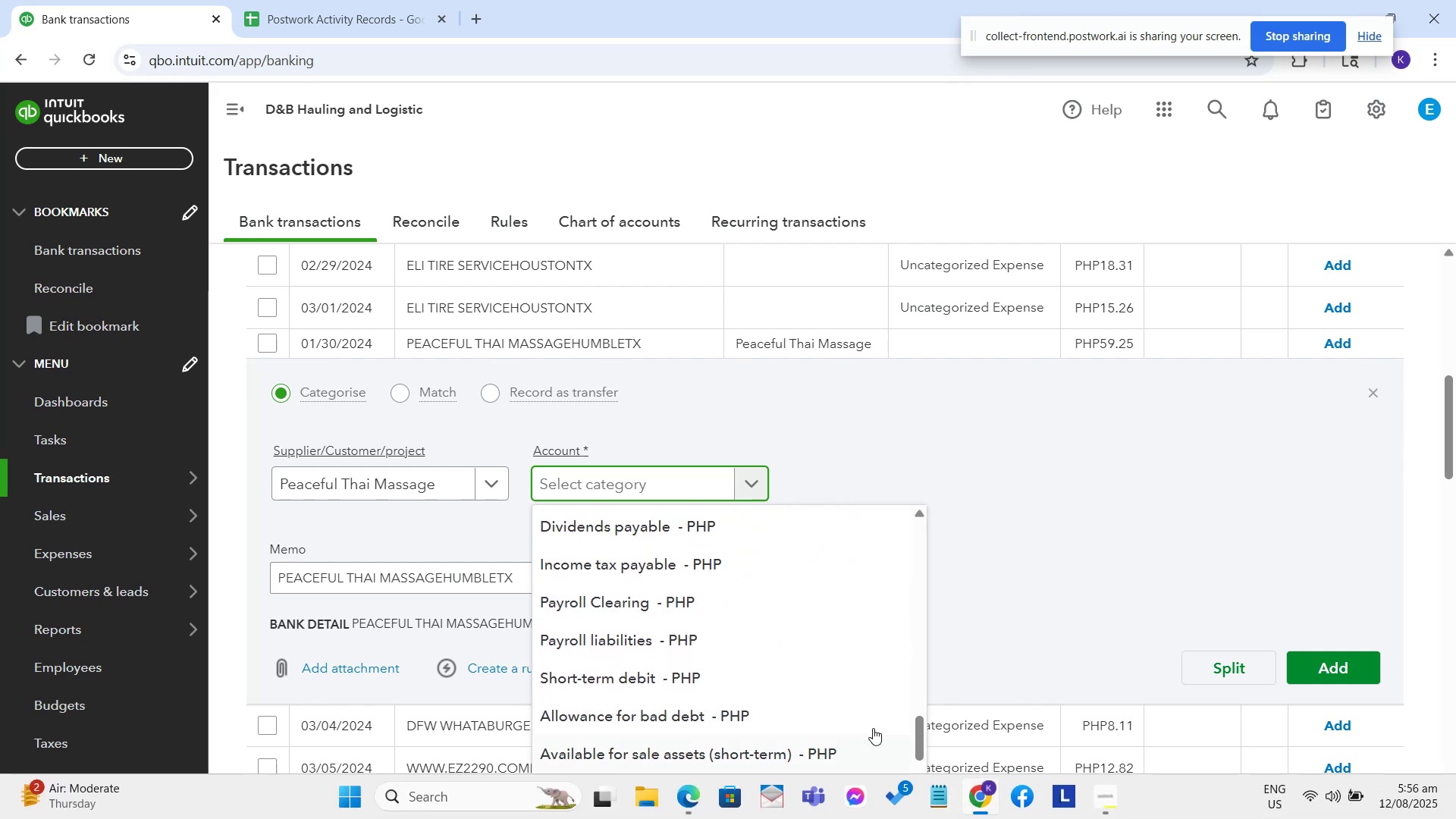 
scroll: coordinate [818, 717], scroll_direction: down, amount: 5.0
 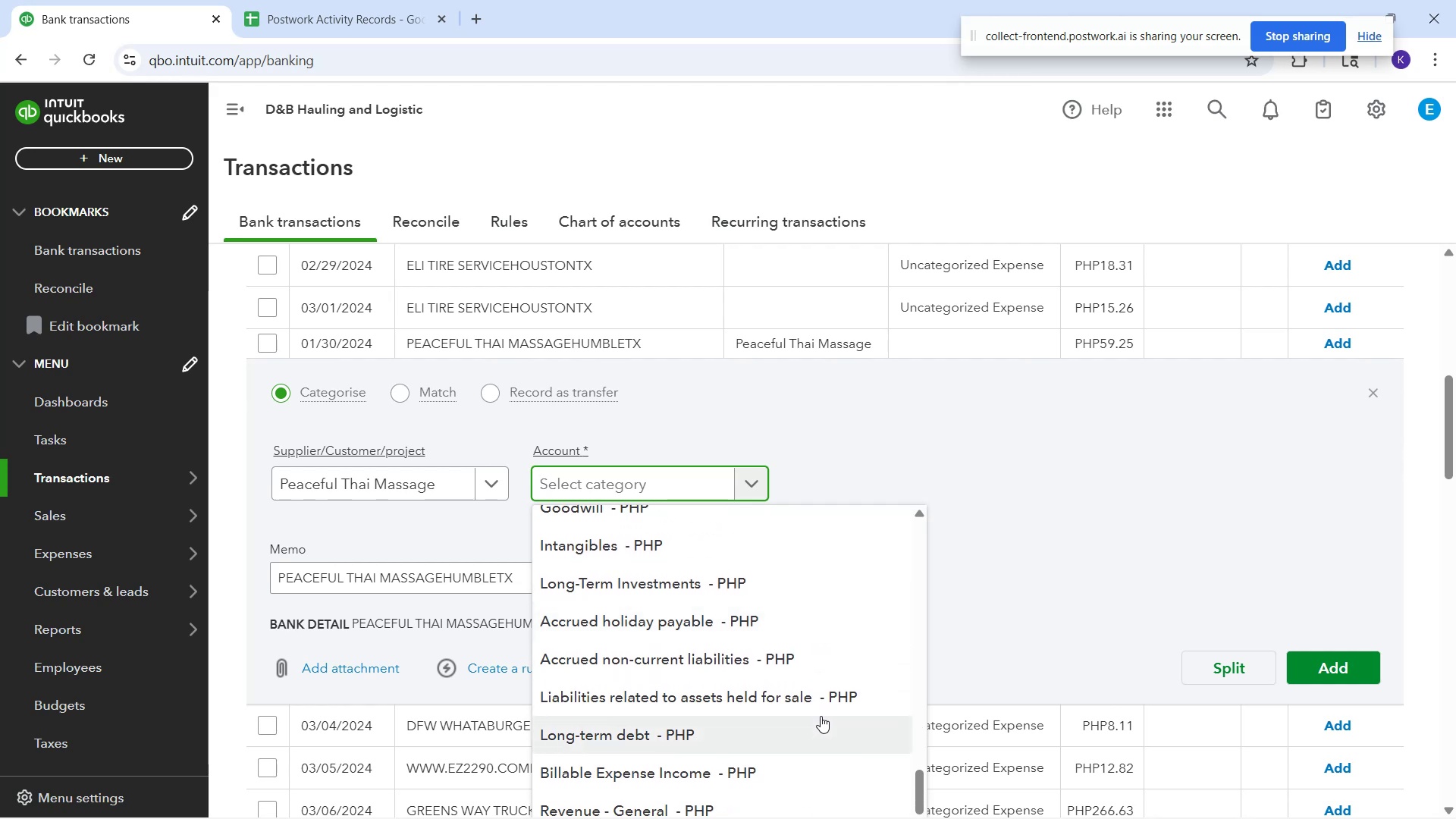 
scroll: coordinate [822, 715], scroll_direction: down, amount: 5.0
 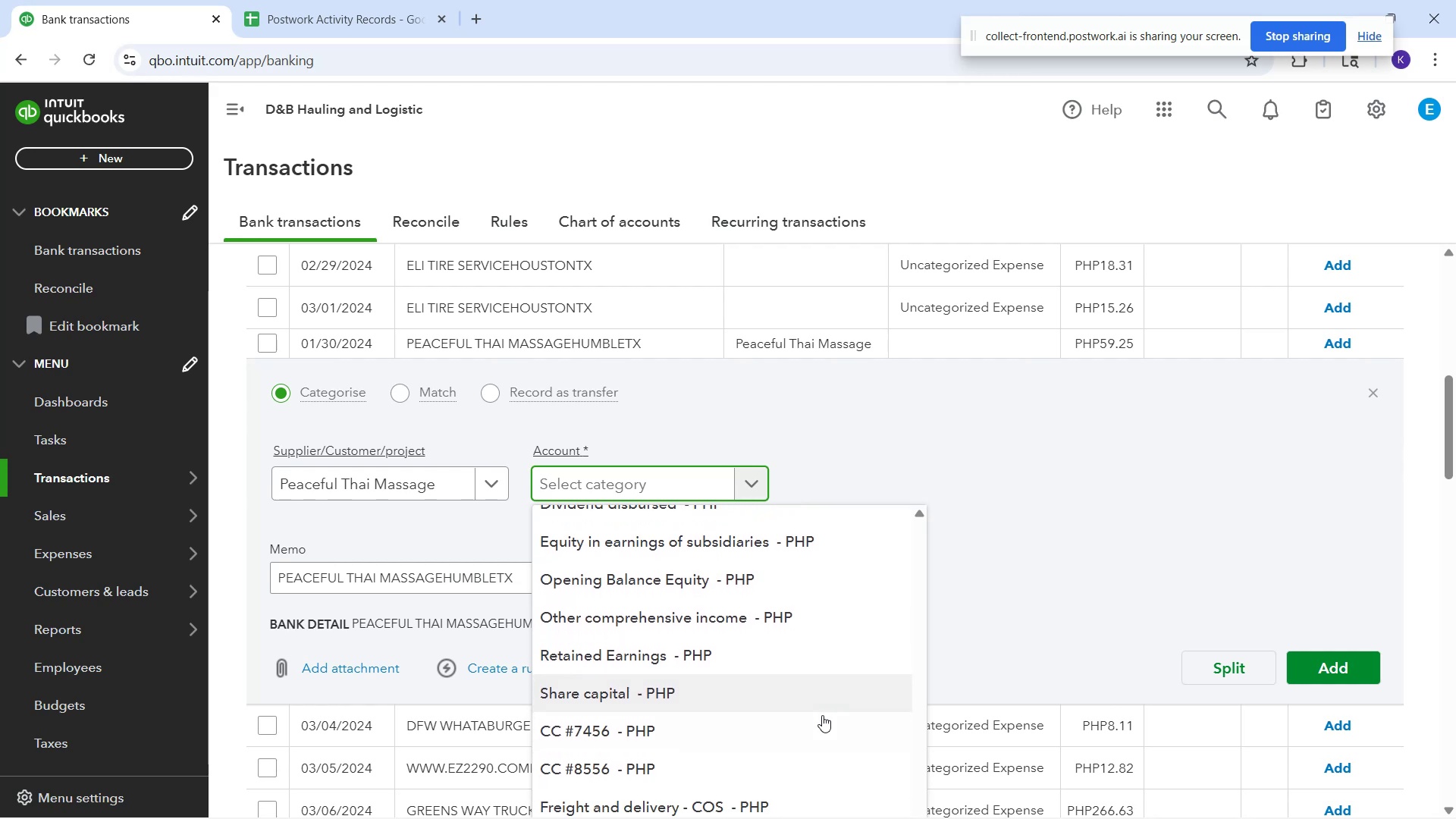 
scroll: coordinate [823, 715], scroll_direction: down, amount: 2.0
 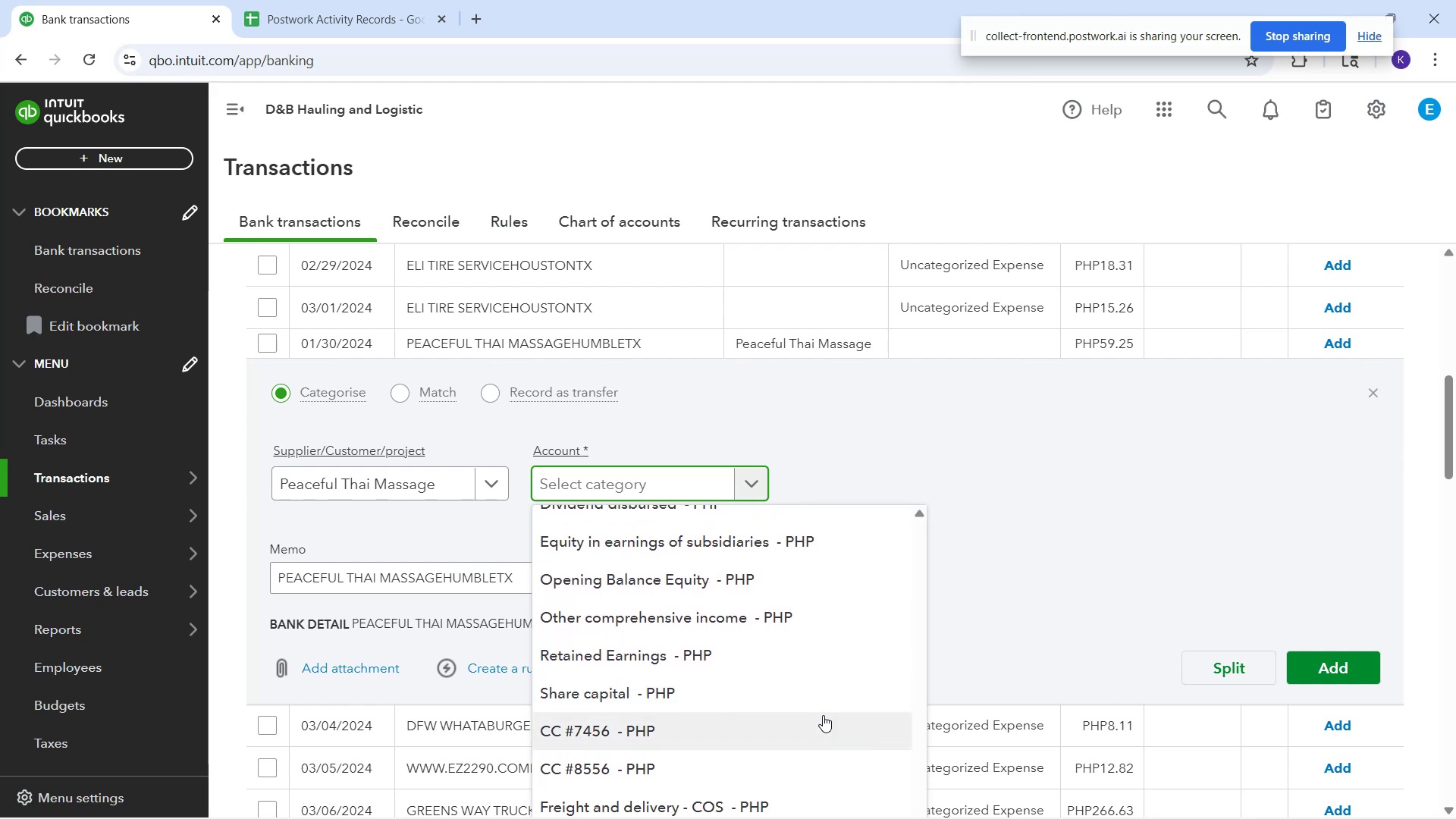 
scroll: coordinate [760, 613], scroll_direction: up, amount: 25.0
 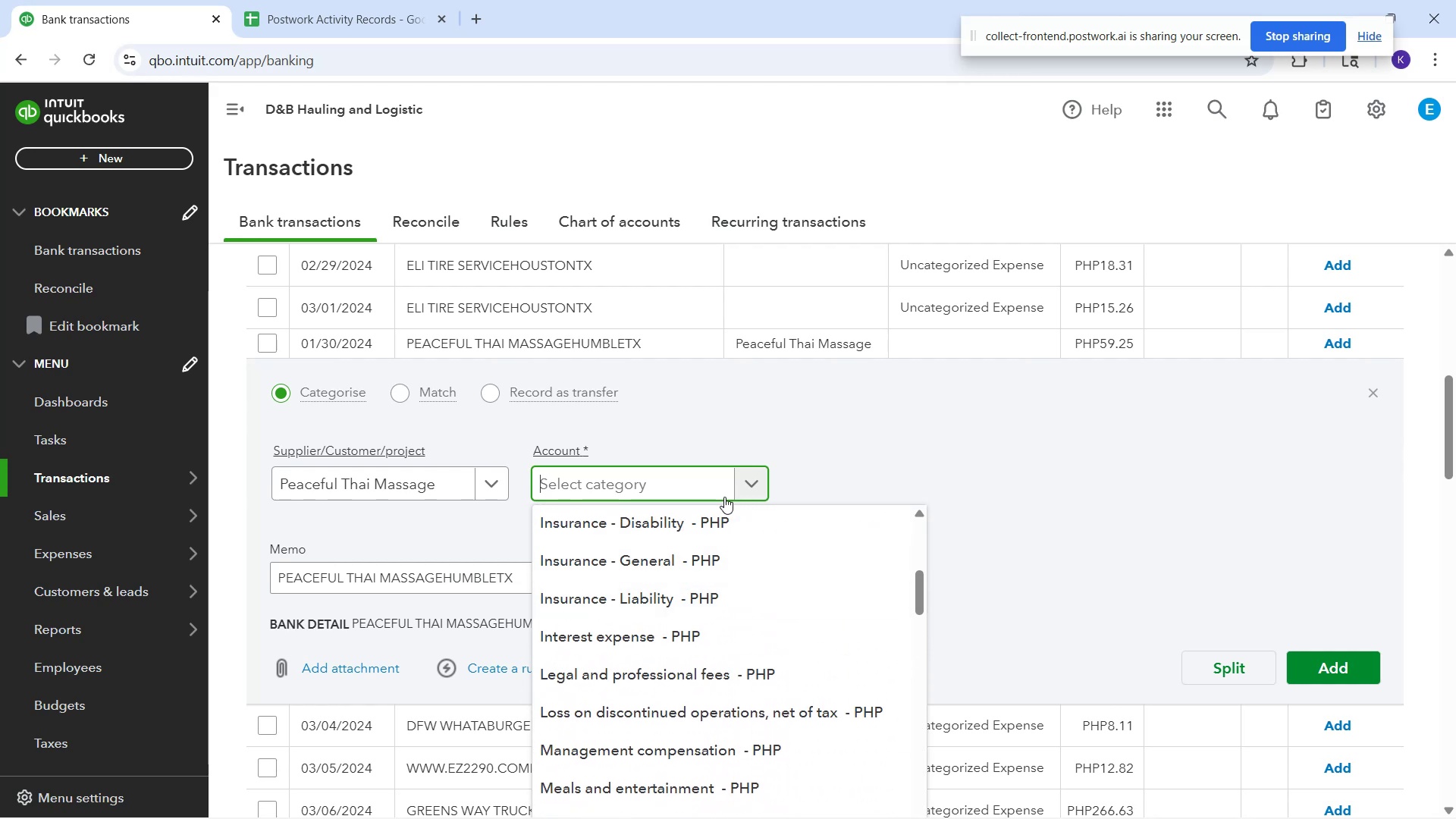 
type(un)
 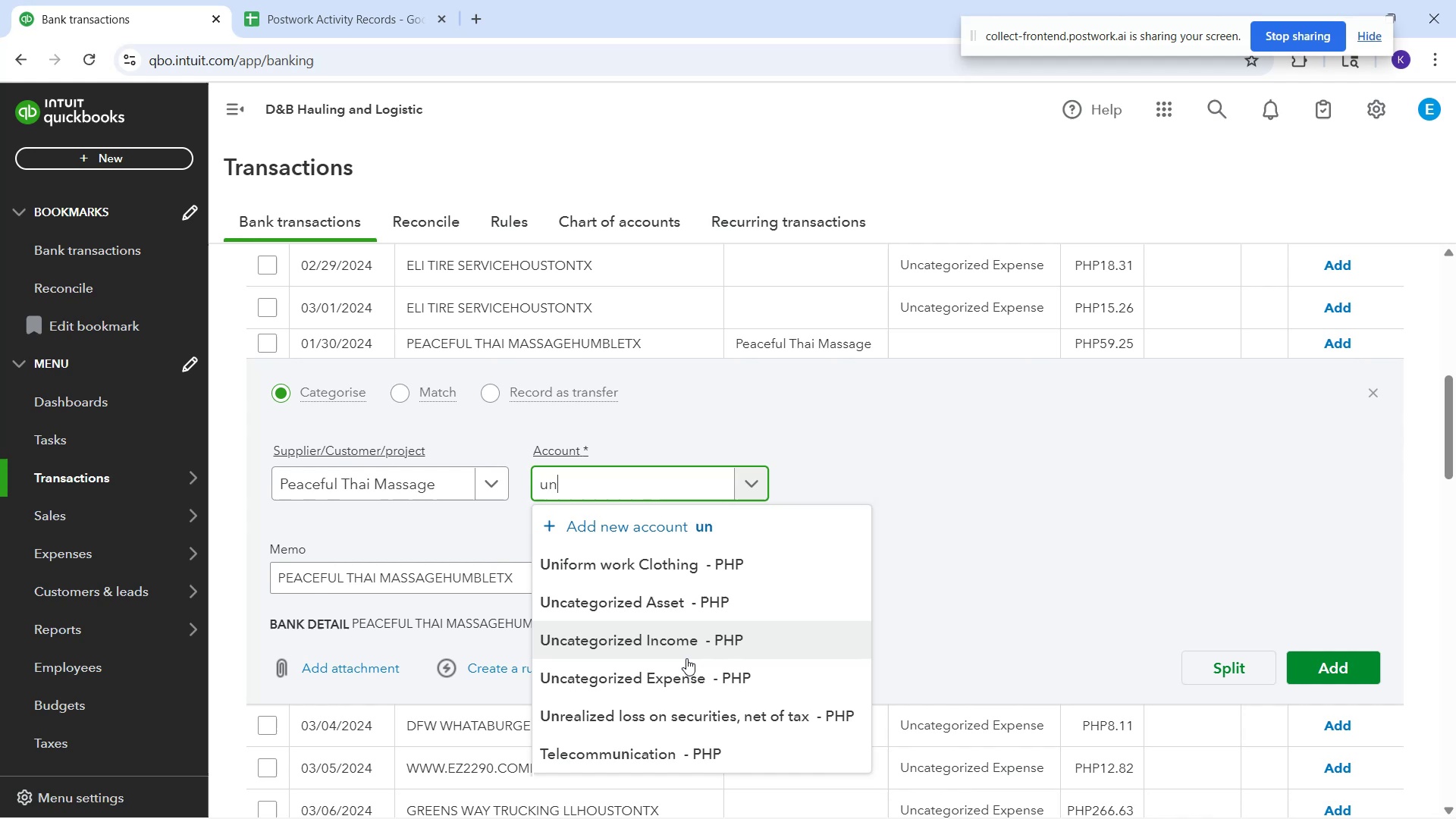 
wait(8.63)
 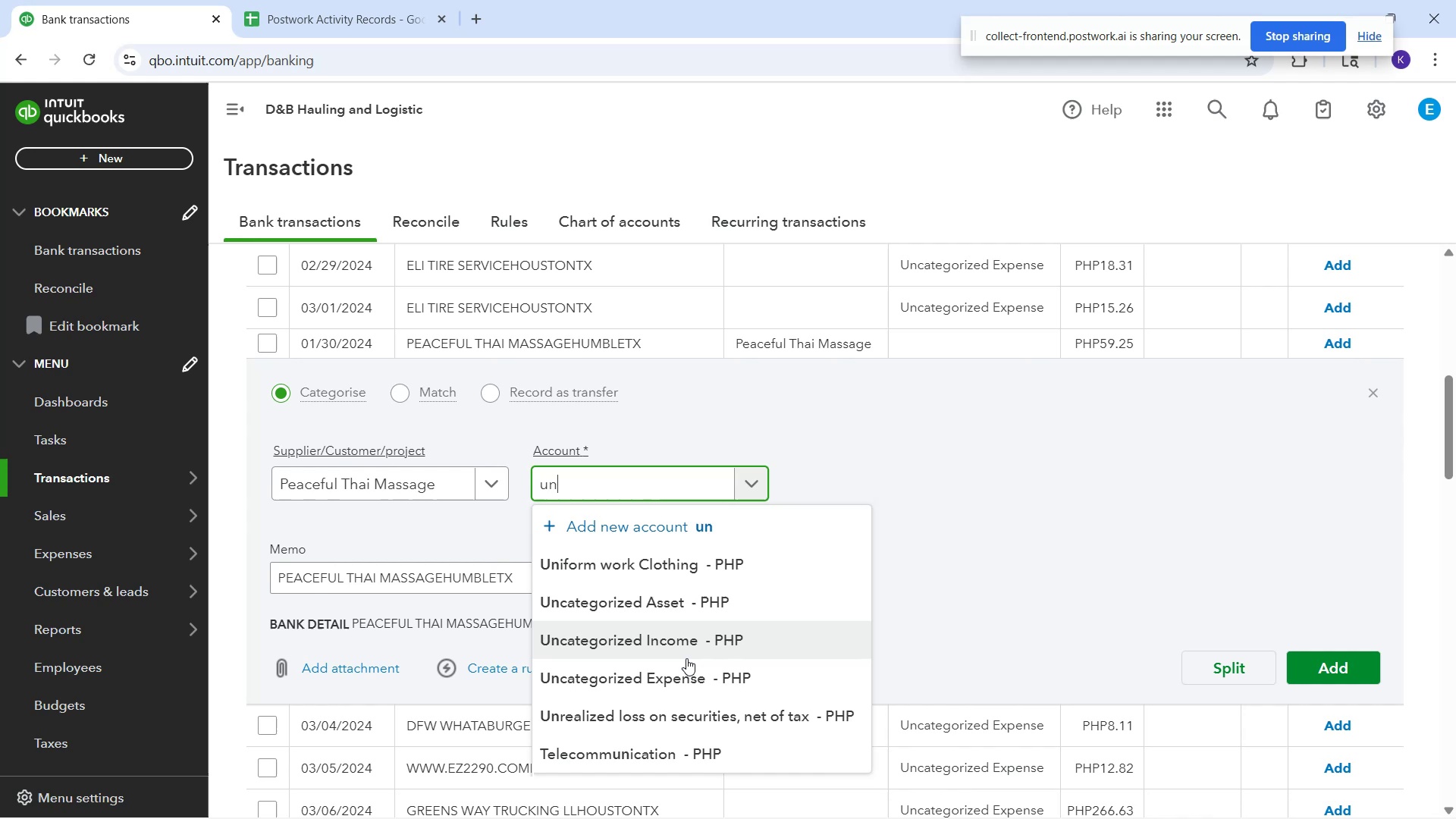 
left_click([1060, 507])
 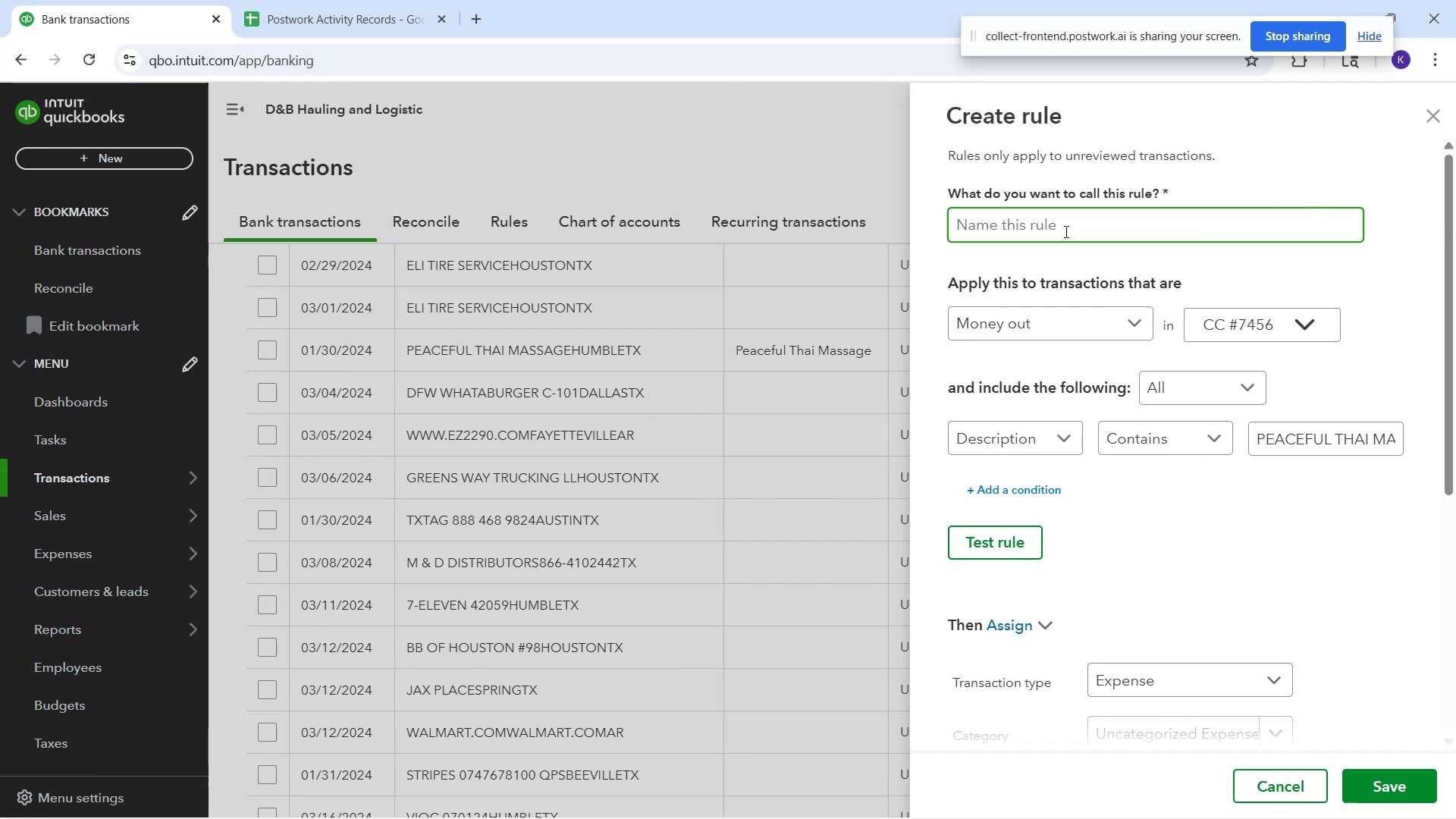 
wait(7.12)
 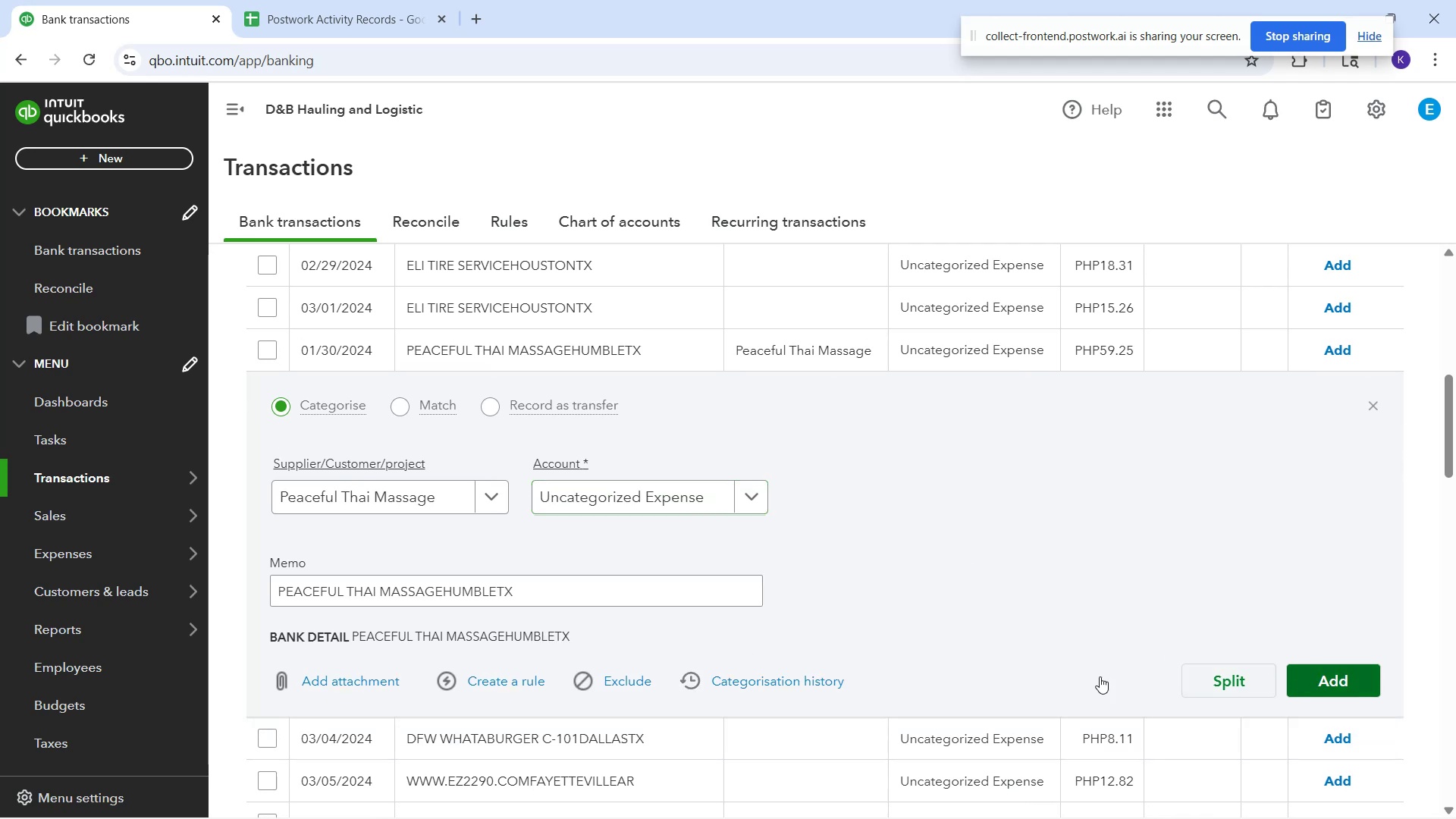 
type(Peaceful Thai Massage)
 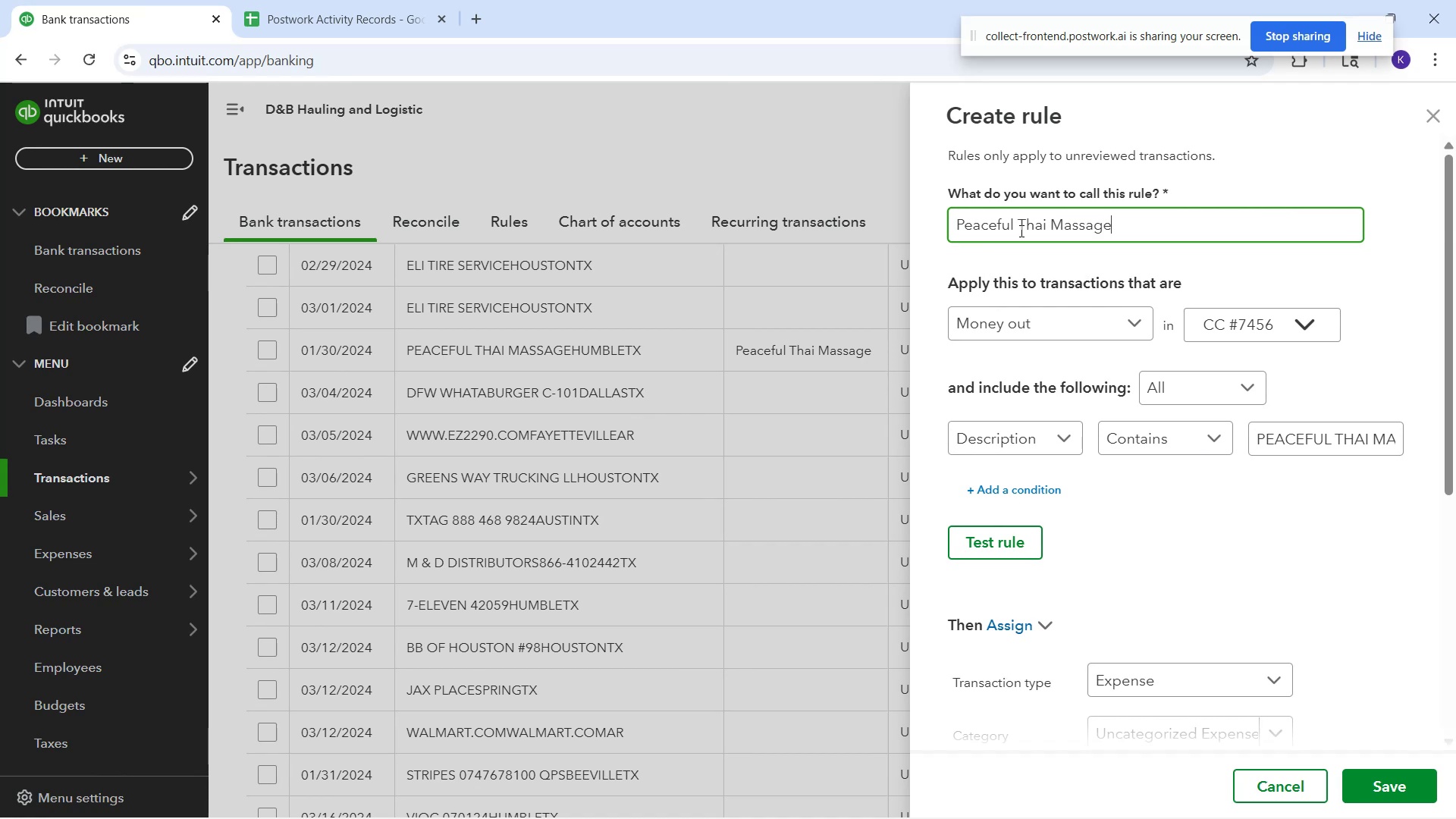 
mouse_move([1244, 625])
 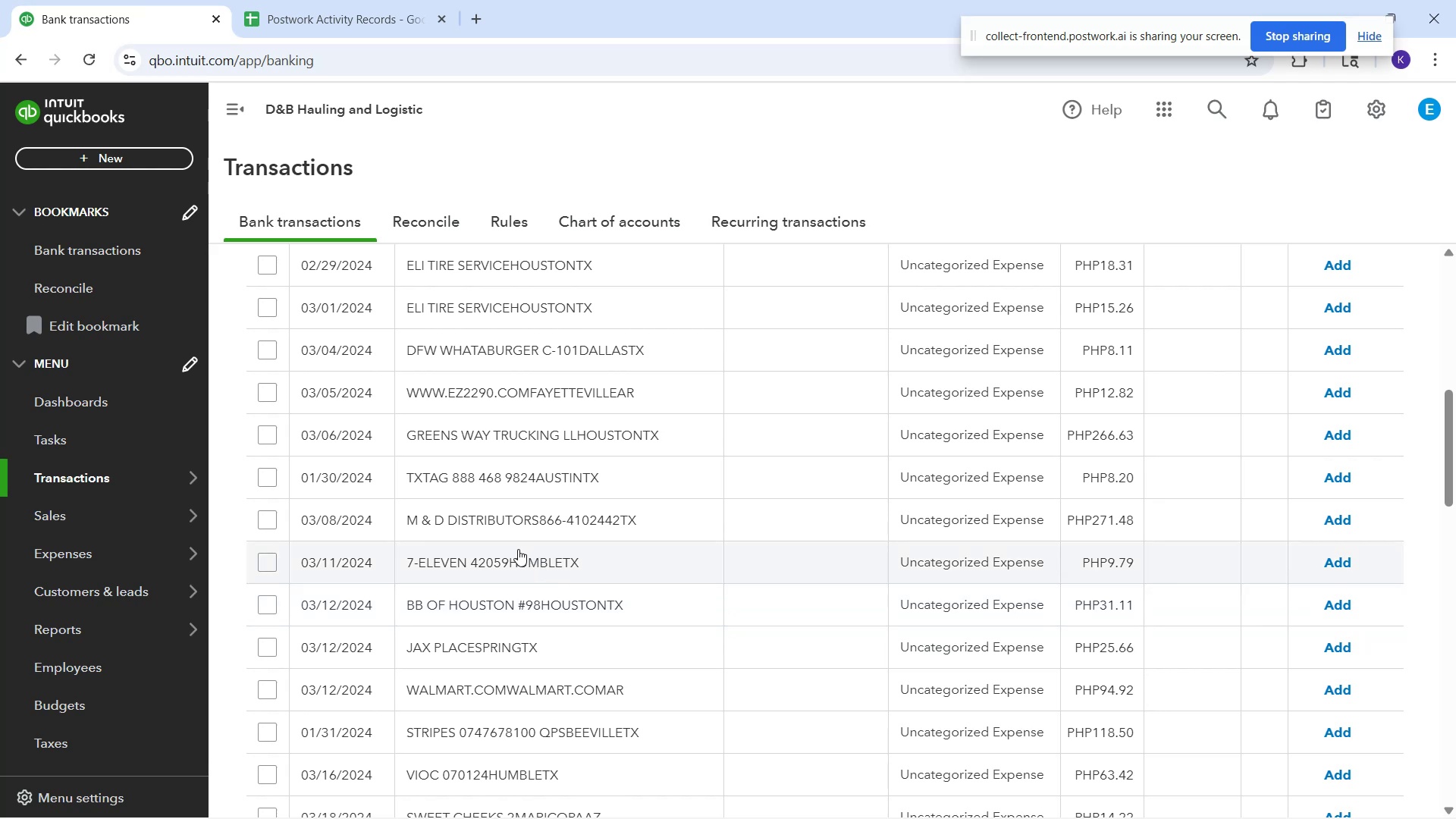 
wait(16.19)
 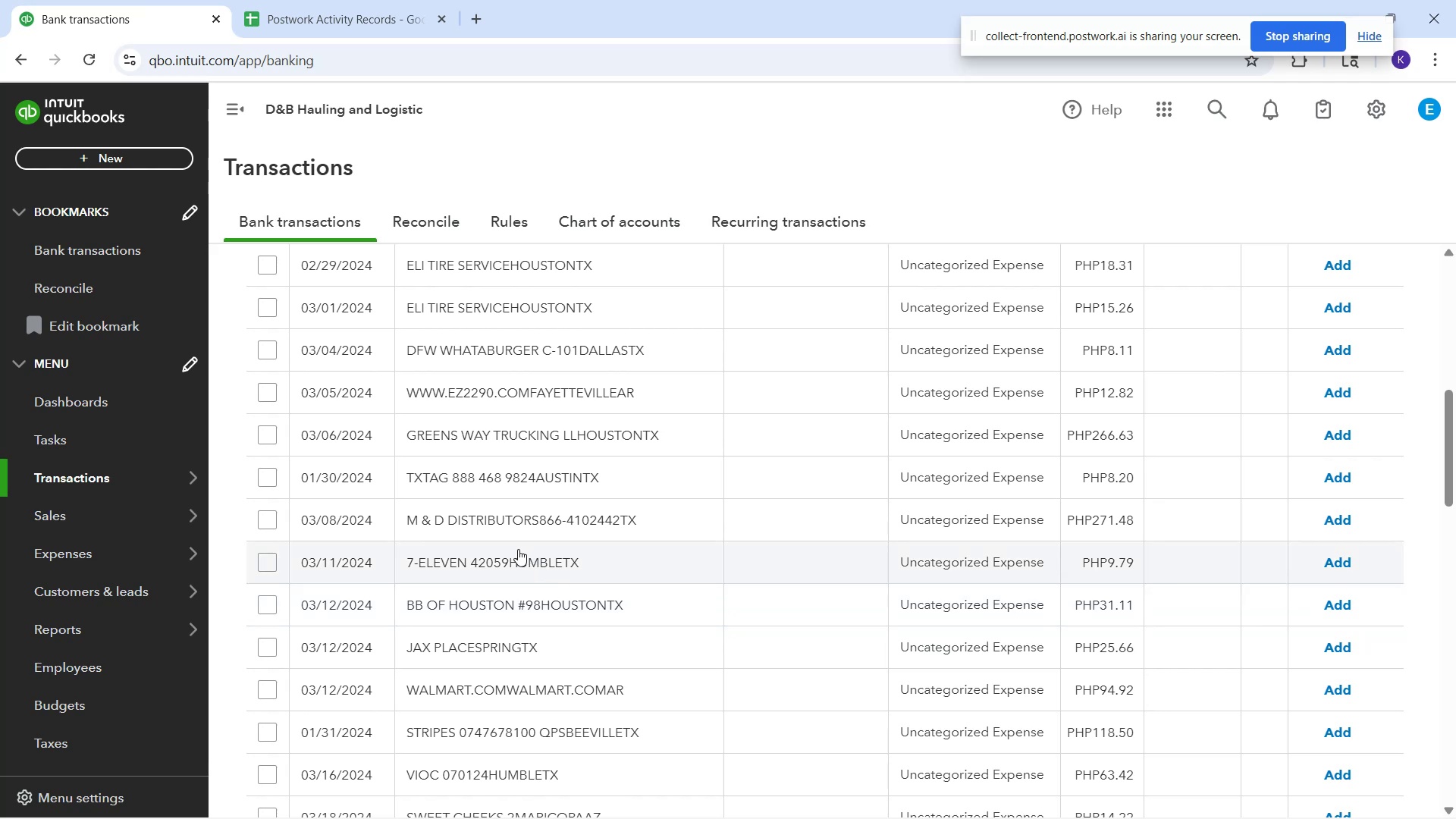 
left_click([532, 428])
 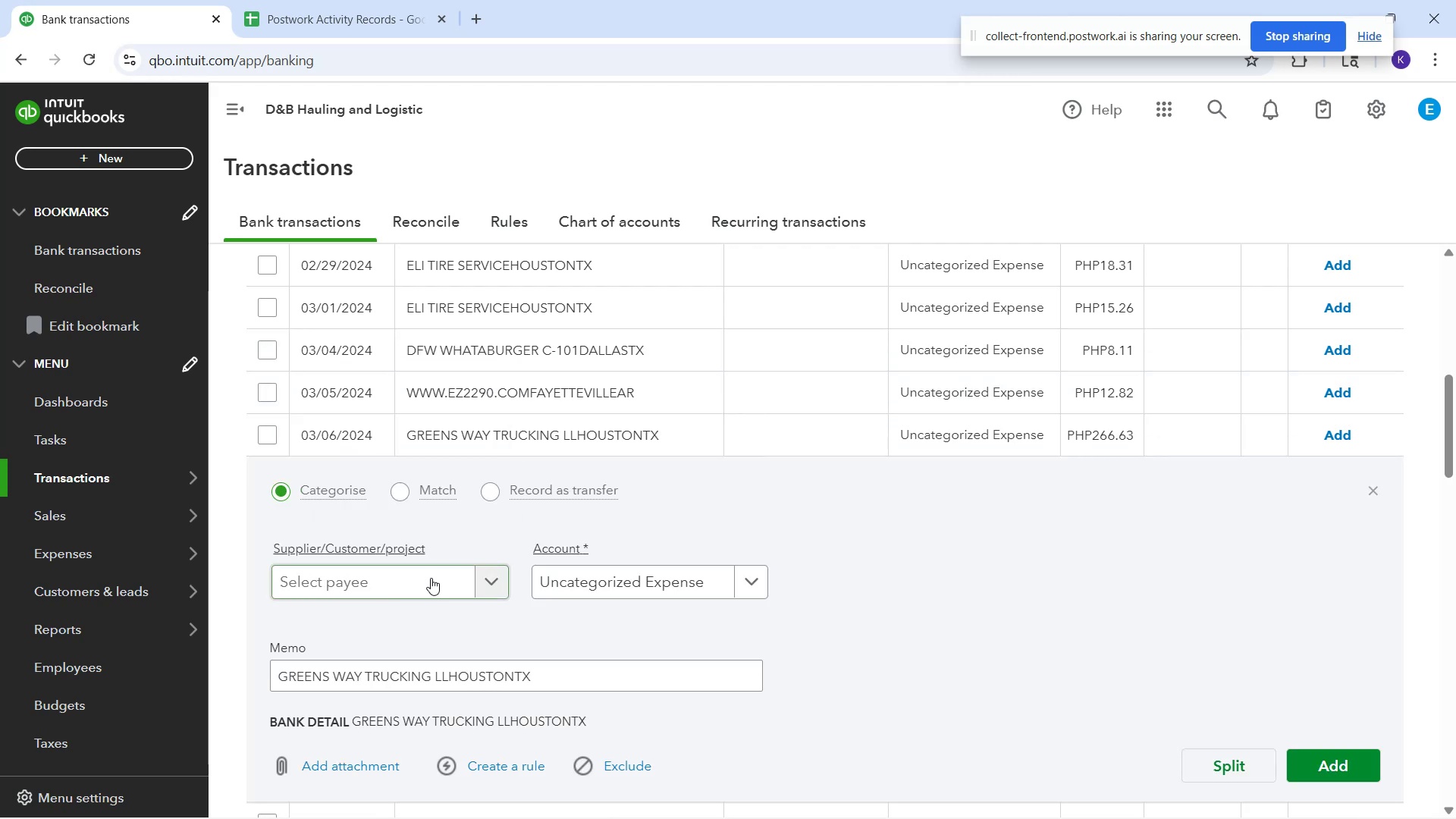 
left_click([435, 580])
 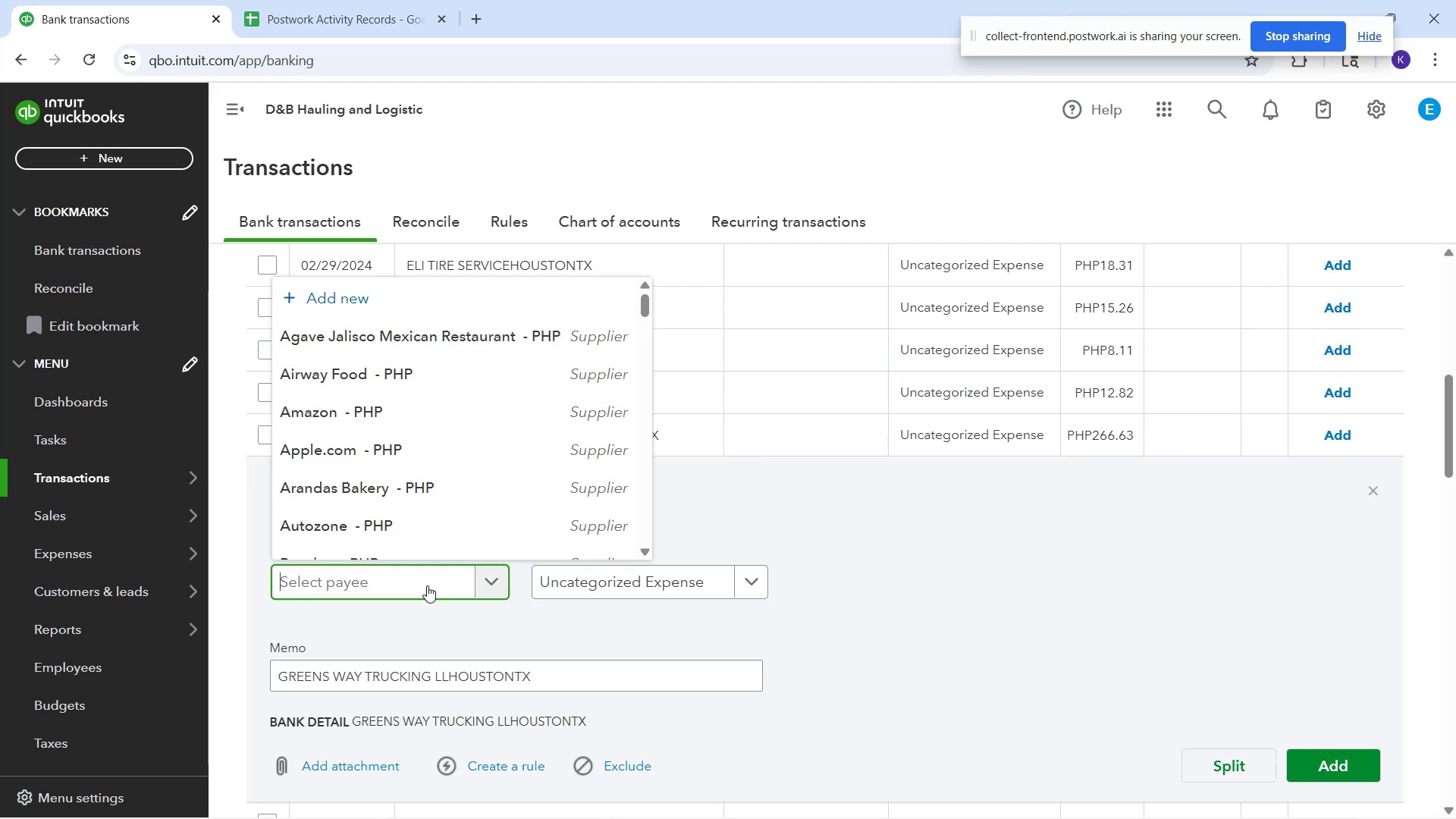 
type(gr)
 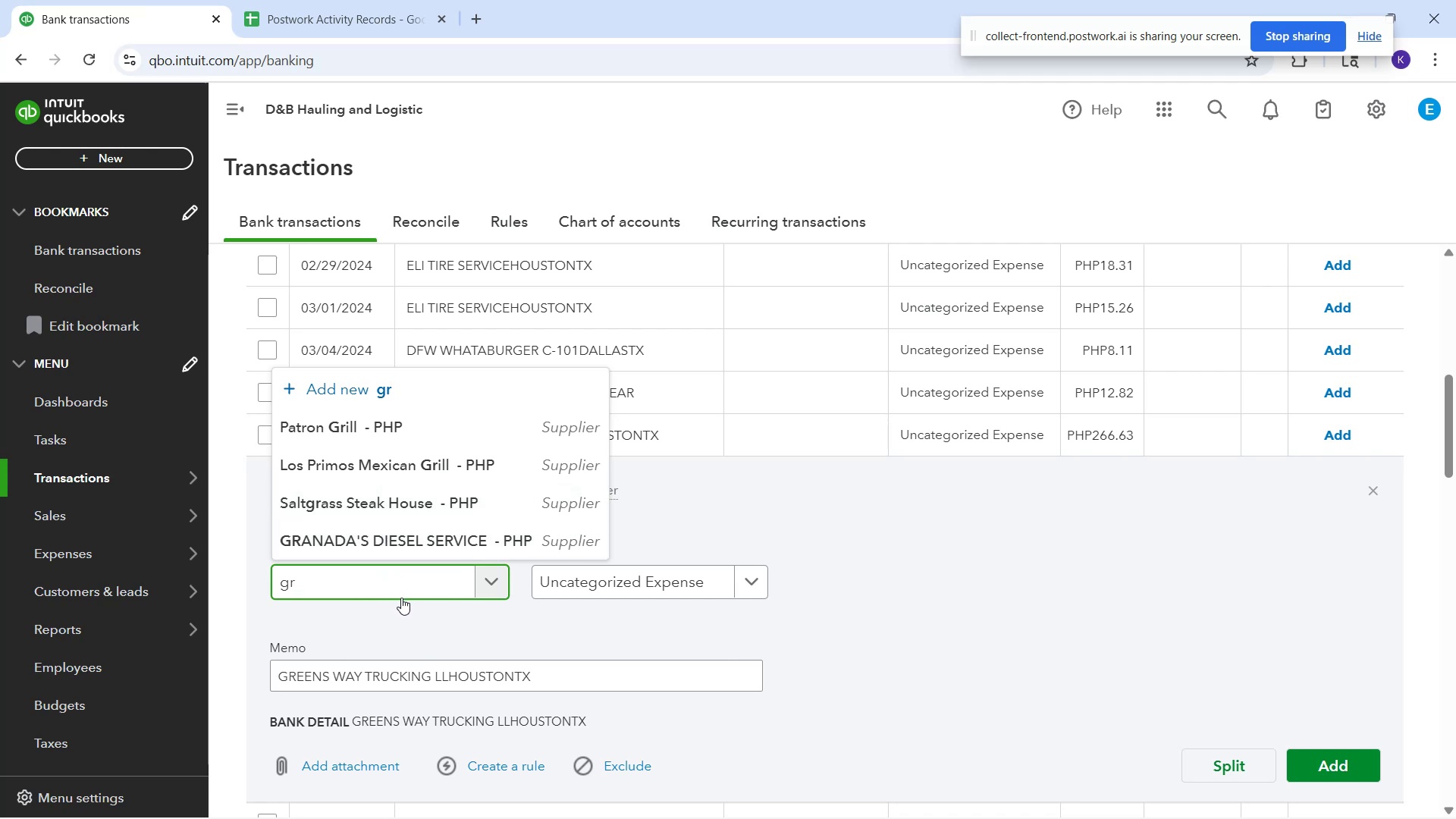 
wait(12.18)
 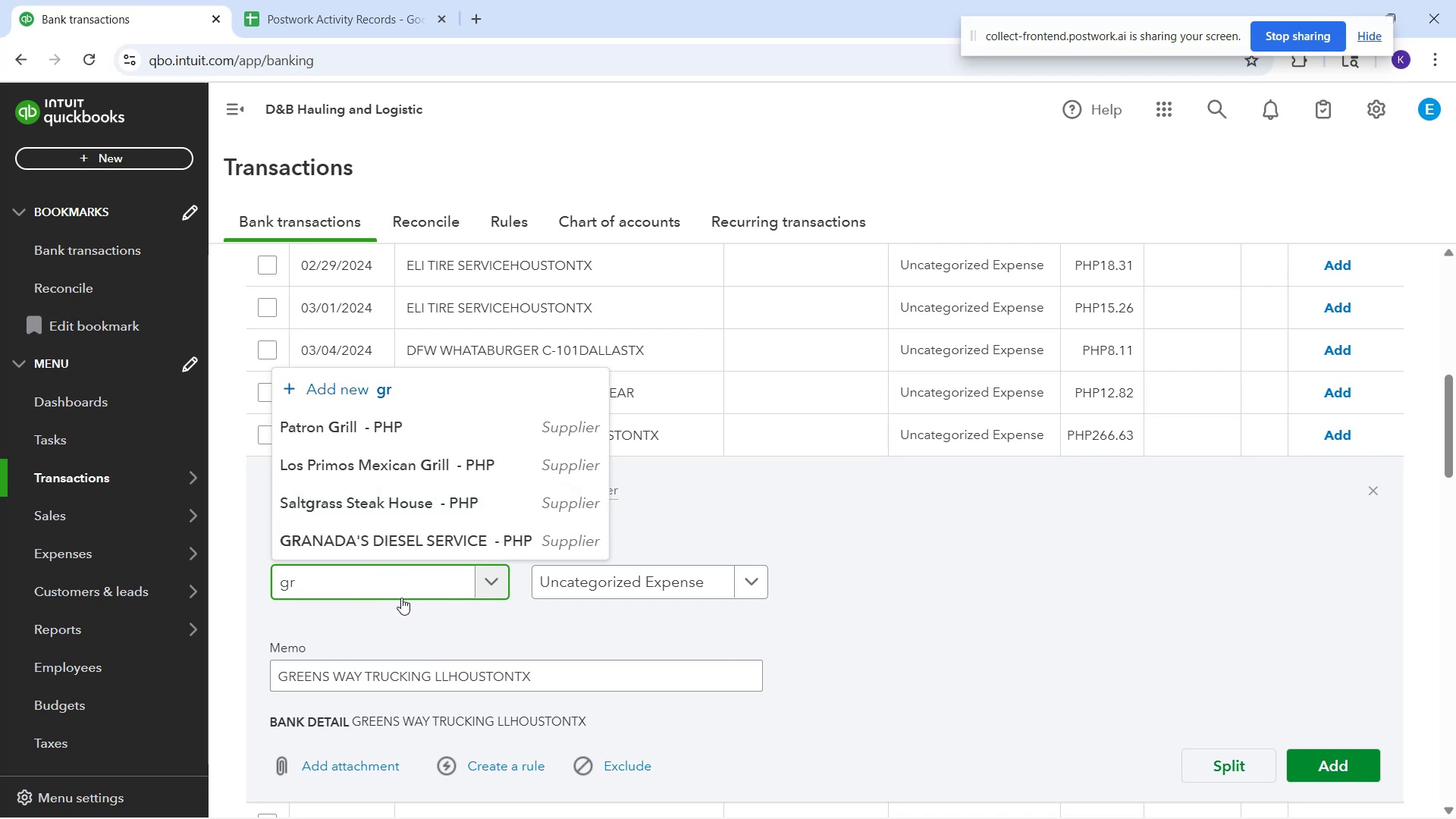 
key(Backspace)
 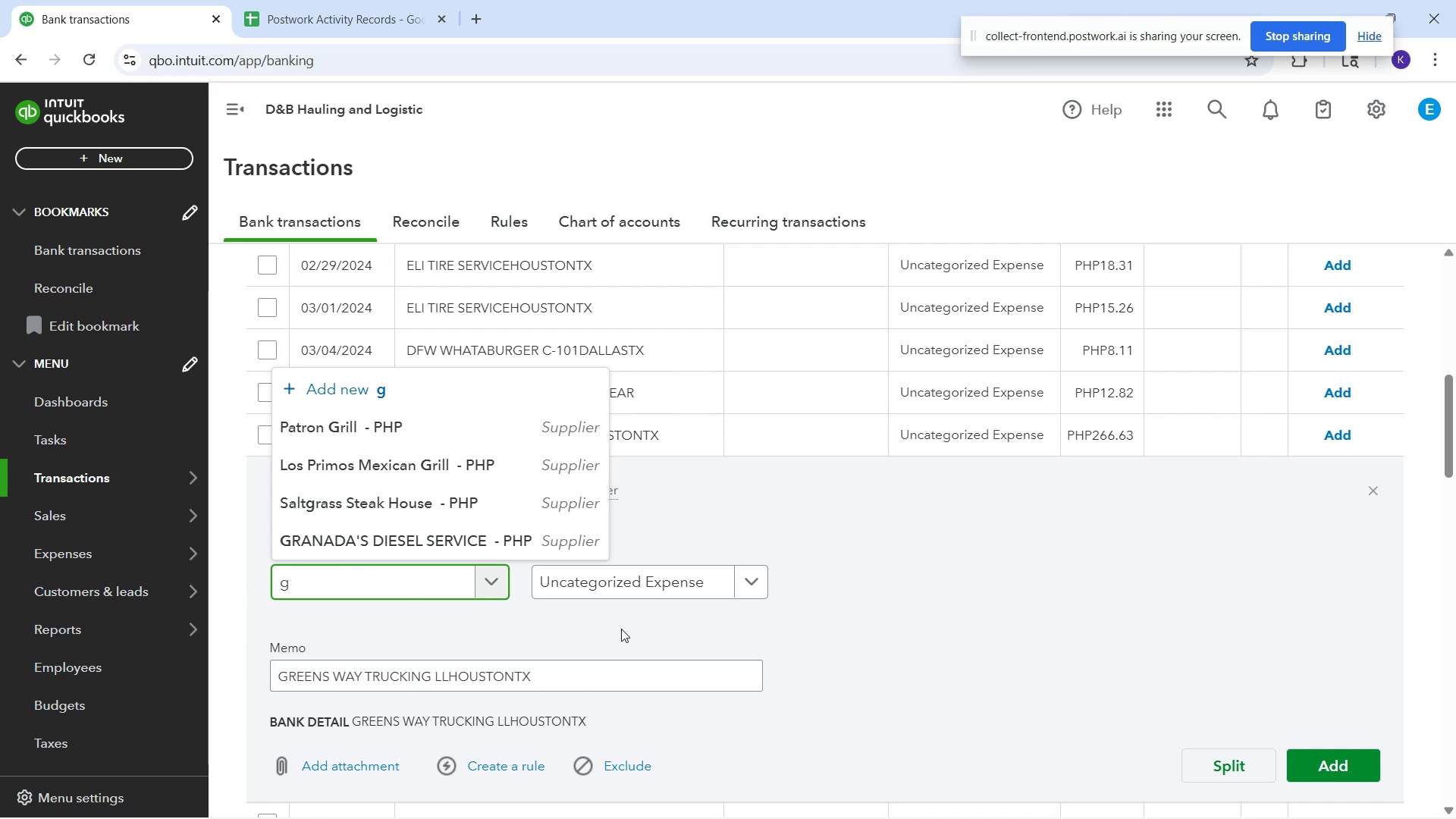 
key(Backspace)
 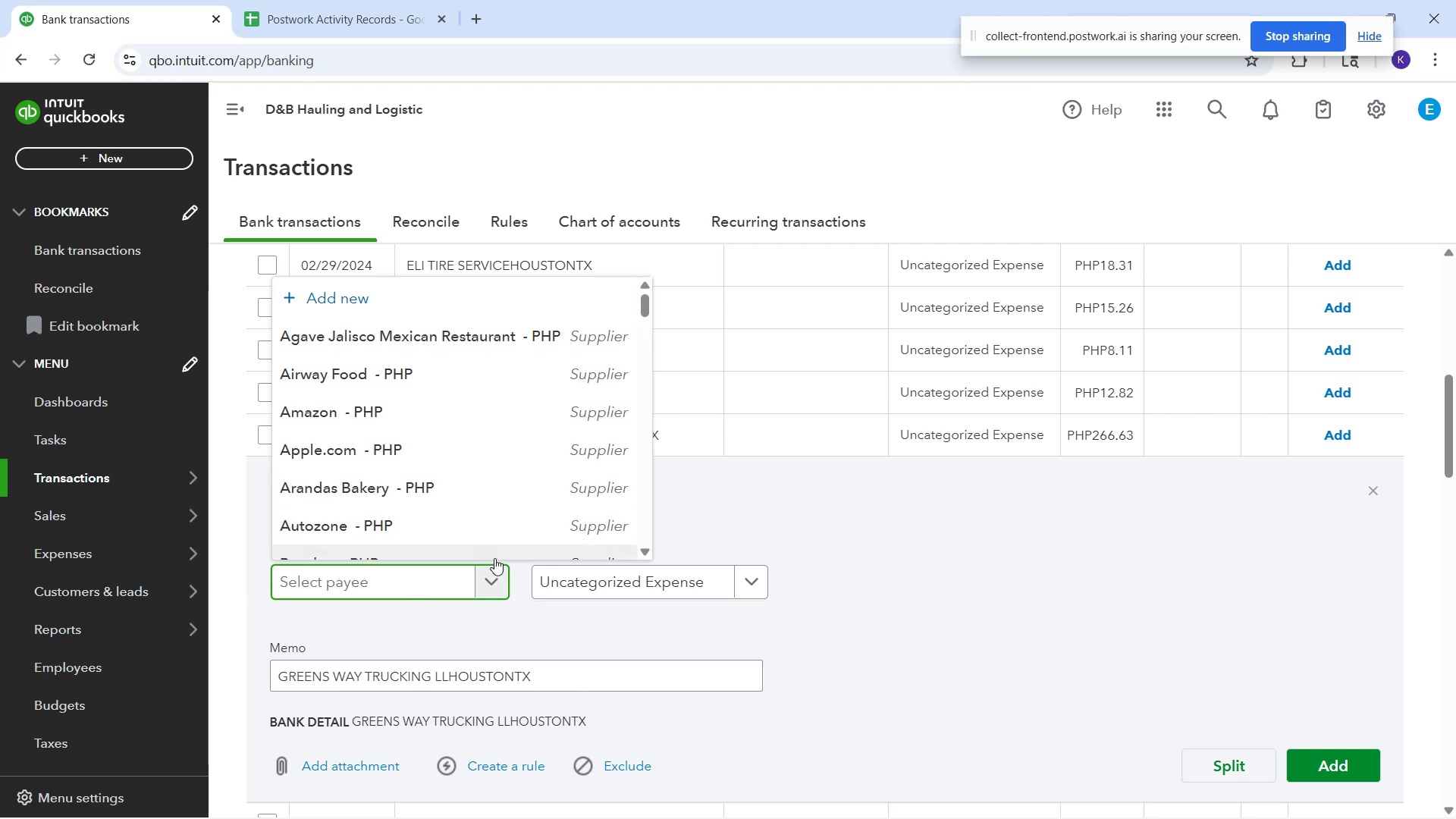 
wait(6.2)
 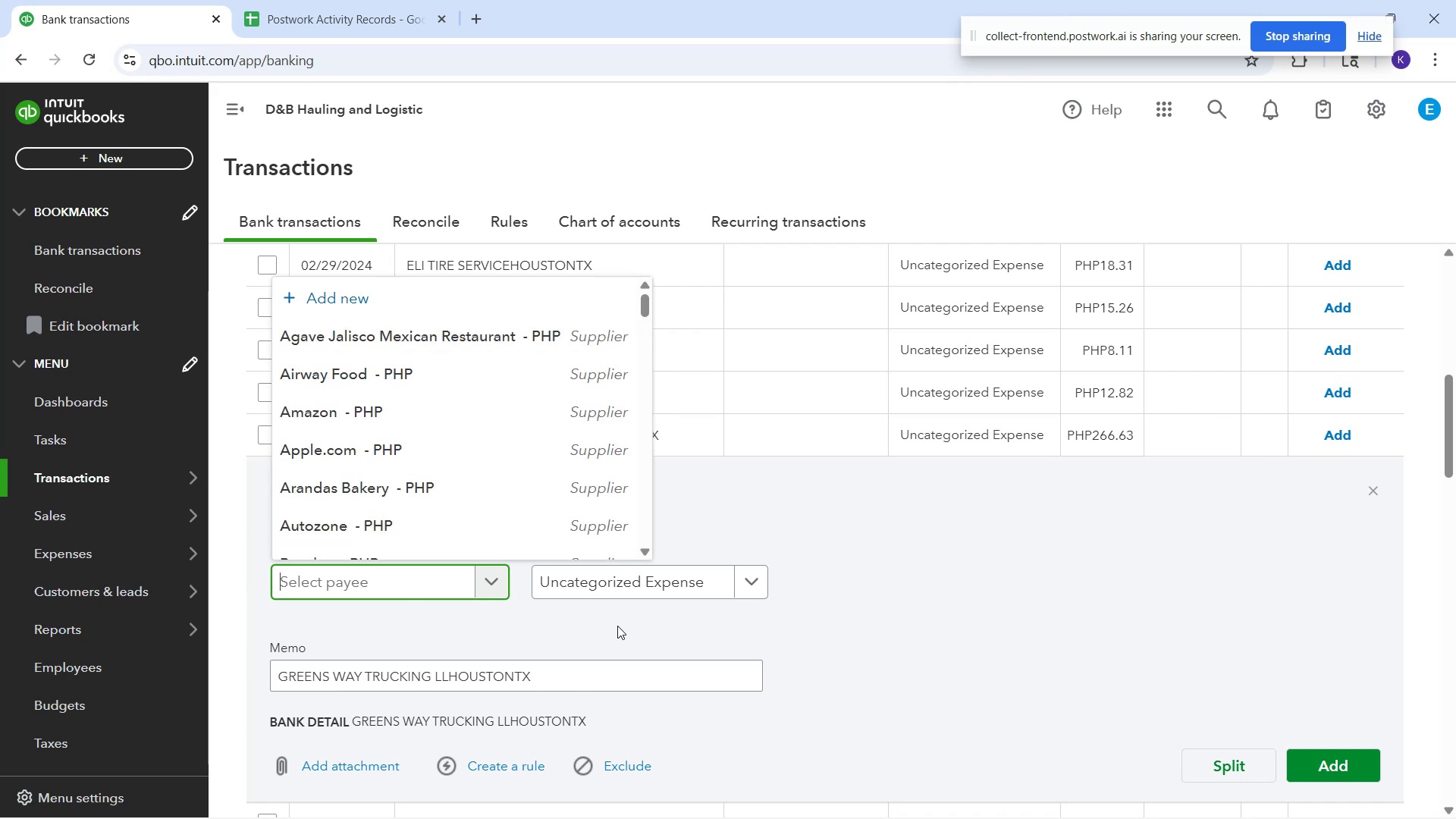 
left_click_drag(start_coordinate=[566, 609], to_coordinate=[562, 604])
 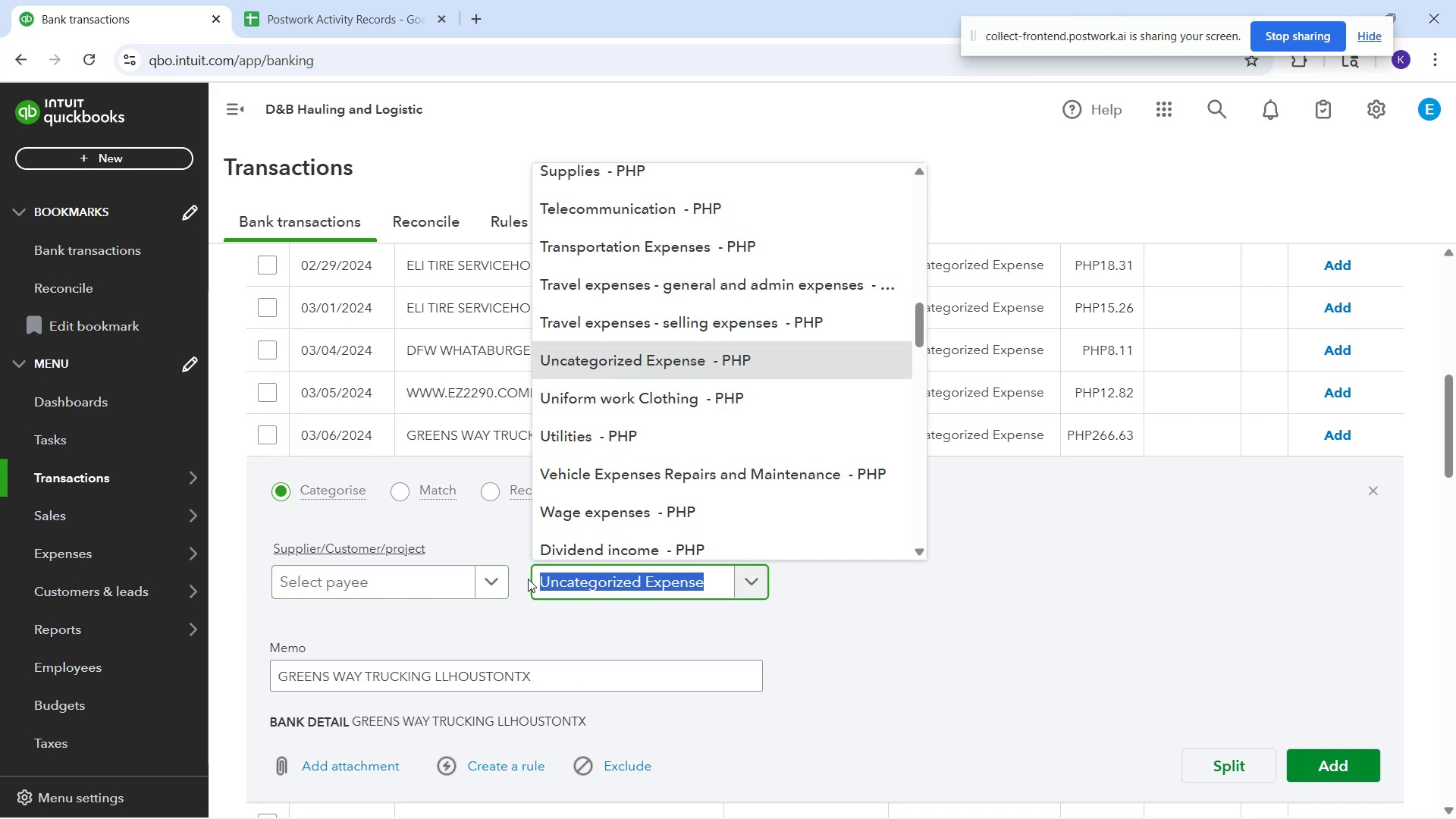 
type(tr)
 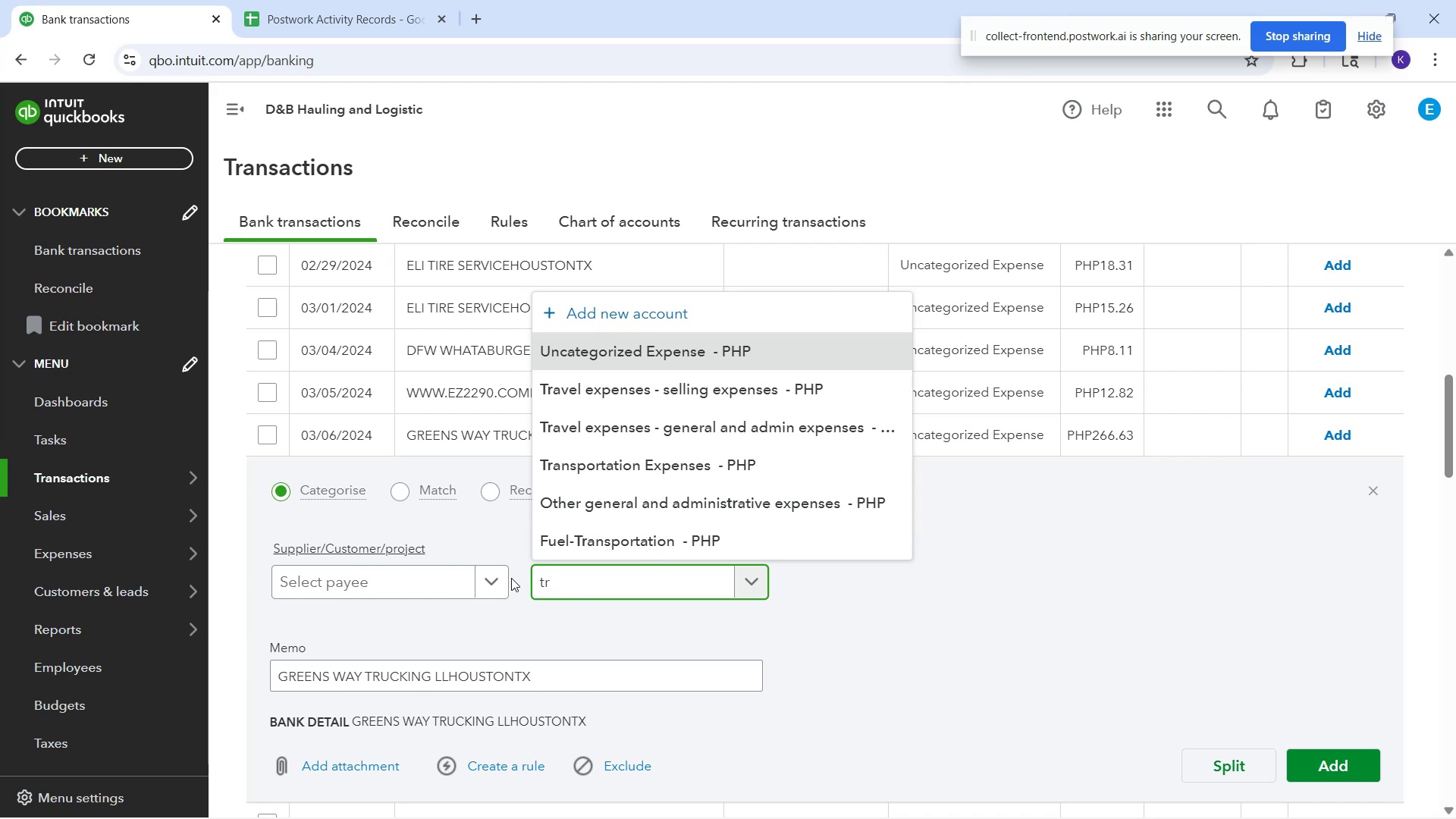 
mouse_move([672, 519])
 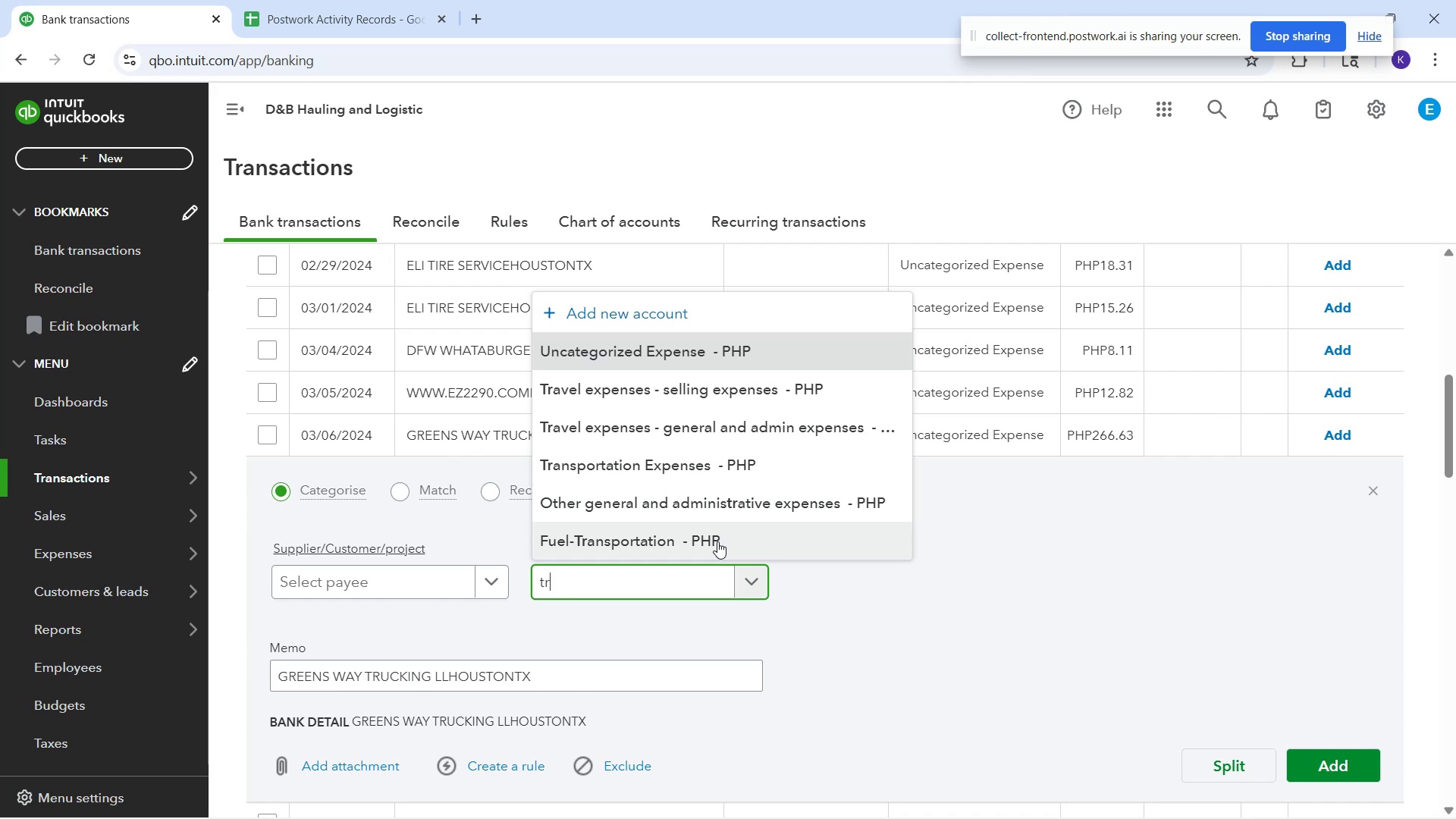 
wait(7.14)
 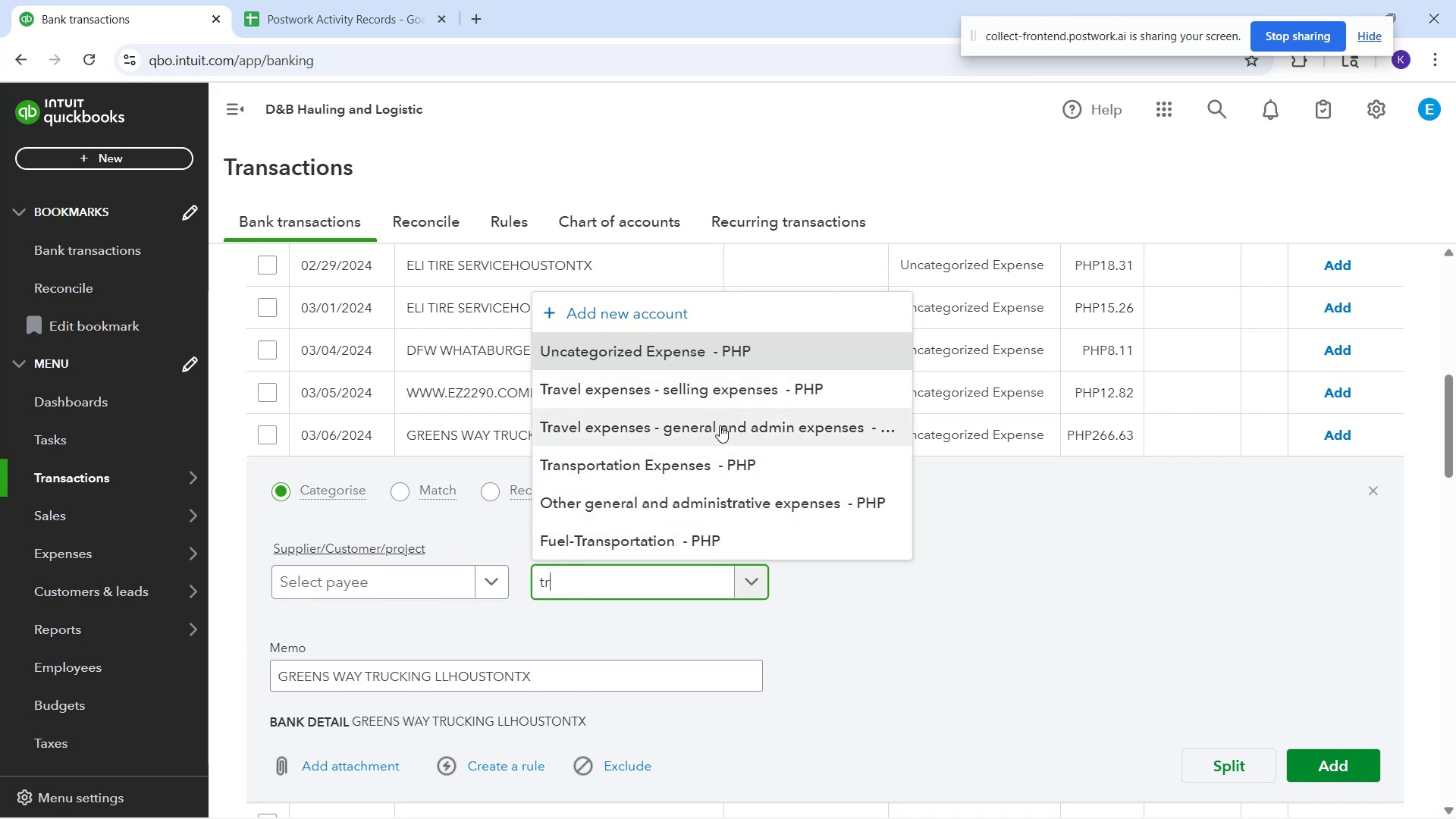 
key(Backspace)
key(Backspace)
type(servic)
 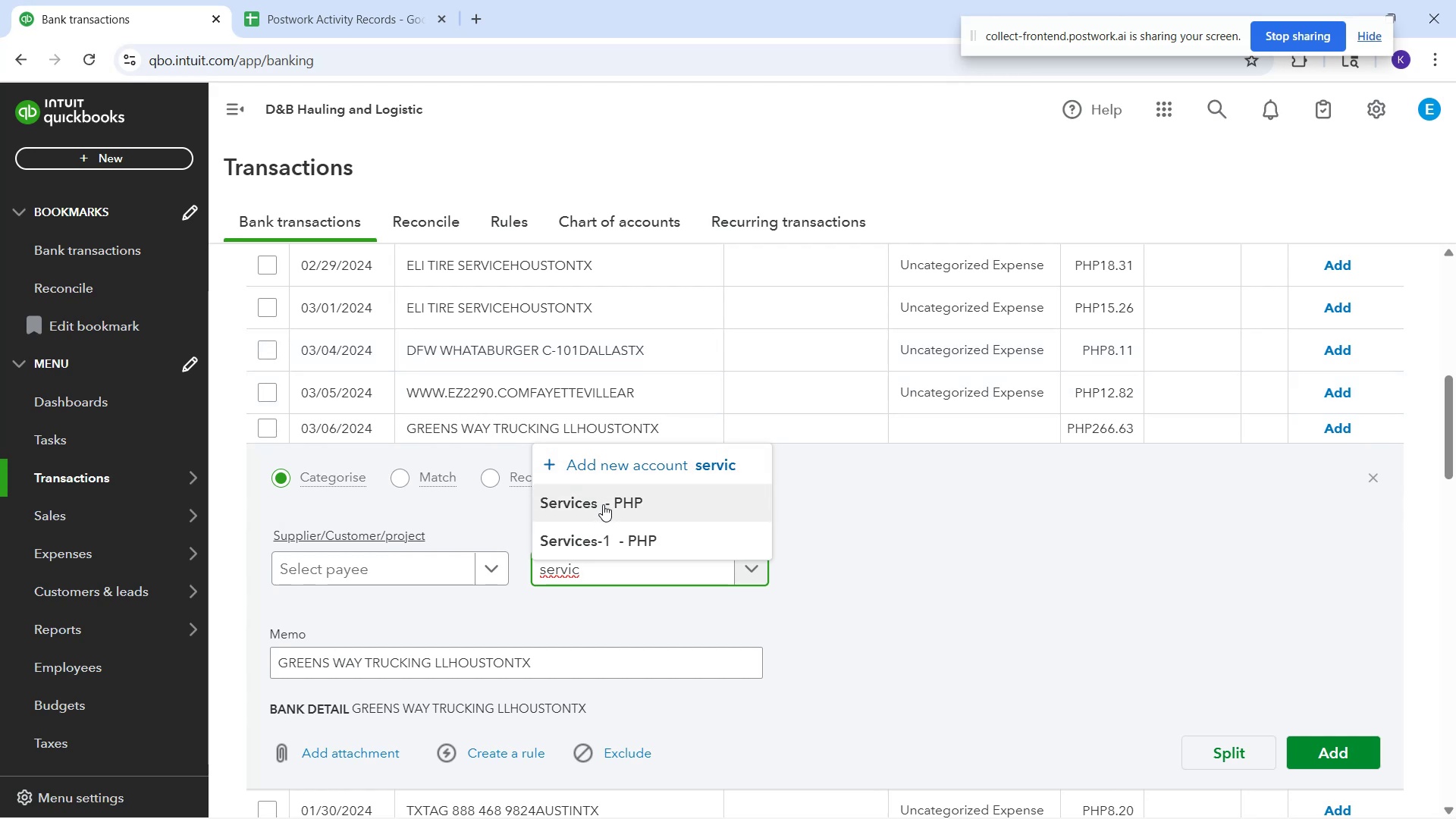 
wait(14.46)
 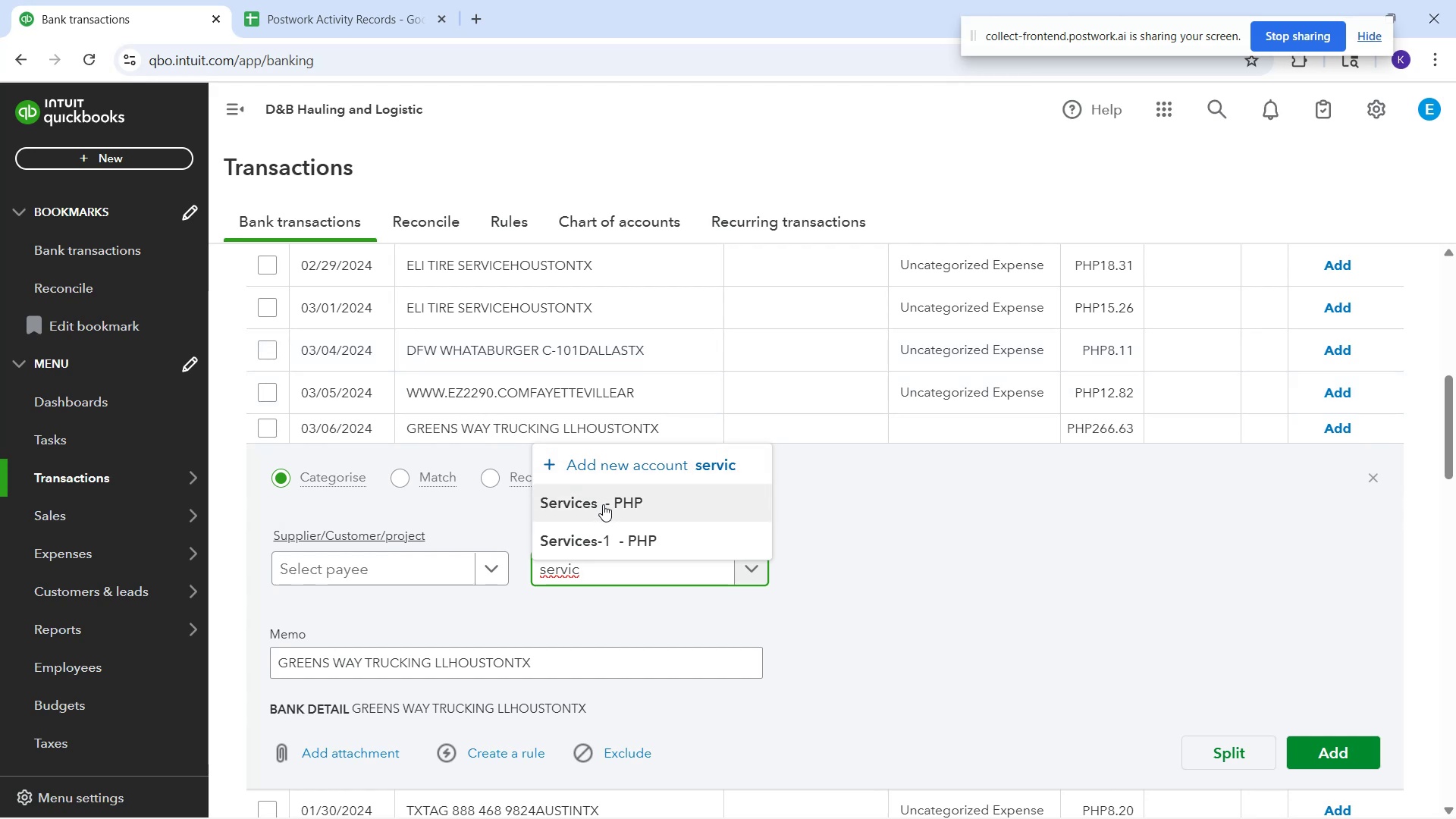 
left_click([461, 594])
 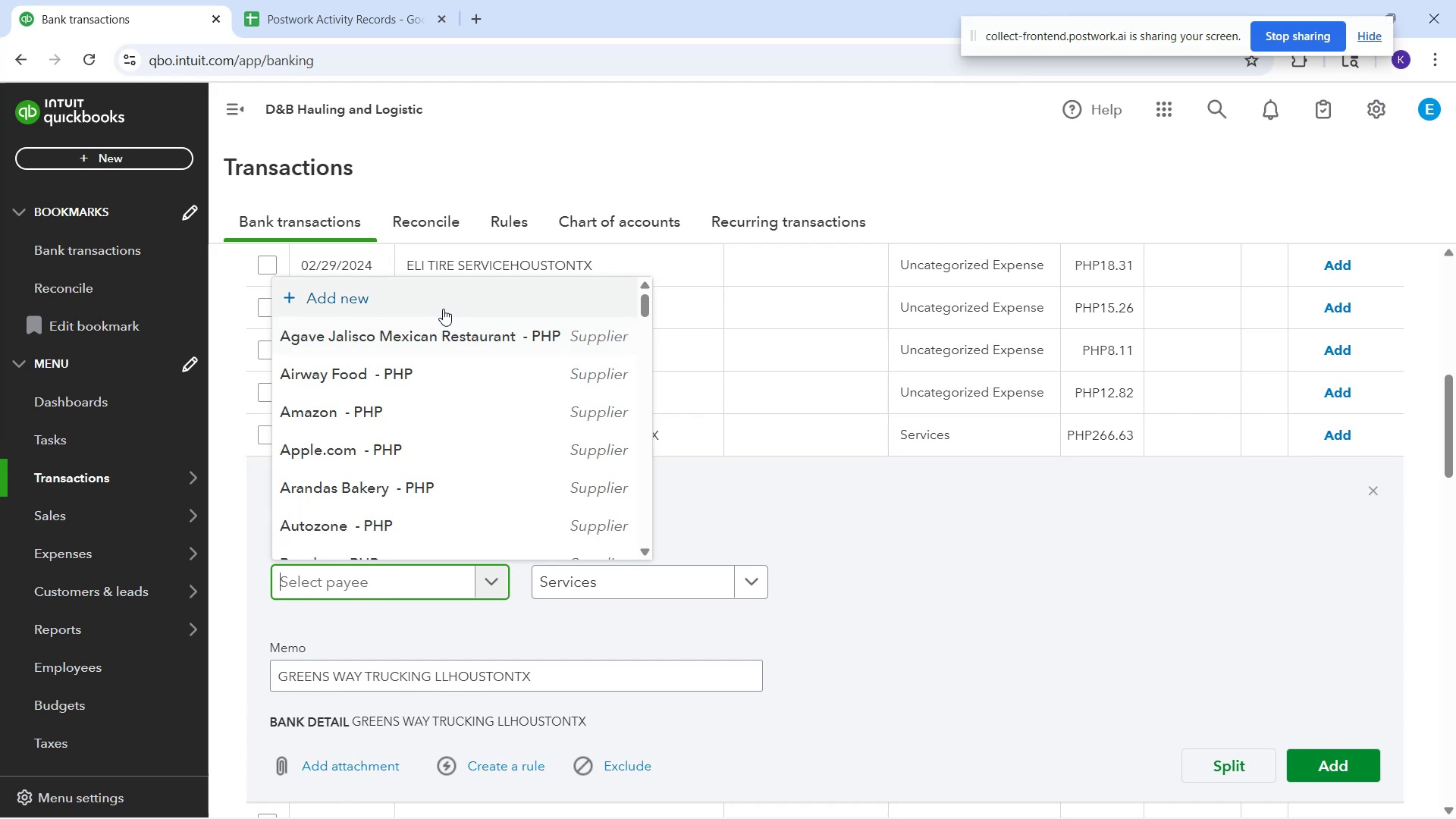 
left_click([443, 309])
 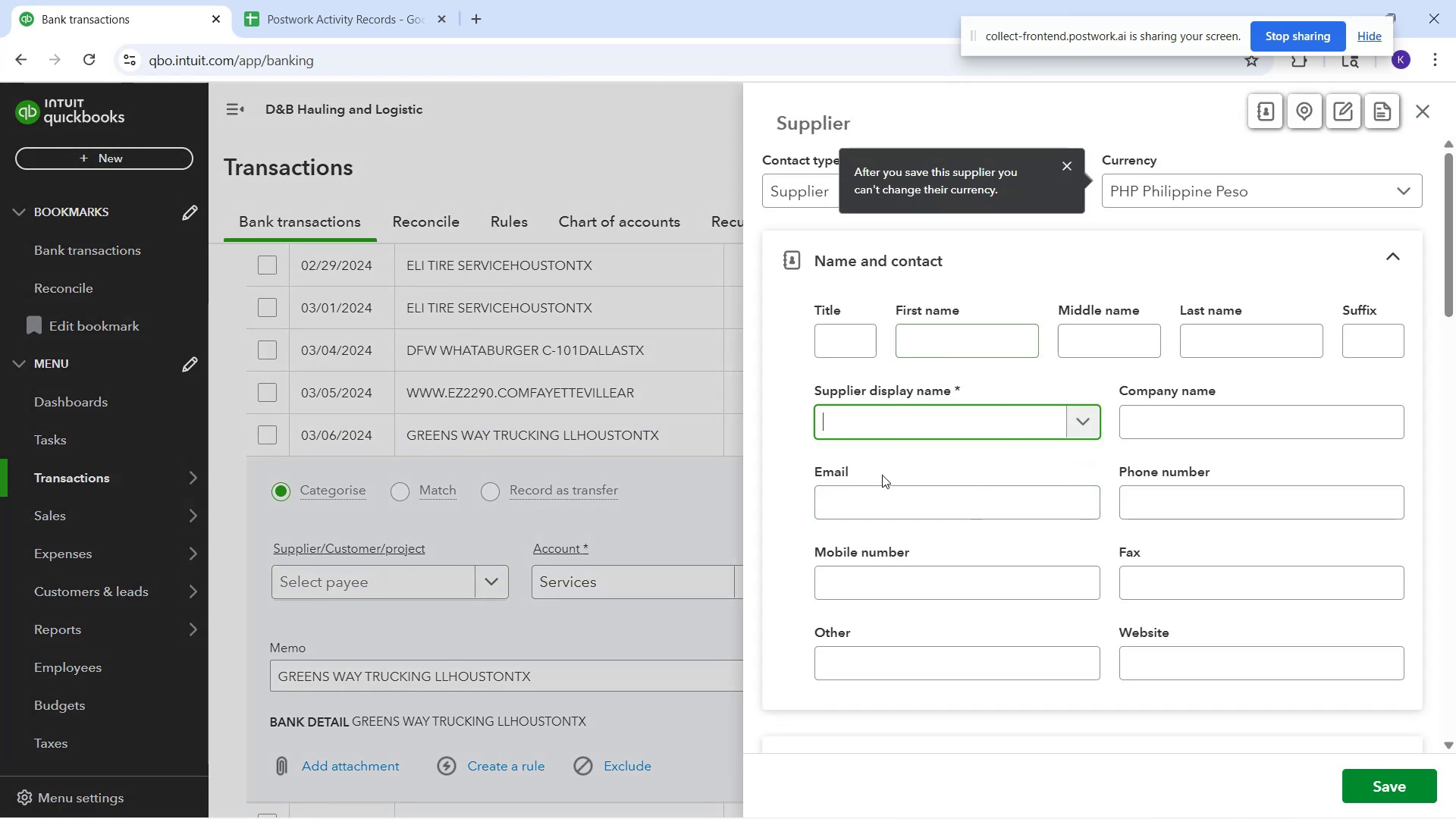 
left_click([879, 420])
 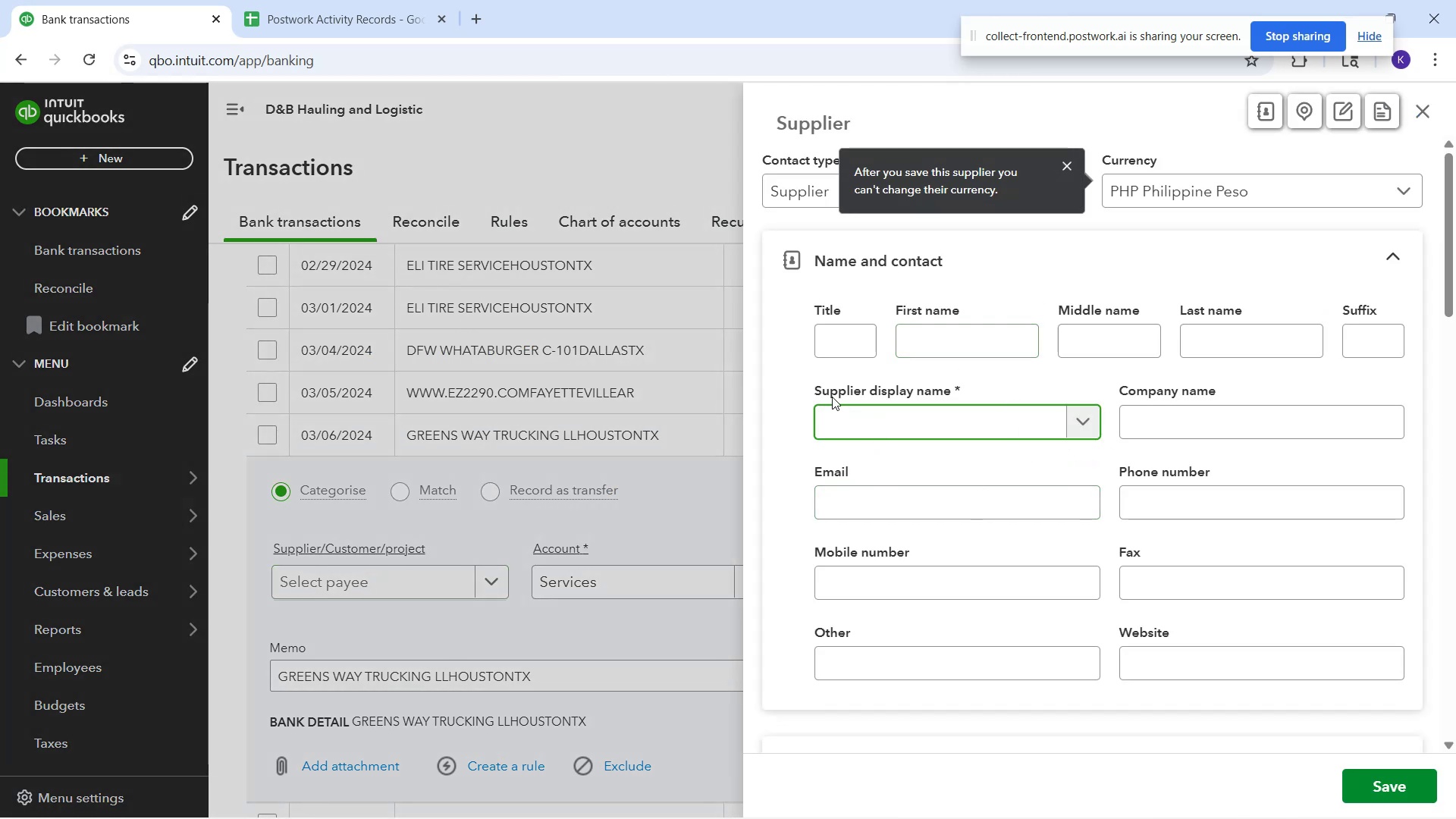 
type(Green)
 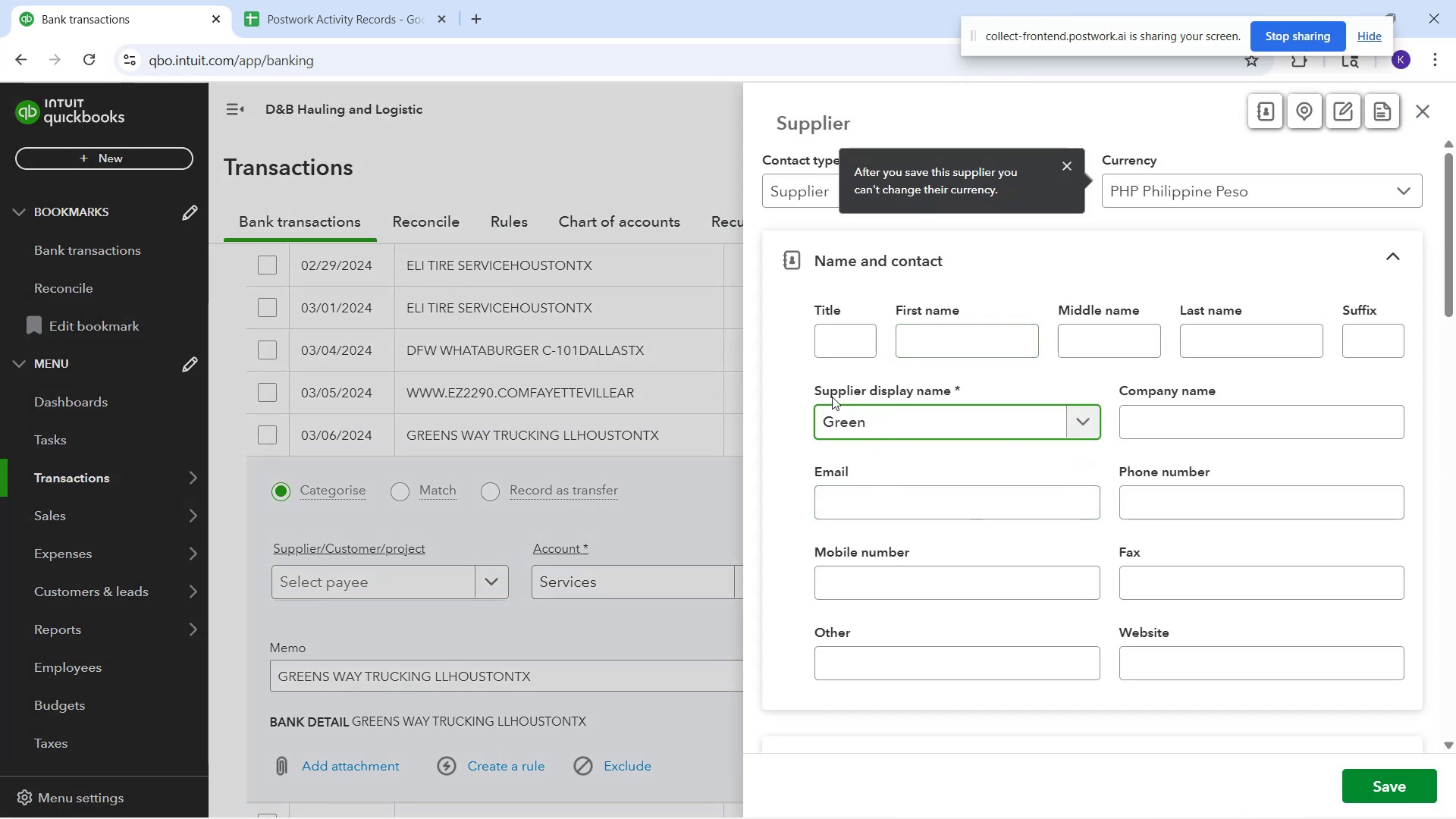 
hold_key(key=ShiftRight, duration=1.19)
 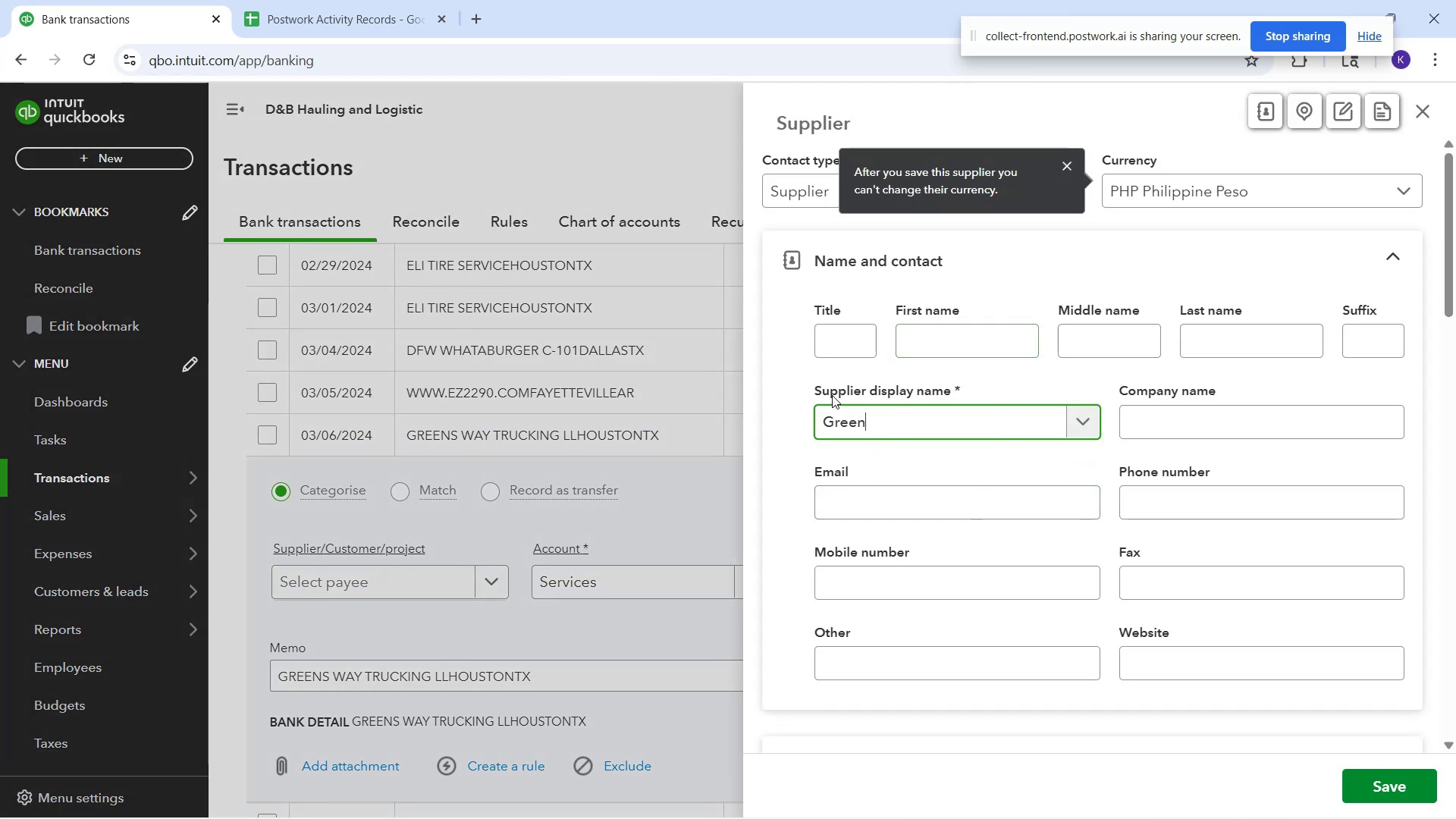 
type( )
key(Backspace)
type(s Ways )
key(Backspace)
type( )
key(Backspace)
key(Backspace)
type( Trucking)
 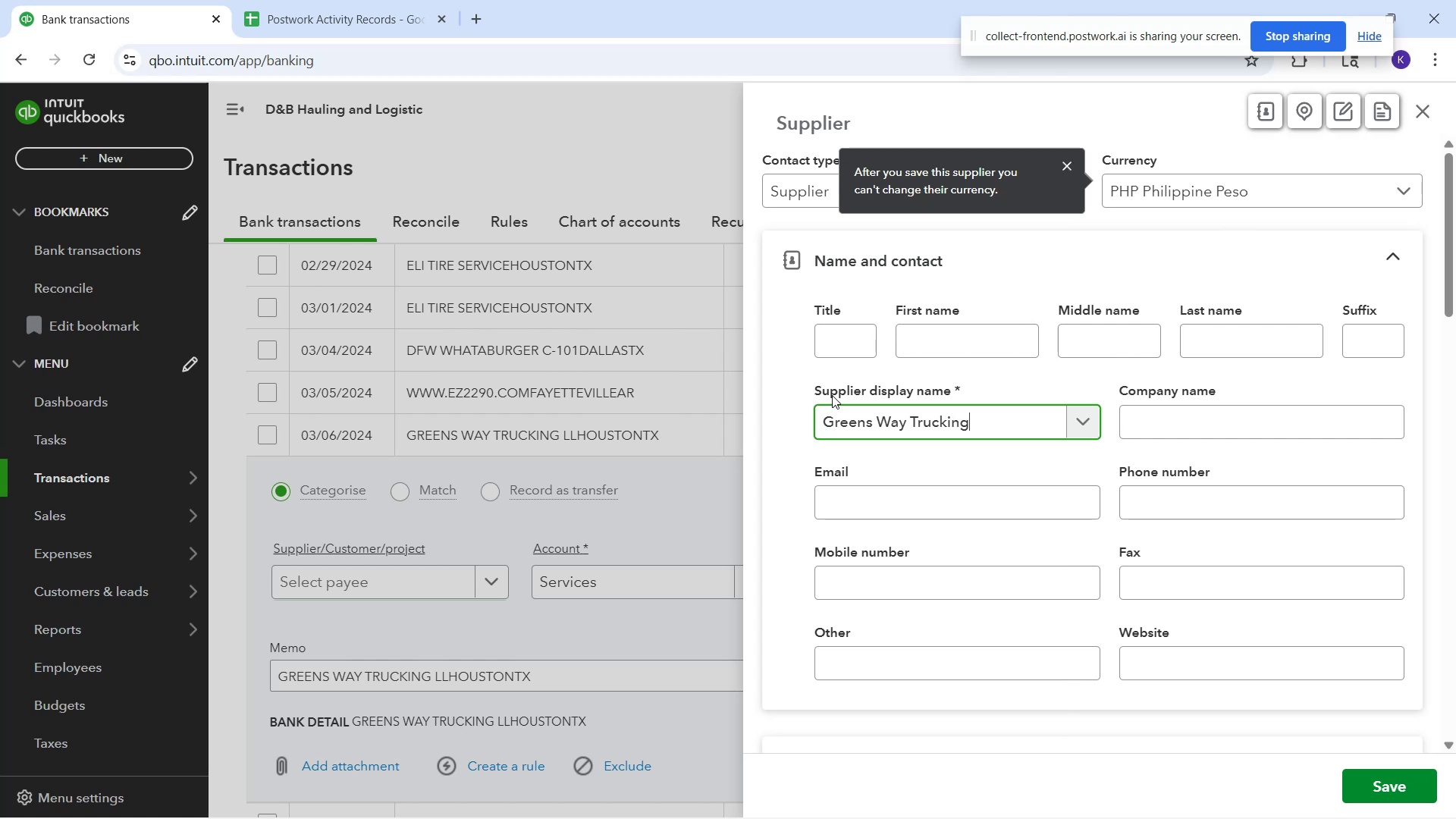 
wait(6.17)
 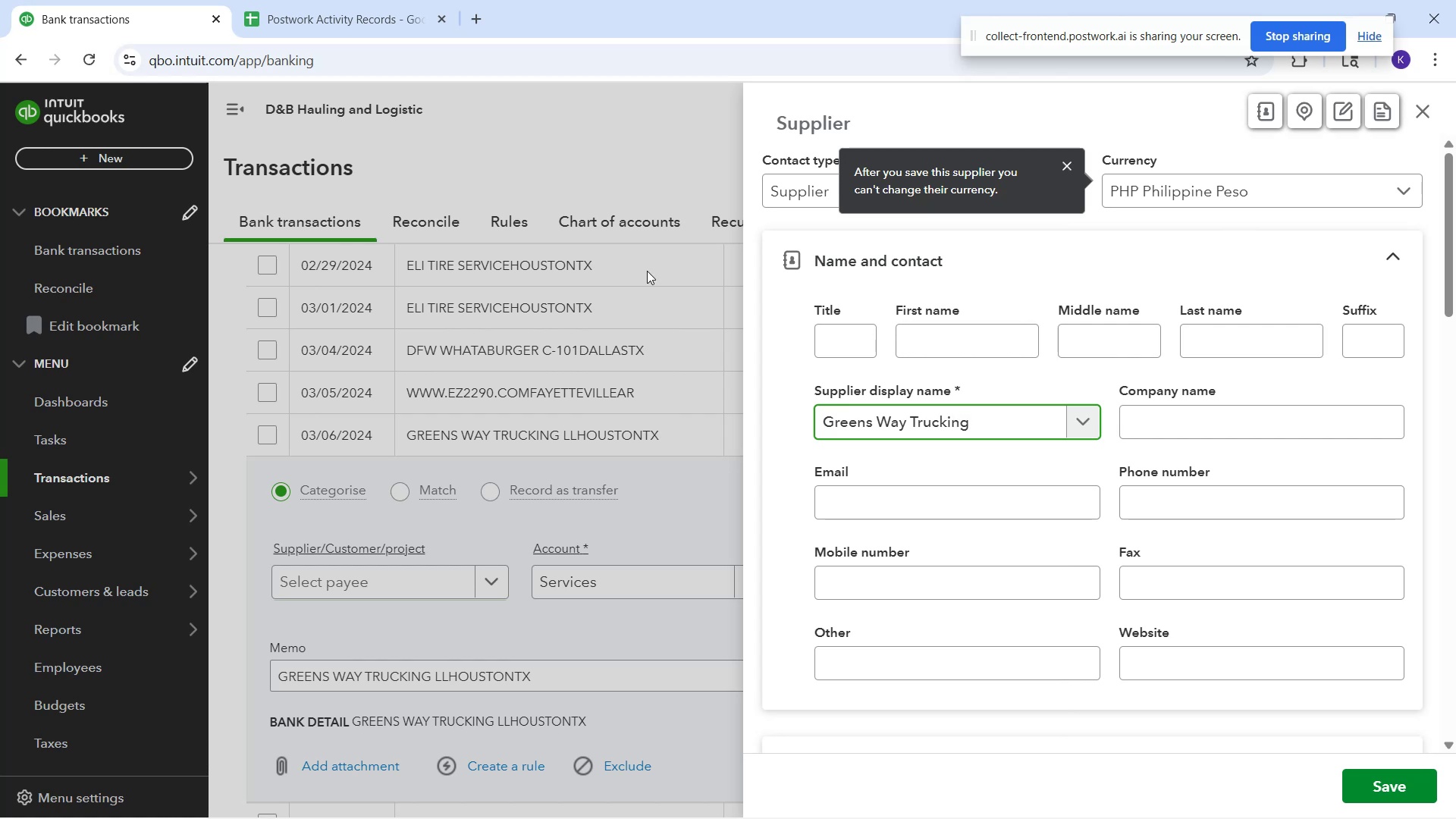 
left_click([855, 610])
 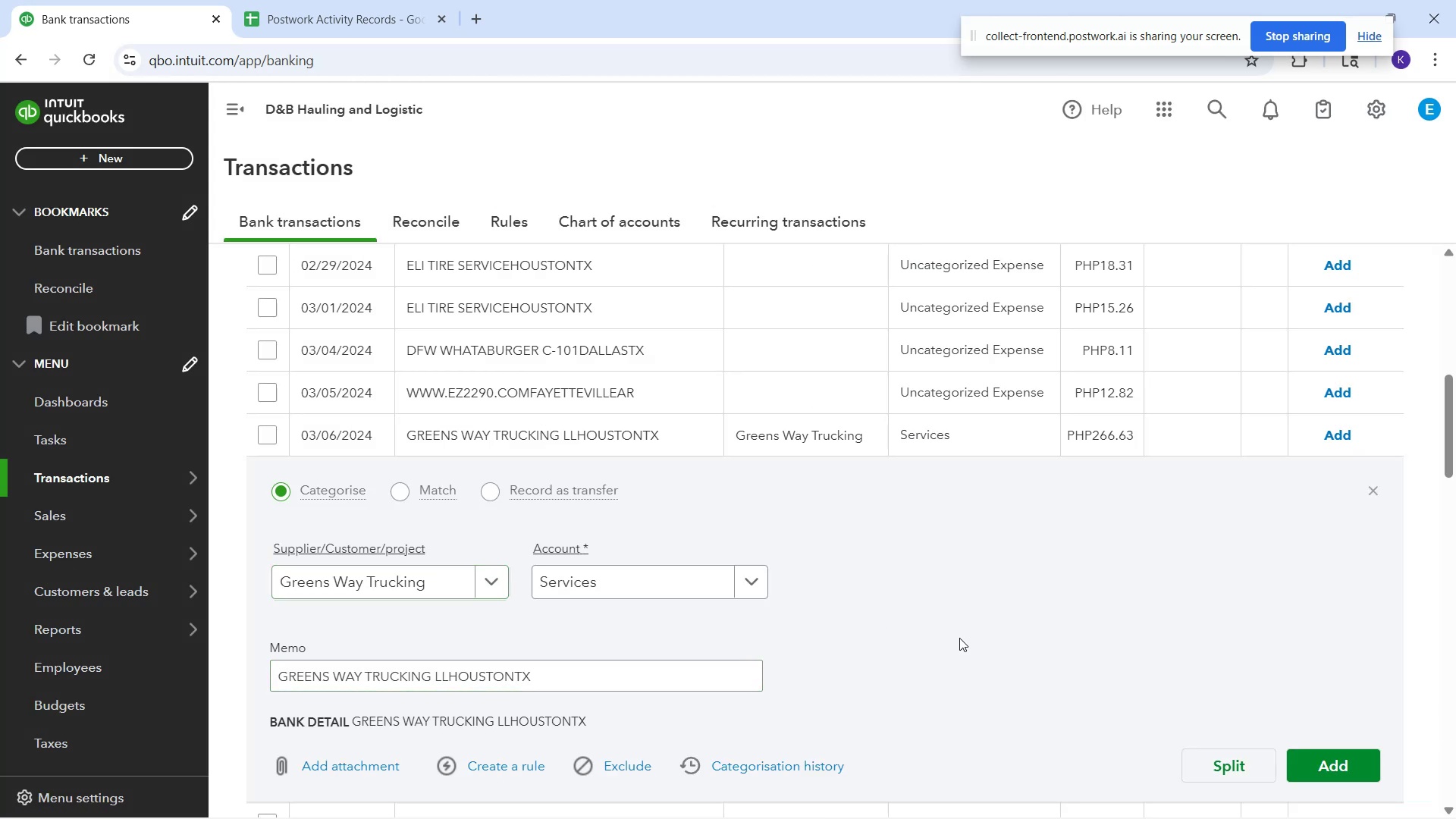 
scroll: coordinate [1002, 628], scroll_direction: down, amount: 1.0
 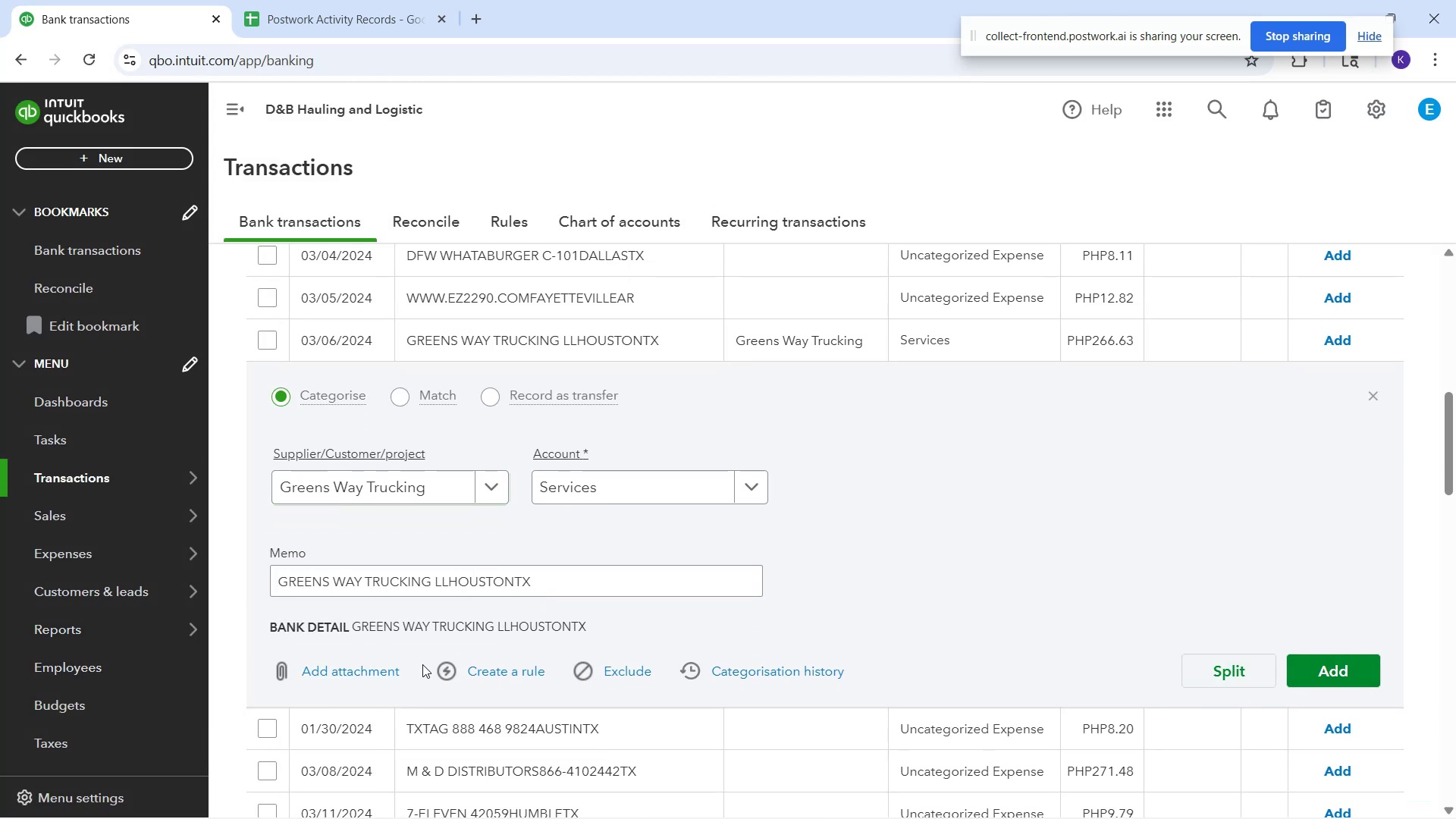 
left_click([478, 677])
 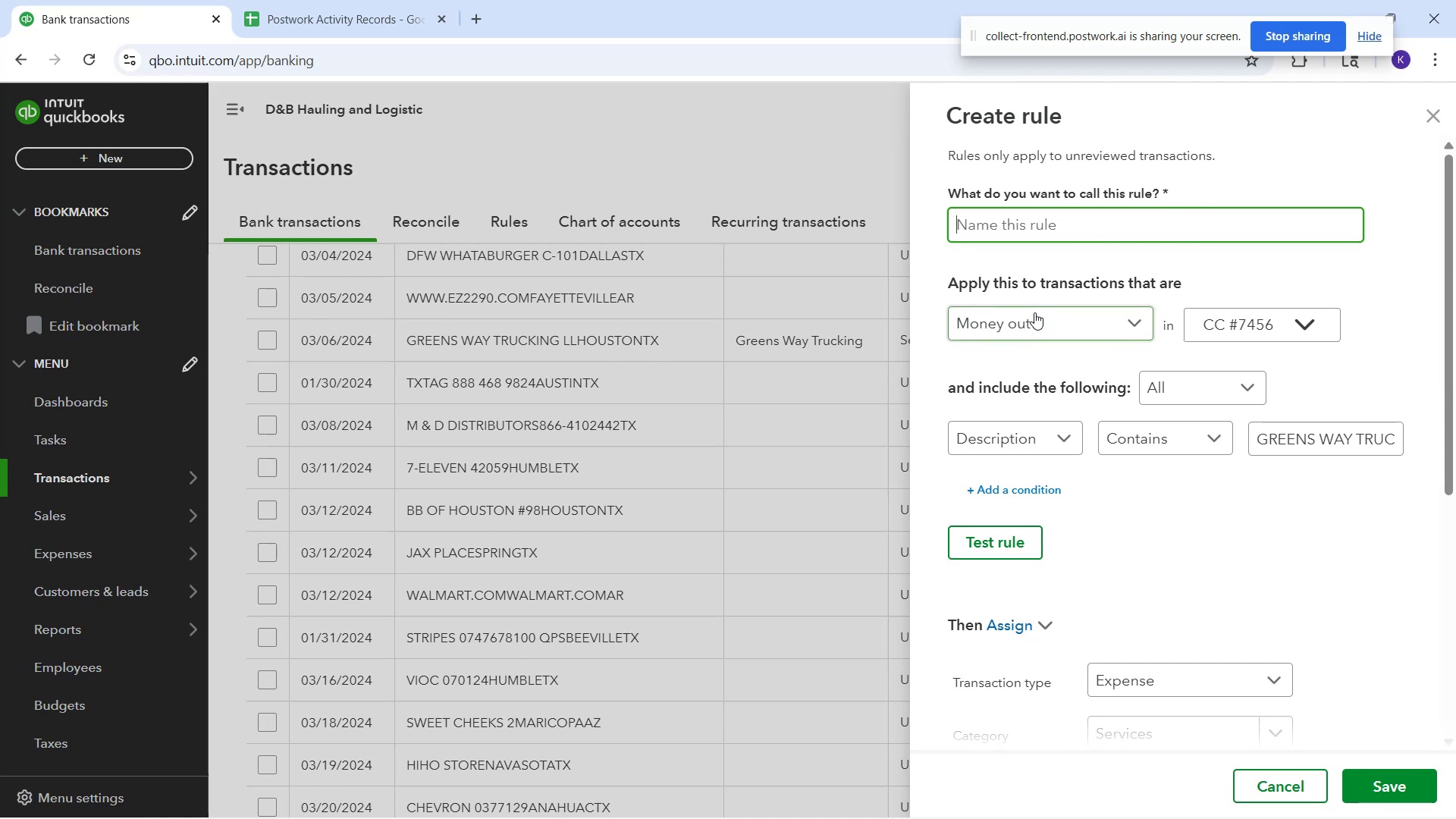 
type(Green )
key(Backspace)
type(s Ways )
key(Backspace)
key(Backspace)
type( Trucking)
 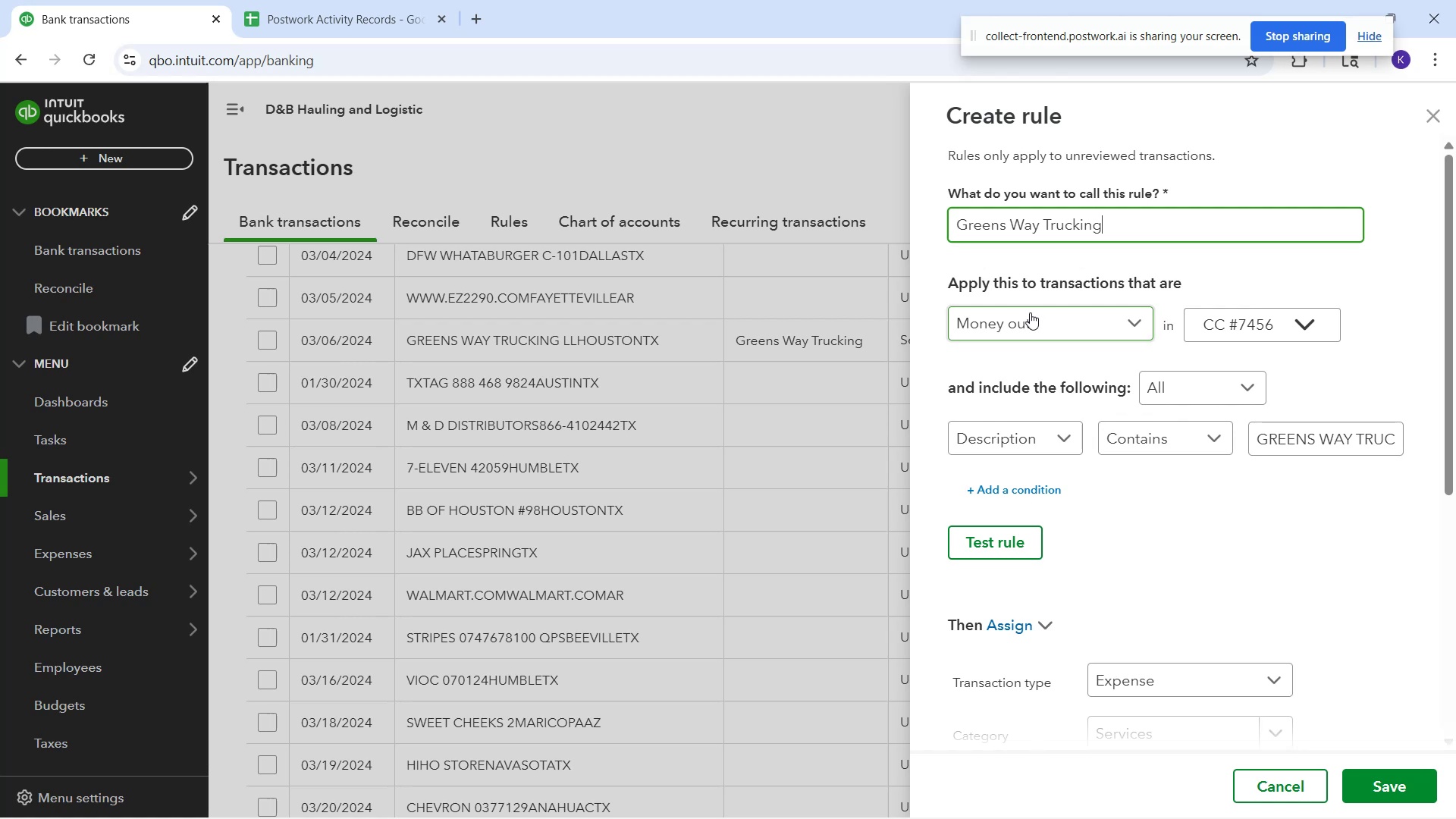 
wait(13.22)
 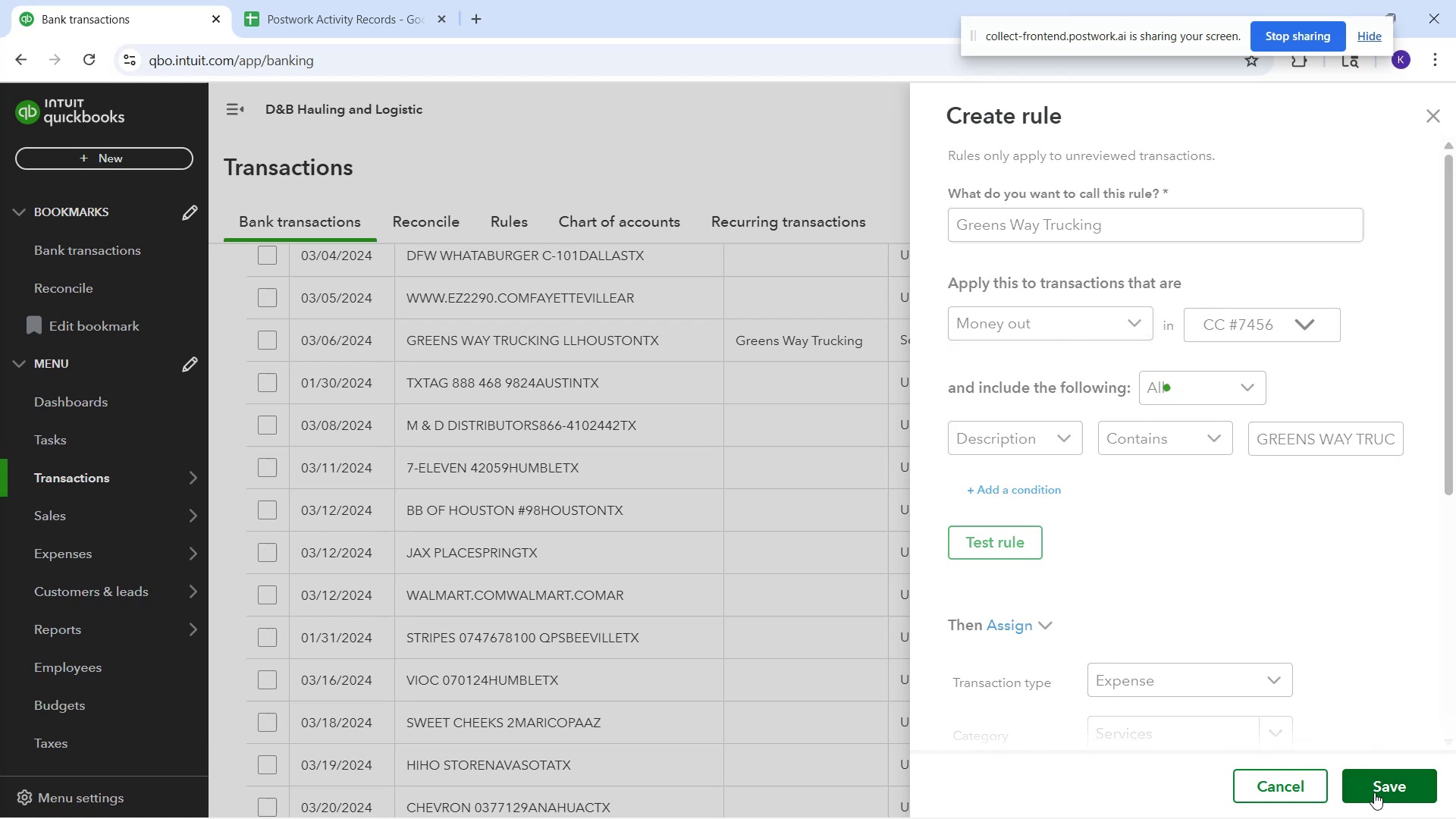 
scroll: coordinate [434, 362], scroll_direction: down, amount: 2.0
 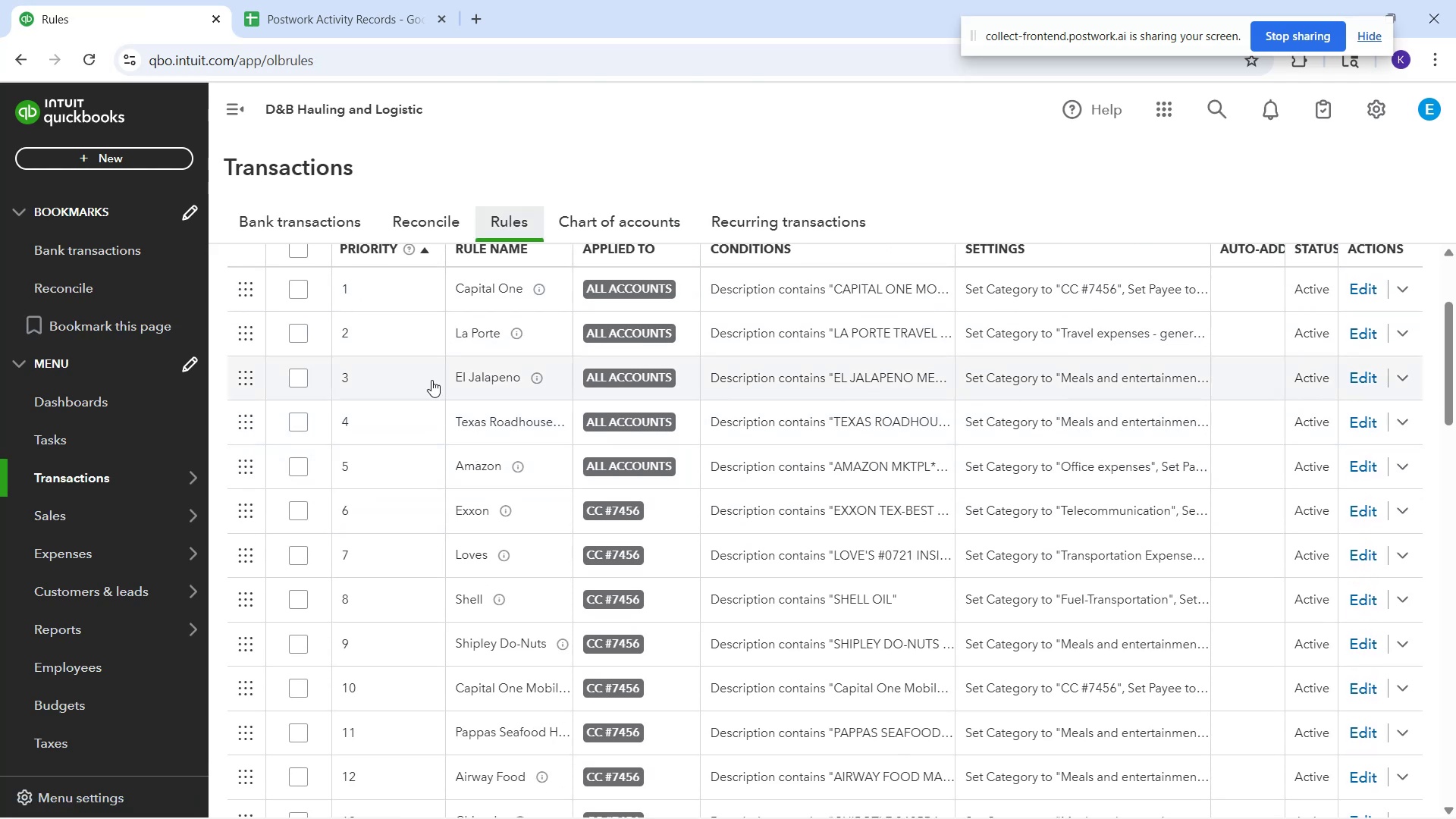 
scroll: coordinate [457, 366], scroll_direction: up, amount: 2.0
 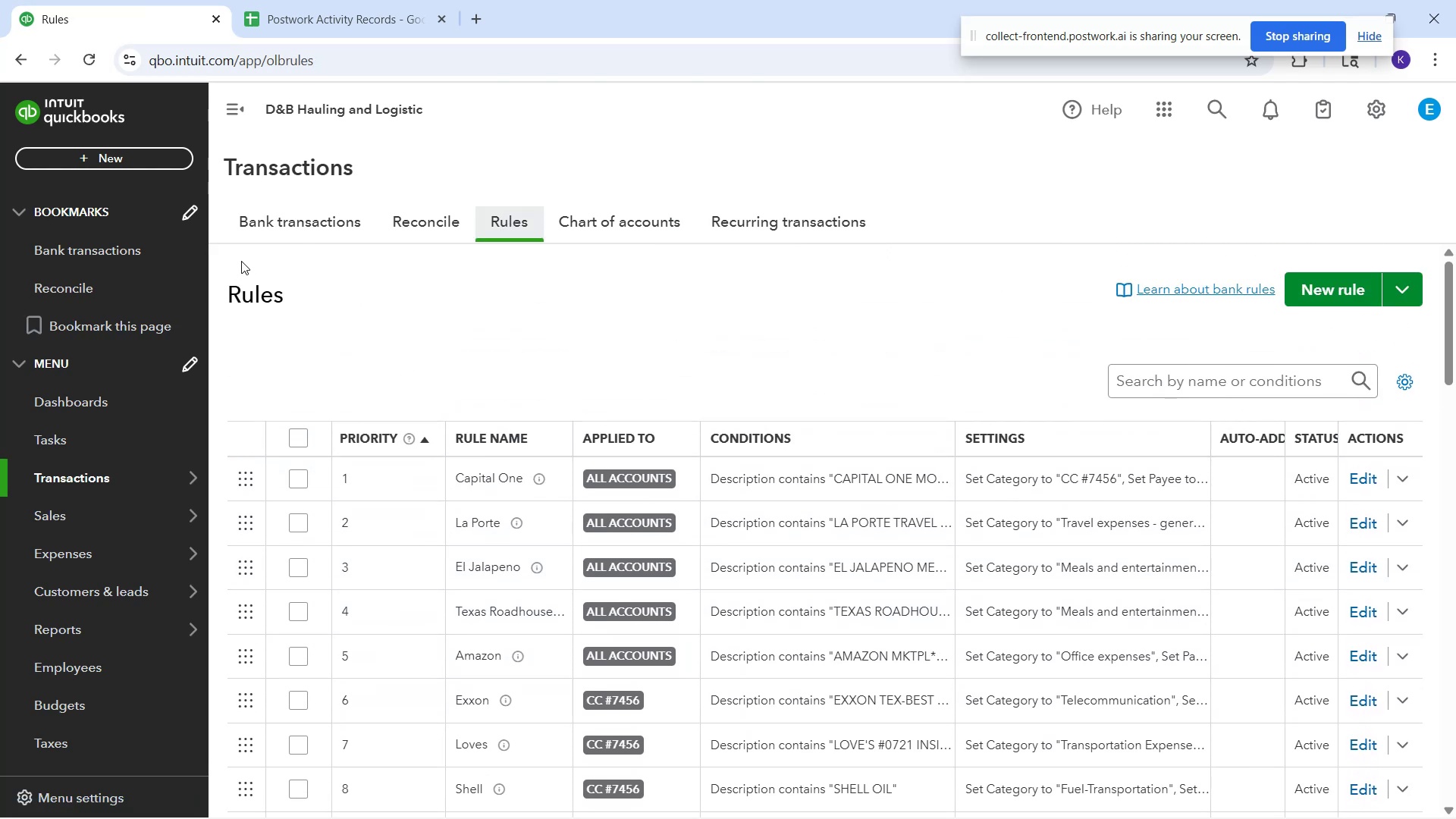 
left_click_drag(start_coordinate=[255, 235], to_coordinate=[259, 235])
 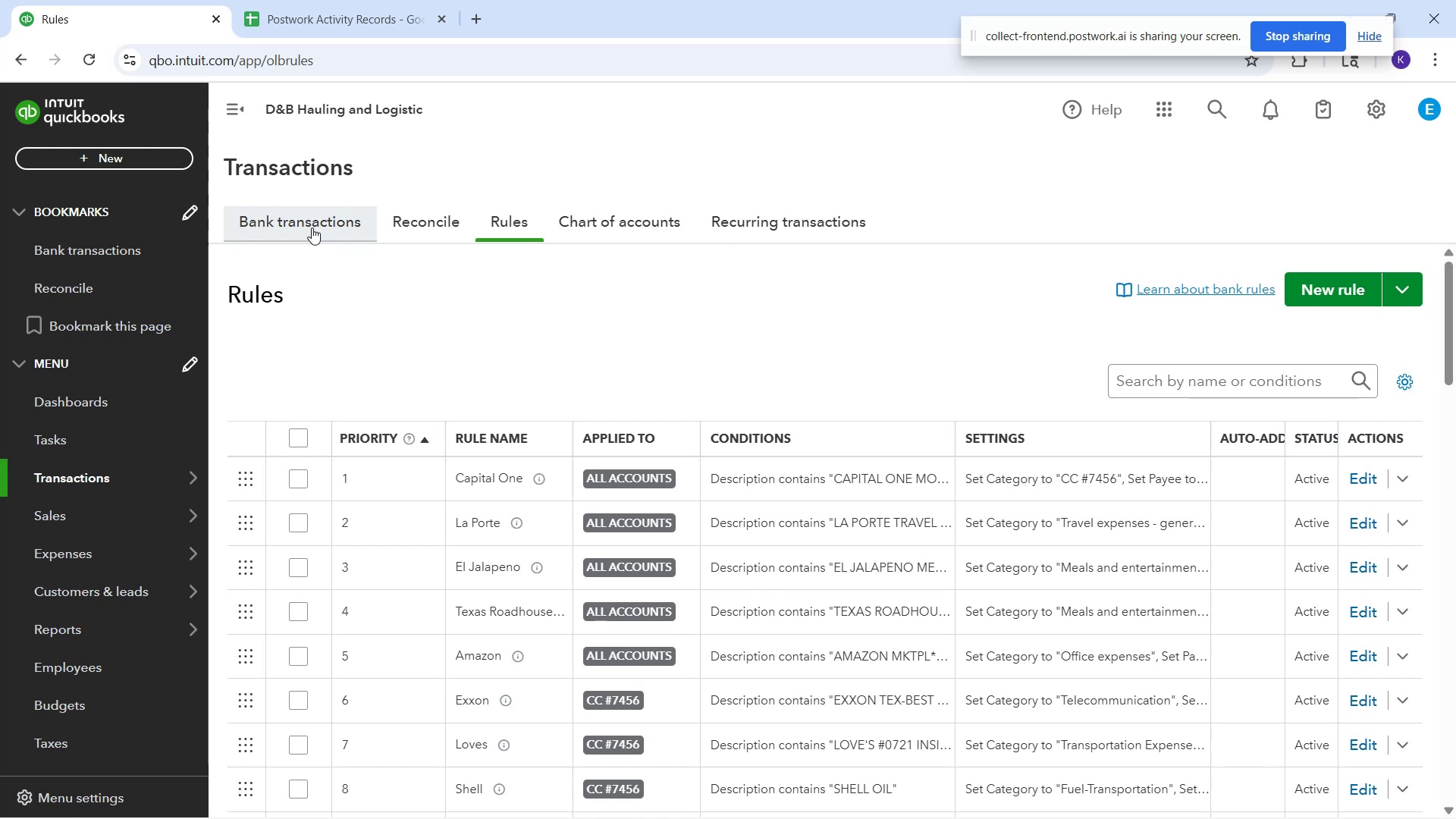 
left_click([313, 232])
 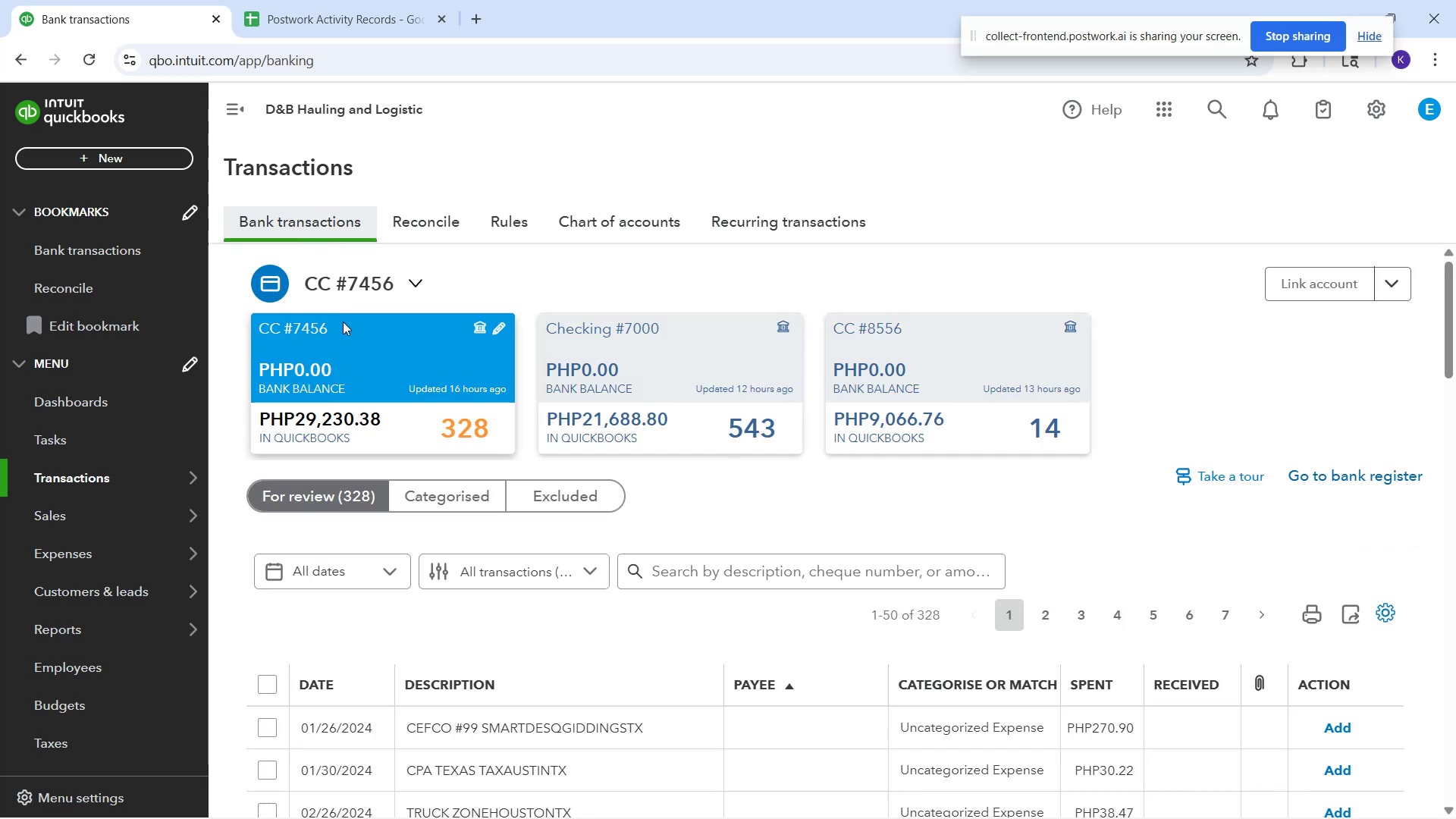 
scroll: coordinate [746, 547], scroll_direction: down, amount: 5.0
 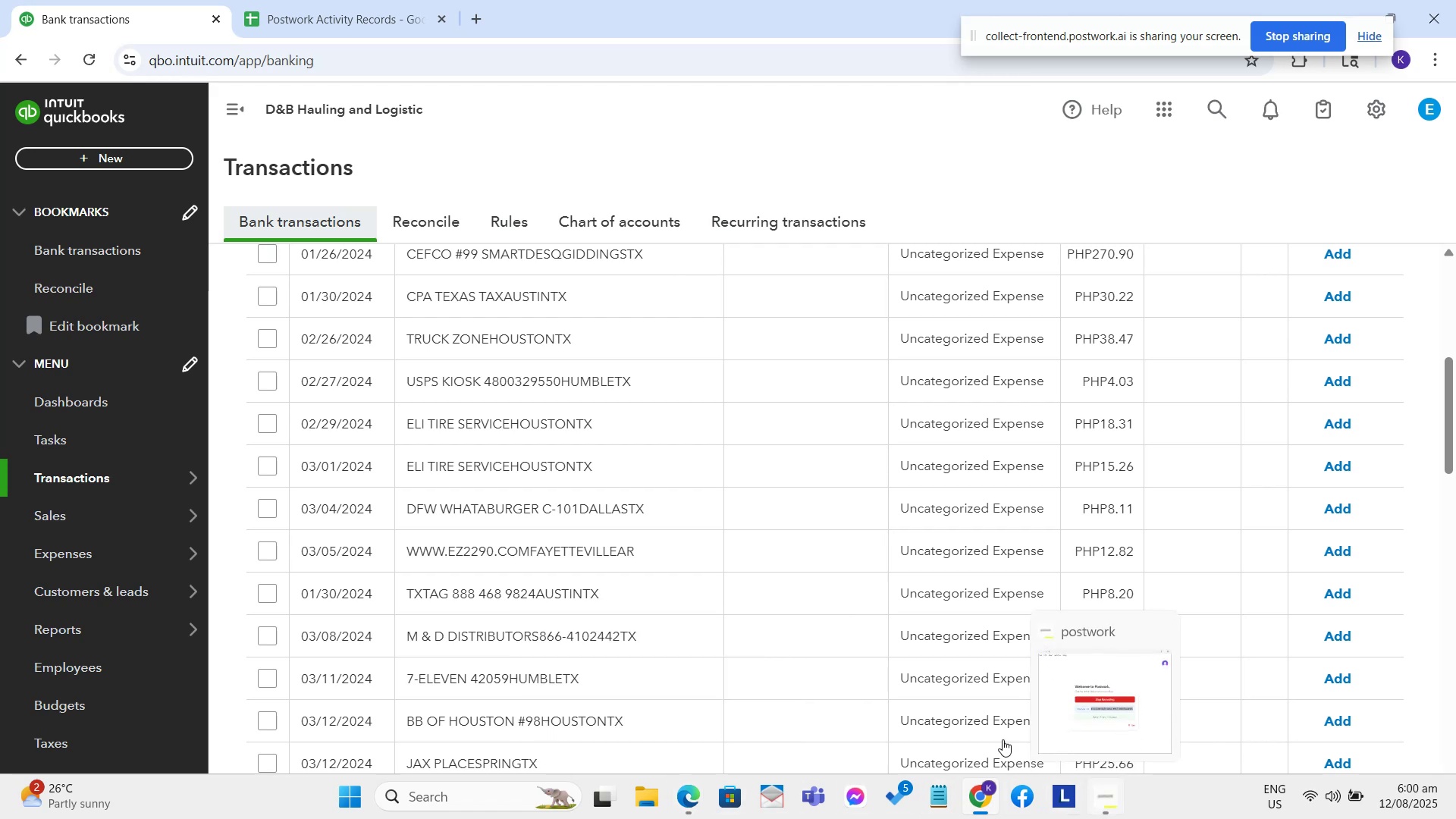 
wait(11.9)
 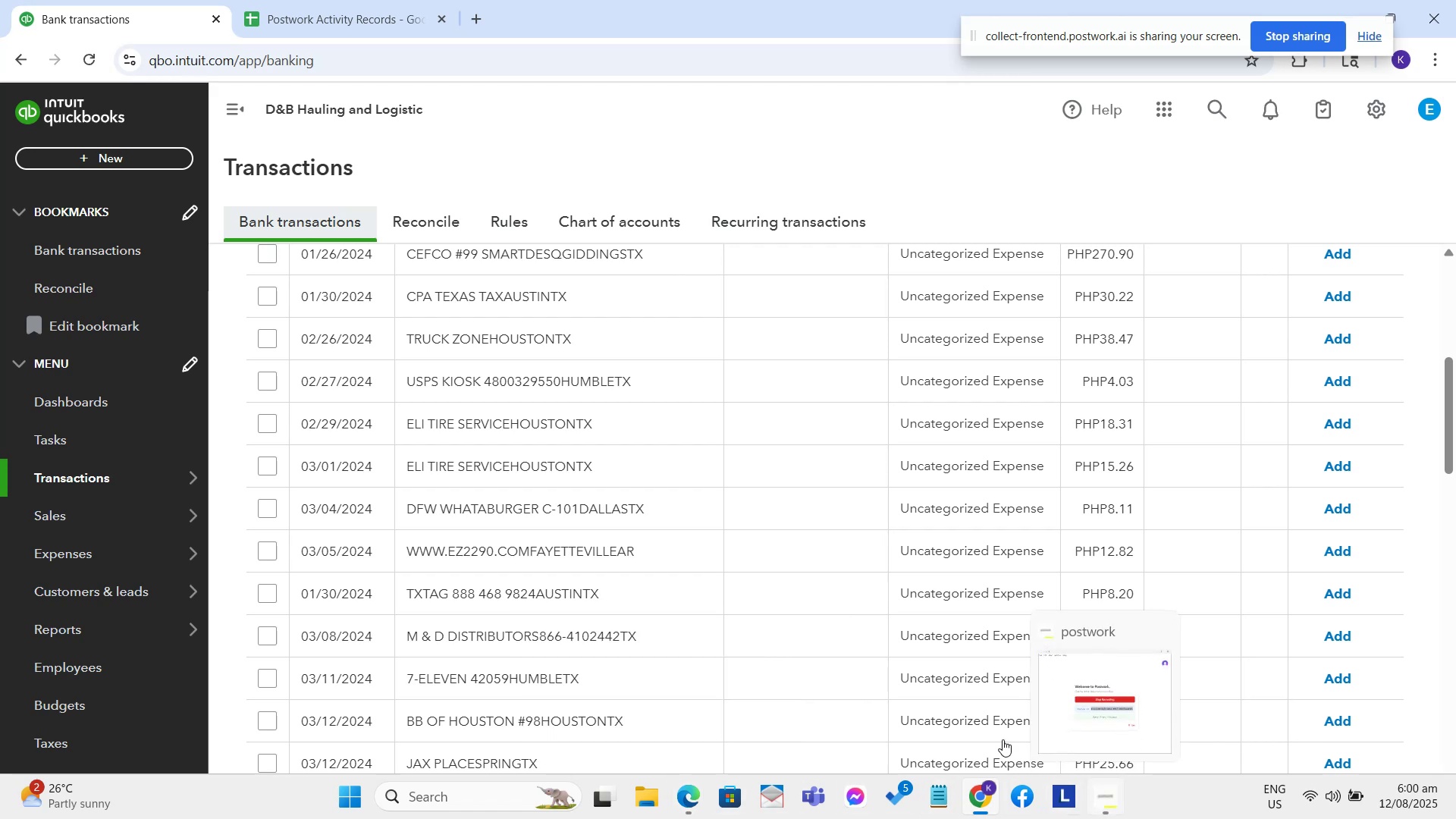 
scroll: coordinate [597, 318], scroll_direction: up, amount: 1.0
 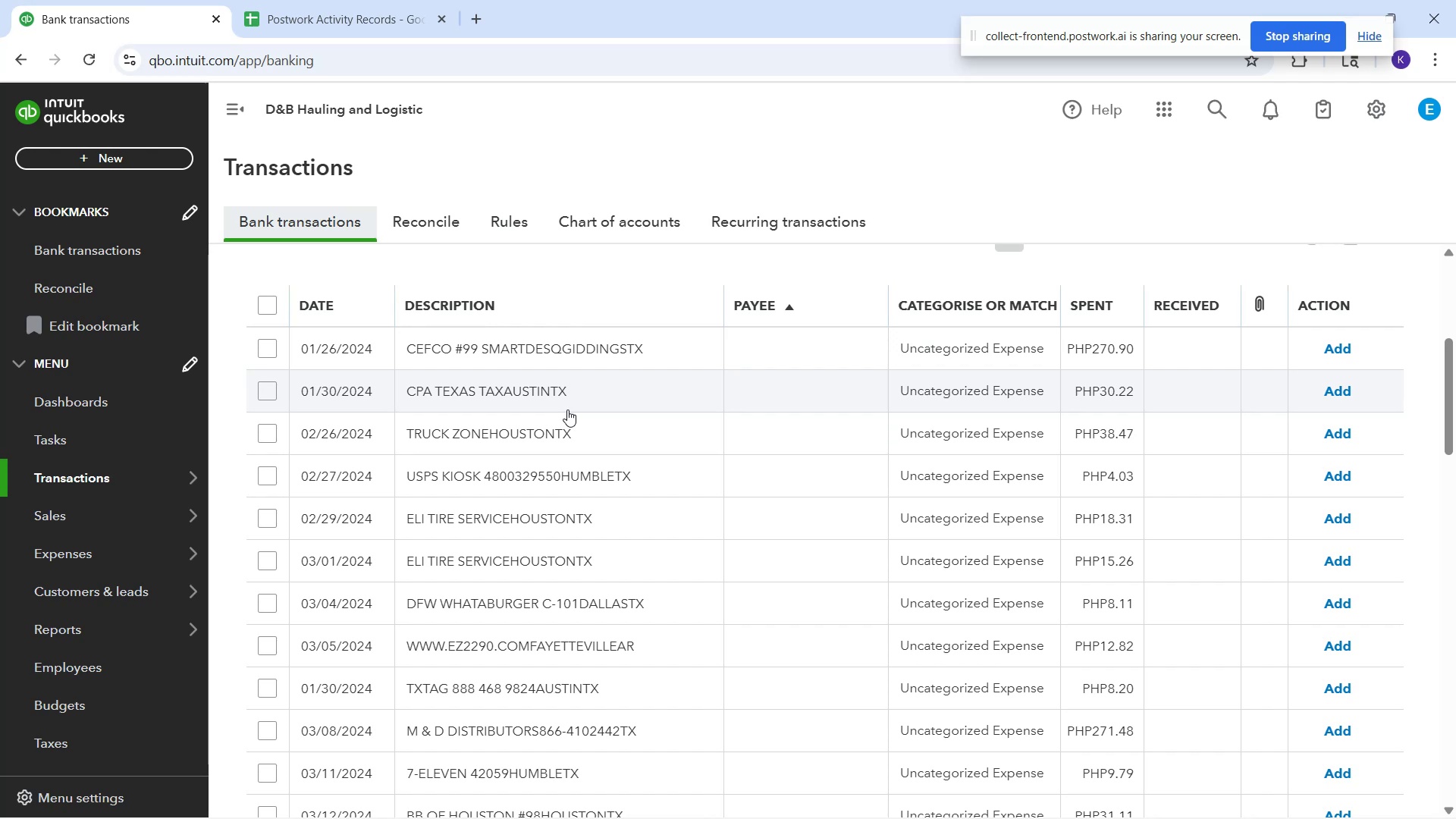 
wait(9.29)
 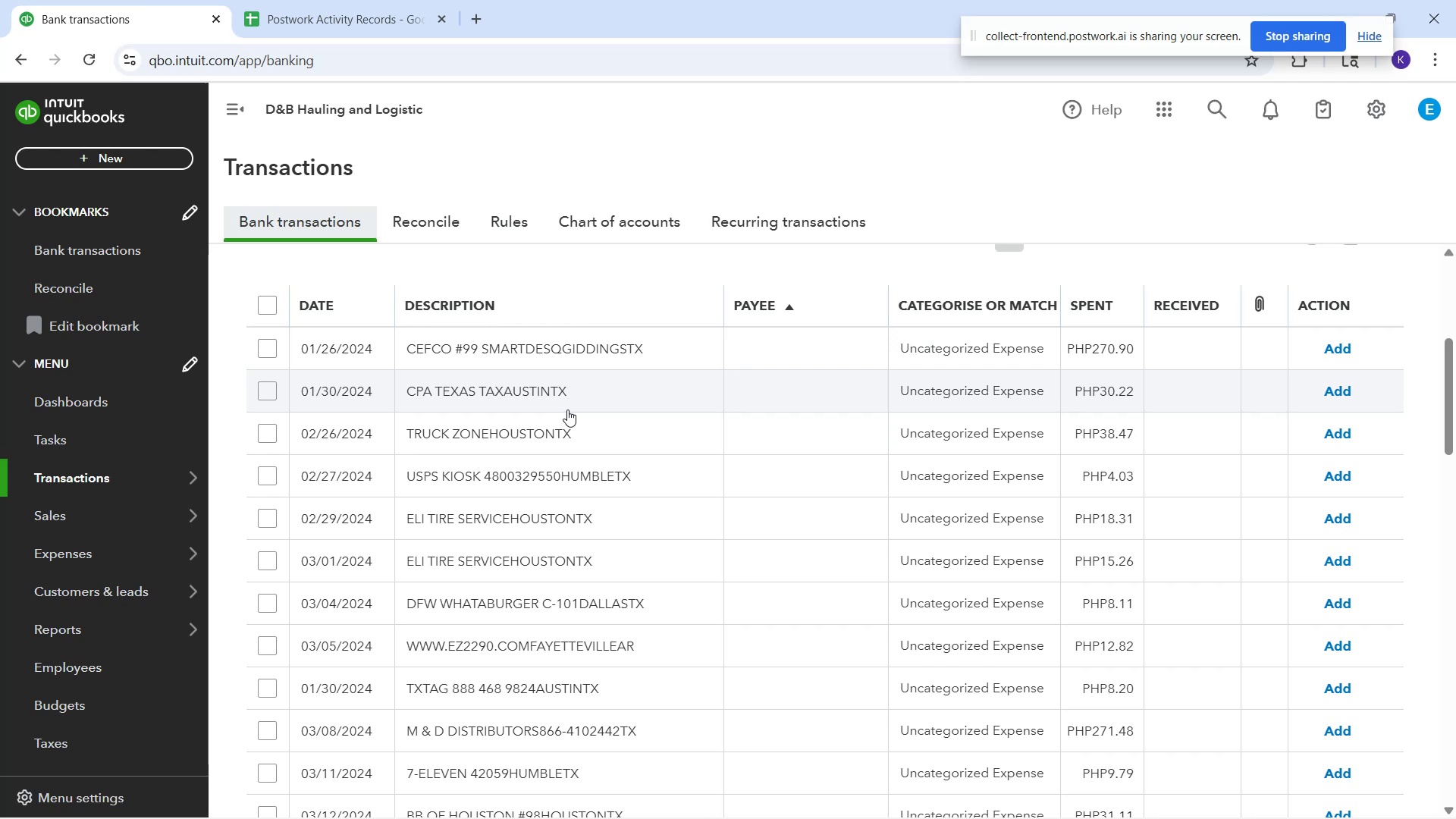 
scroll: coordinate [518, 488], scroll_direction: down, amount: 4.0
 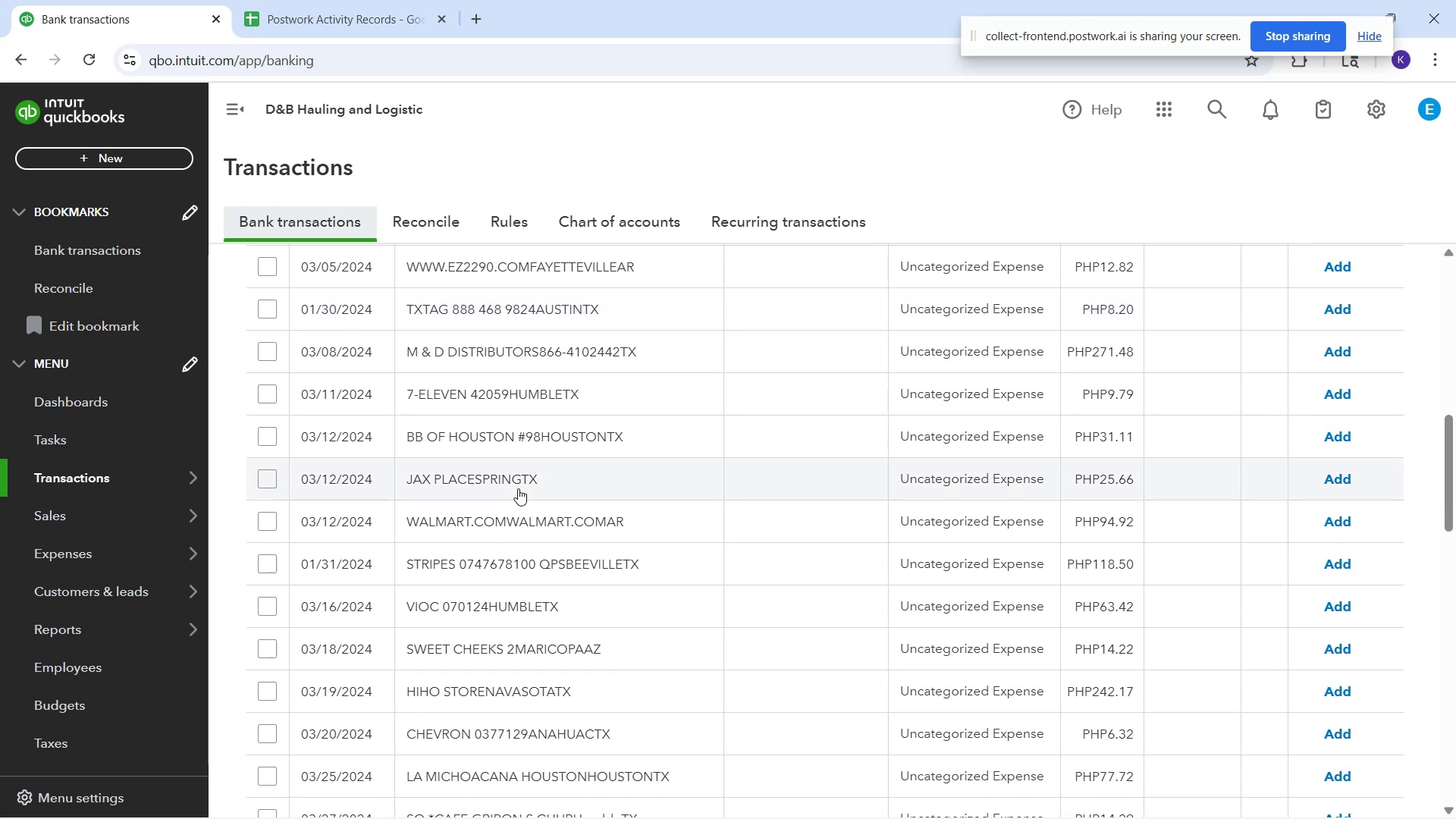 
wait(5.41)
 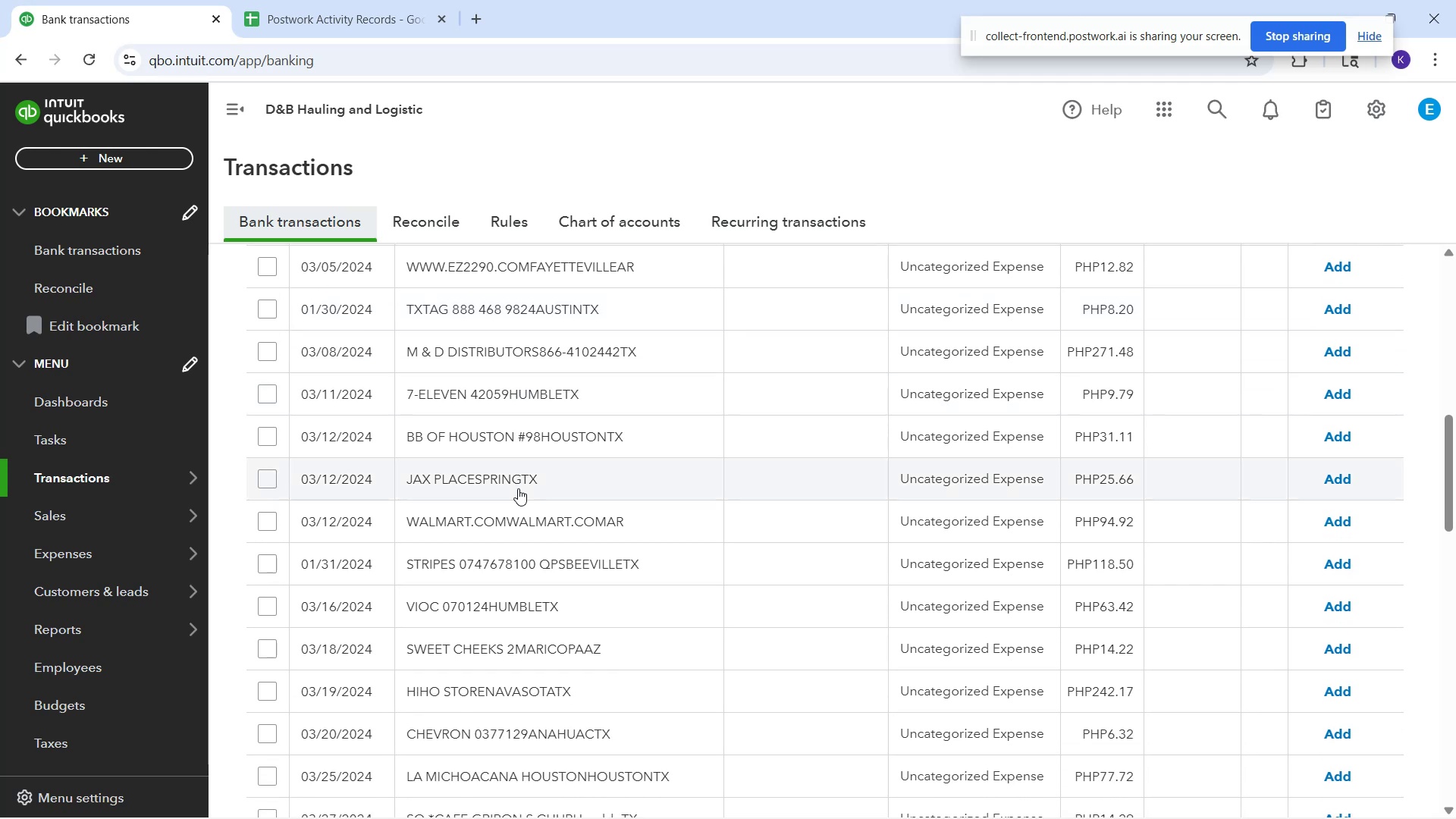 
scroll: coordinate [518, 488], scroll_direction: down, amount: 1.0
 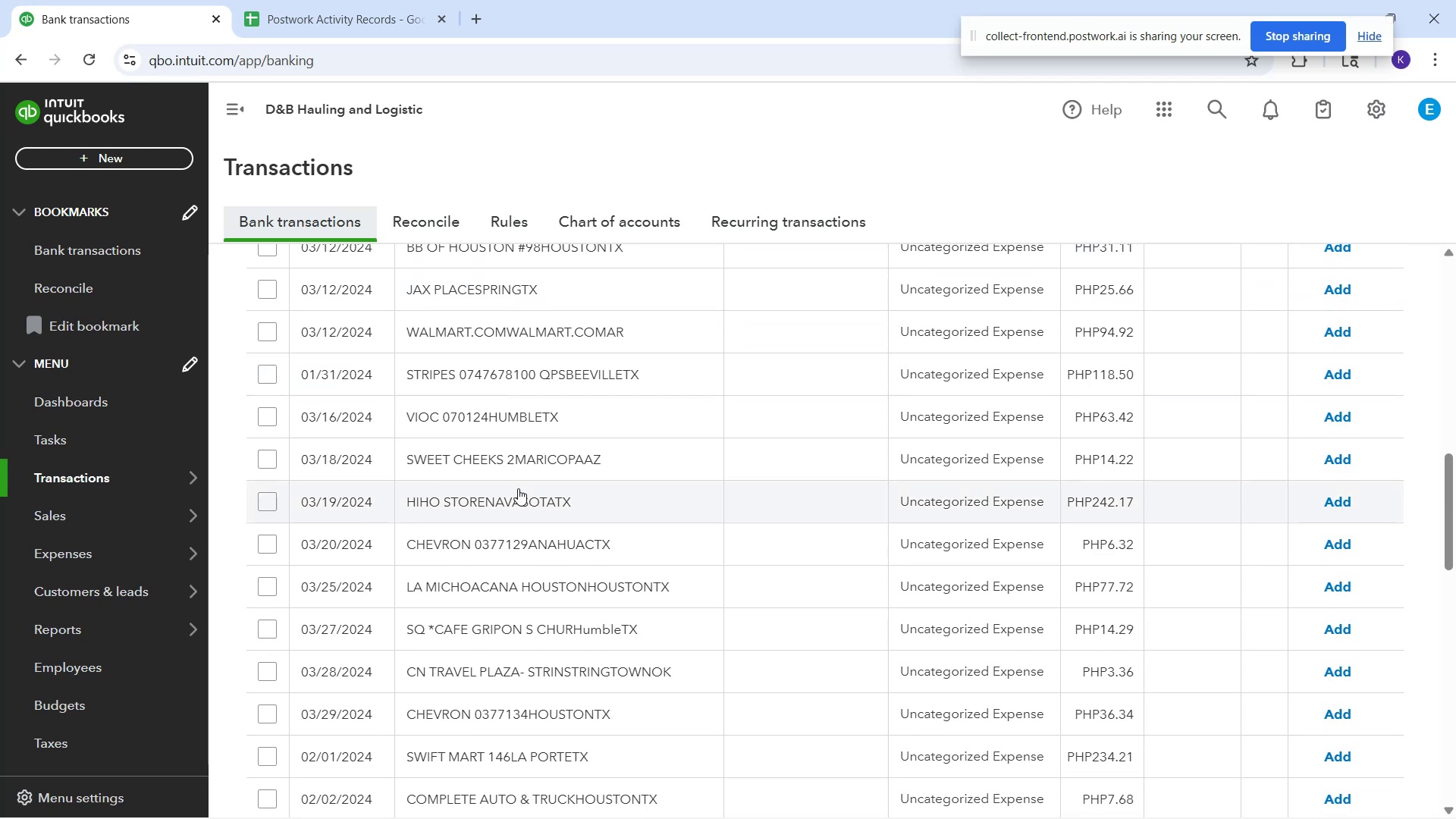 
scroll: coordinate [518, 488], scroll_direction: up, amount: 1.0
 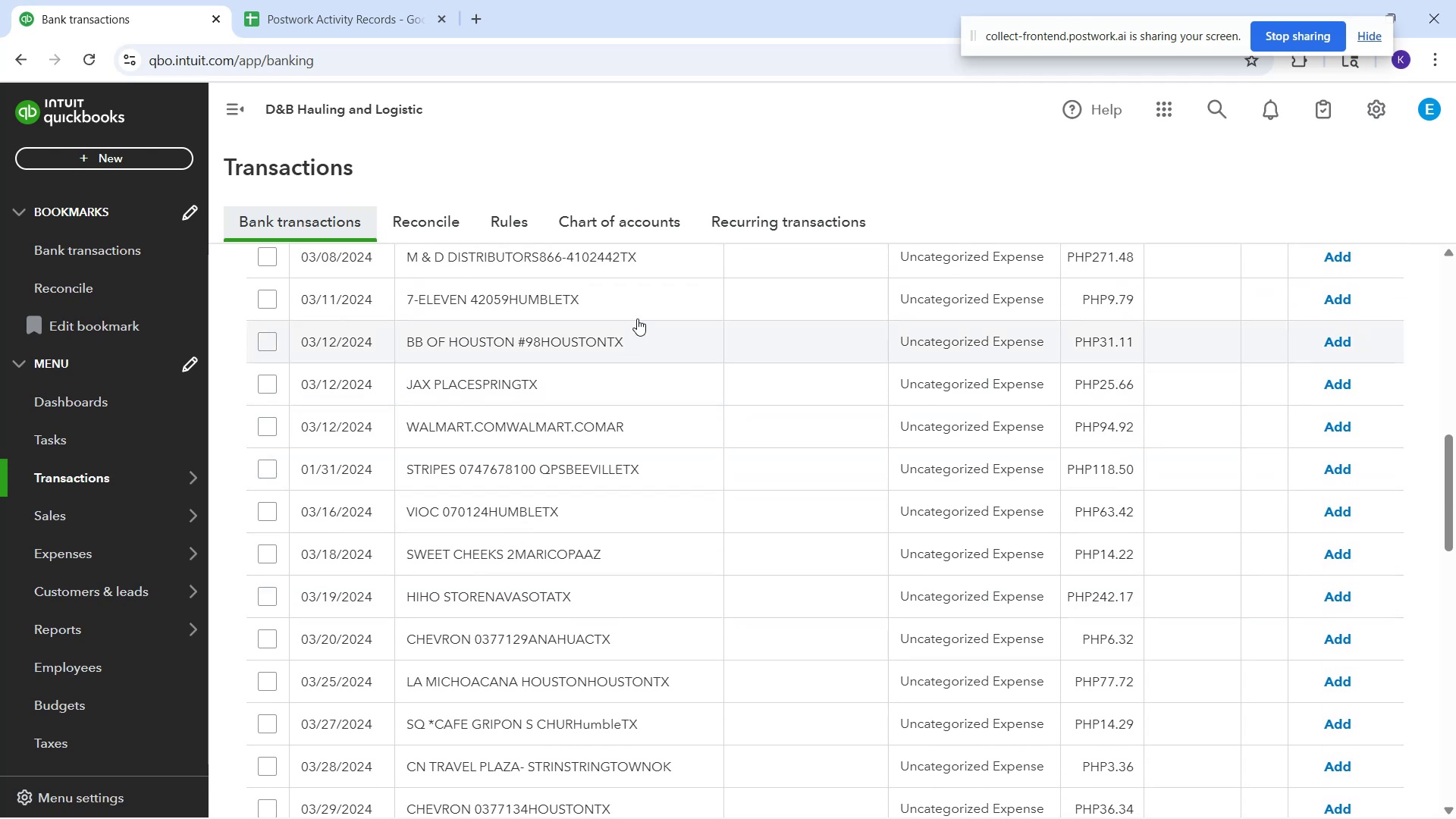 
left_click([642, 296])
 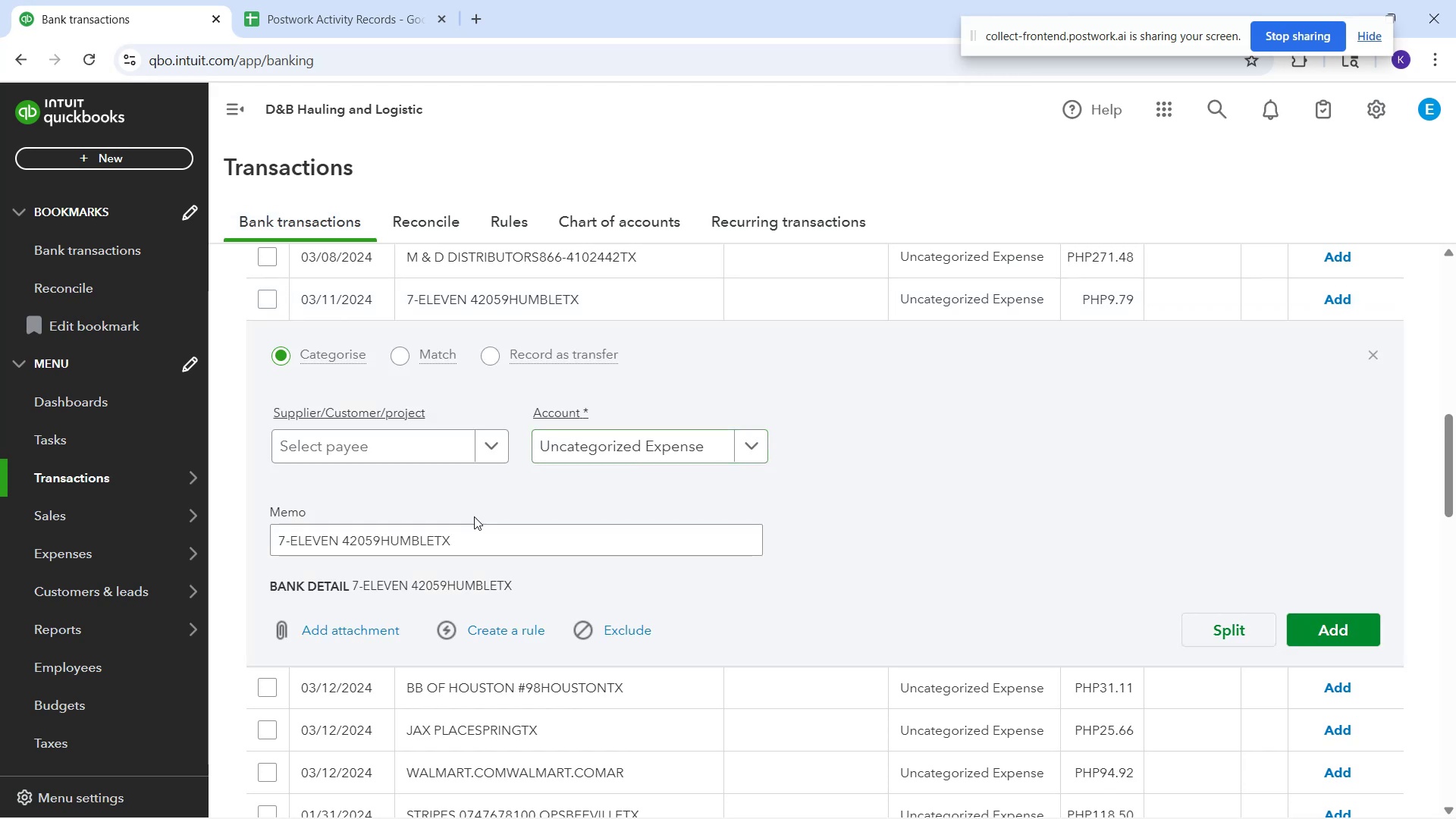 
left_click([433, 457])
 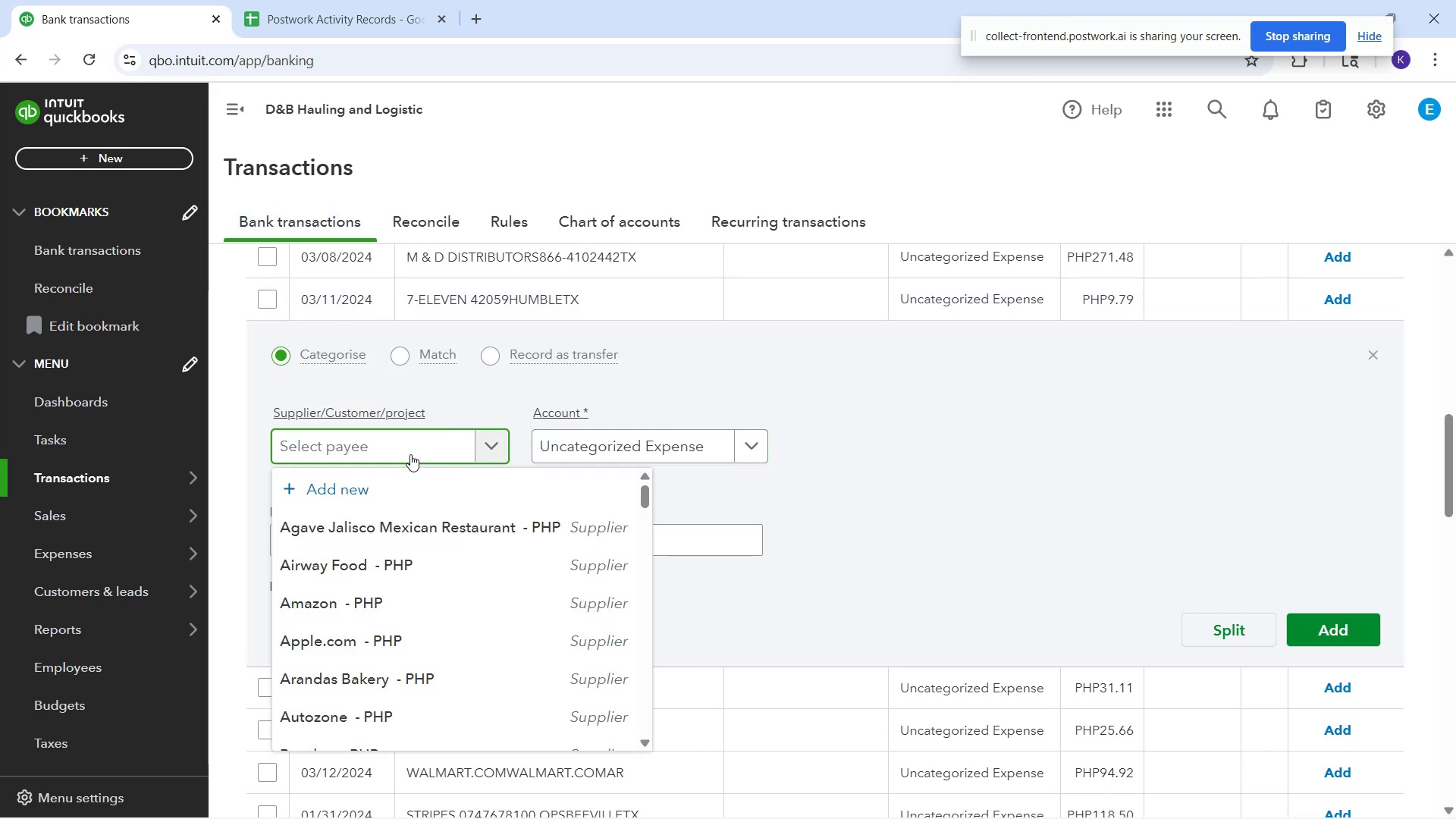 
key(7)
 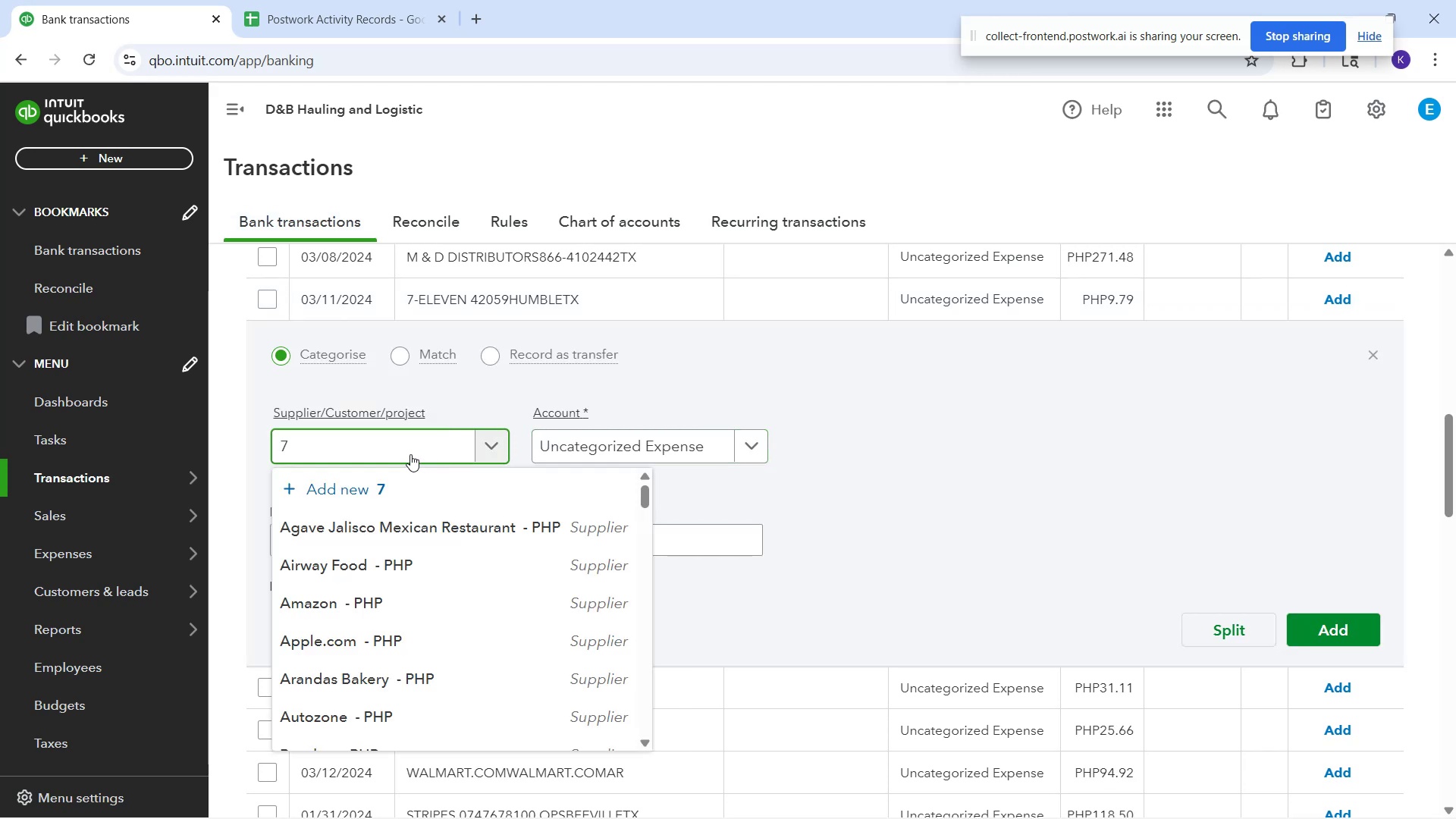 
key(Space)
 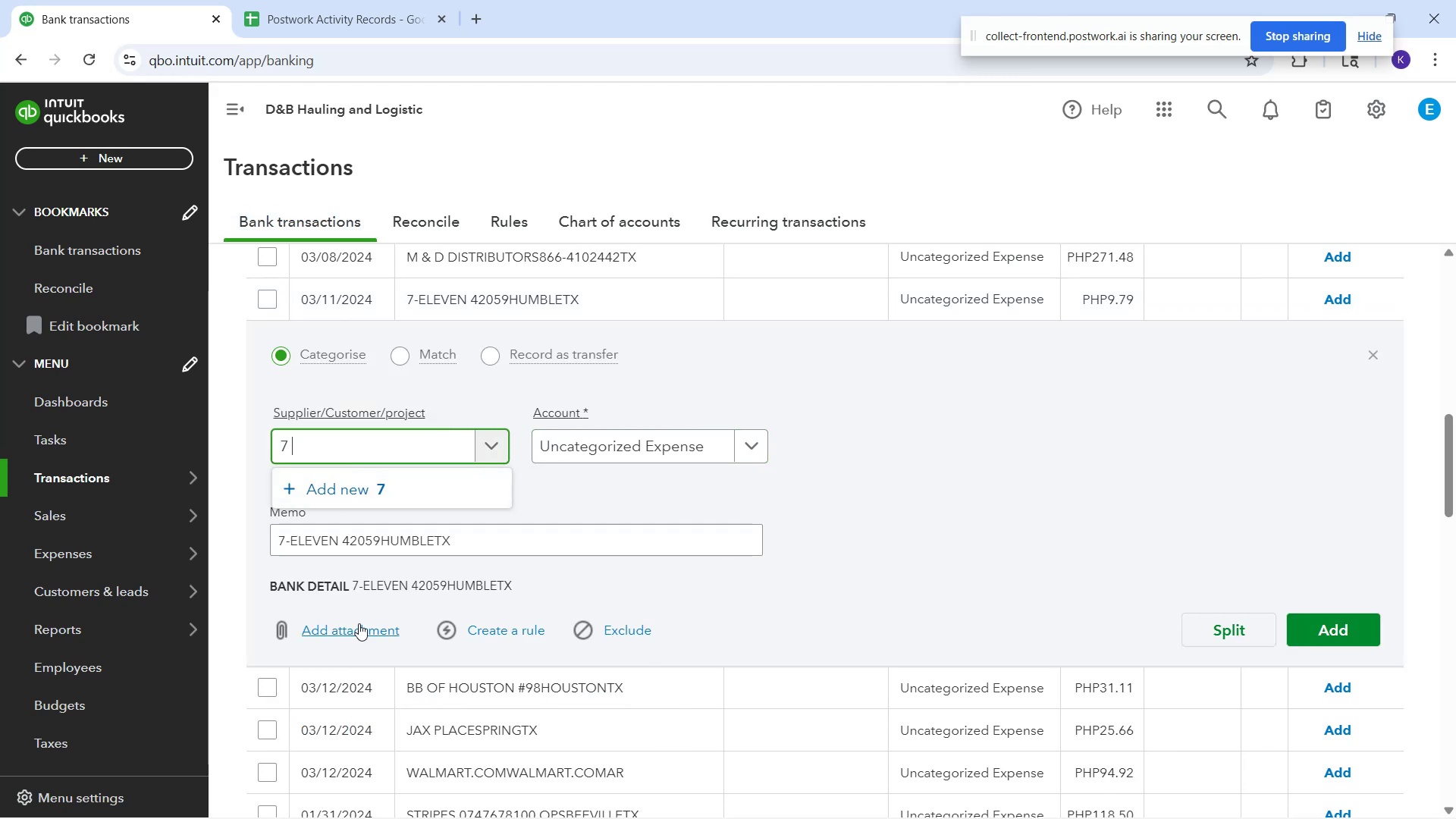 
left_click([345, 543])
 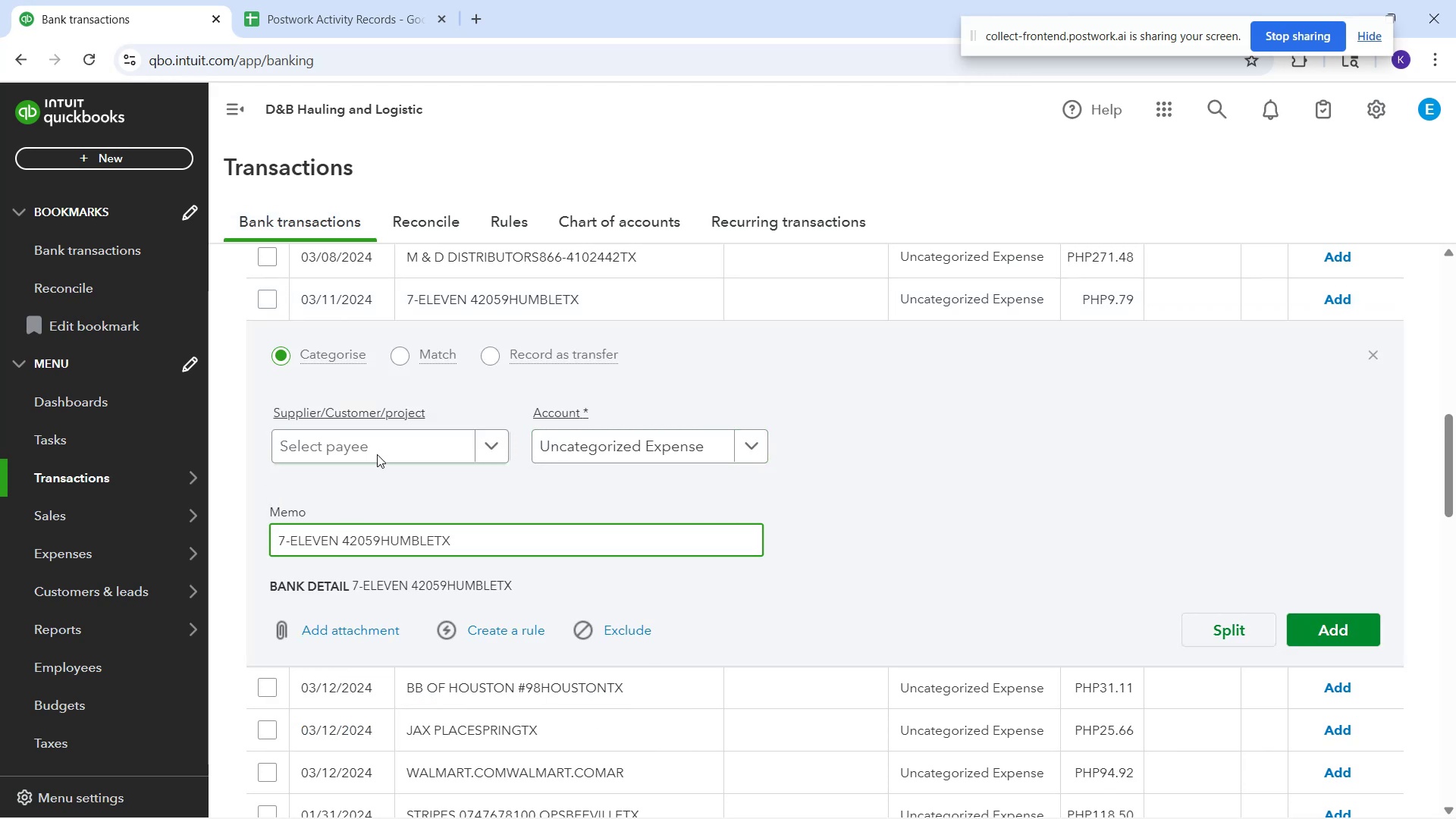 
left_click([396, 426])
 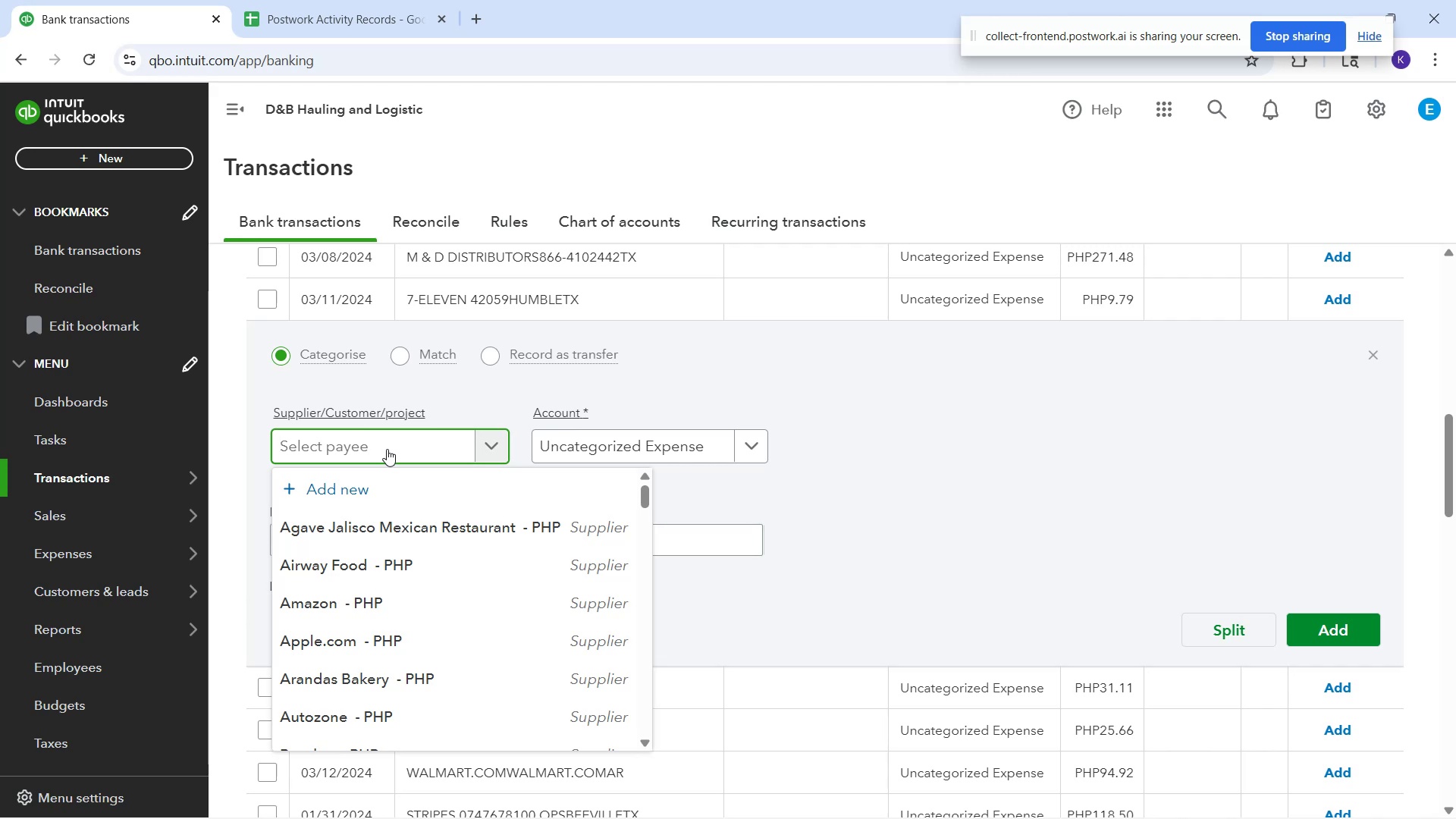 
type(7 eleven)
 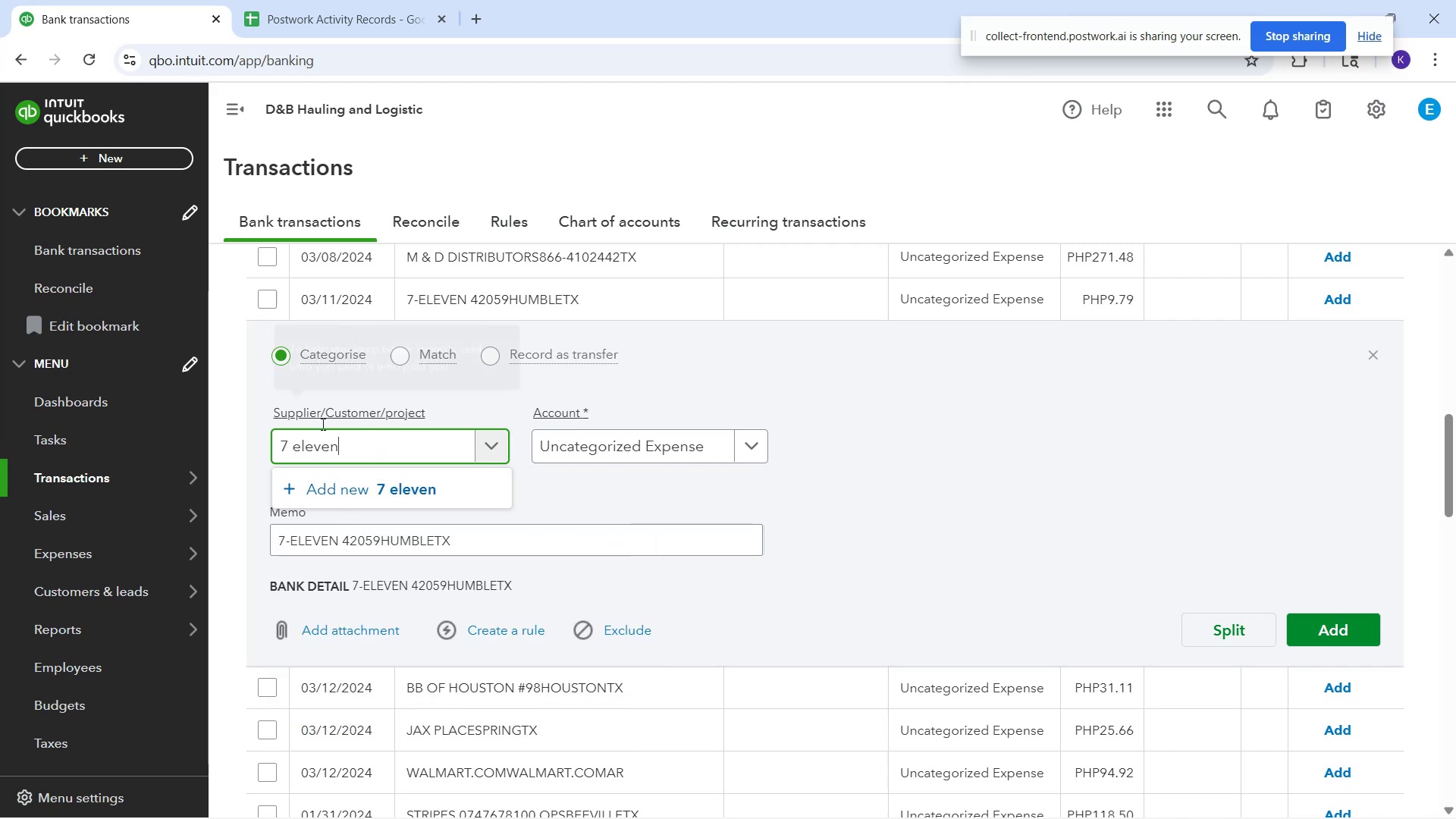 
left_click([480, 449])
 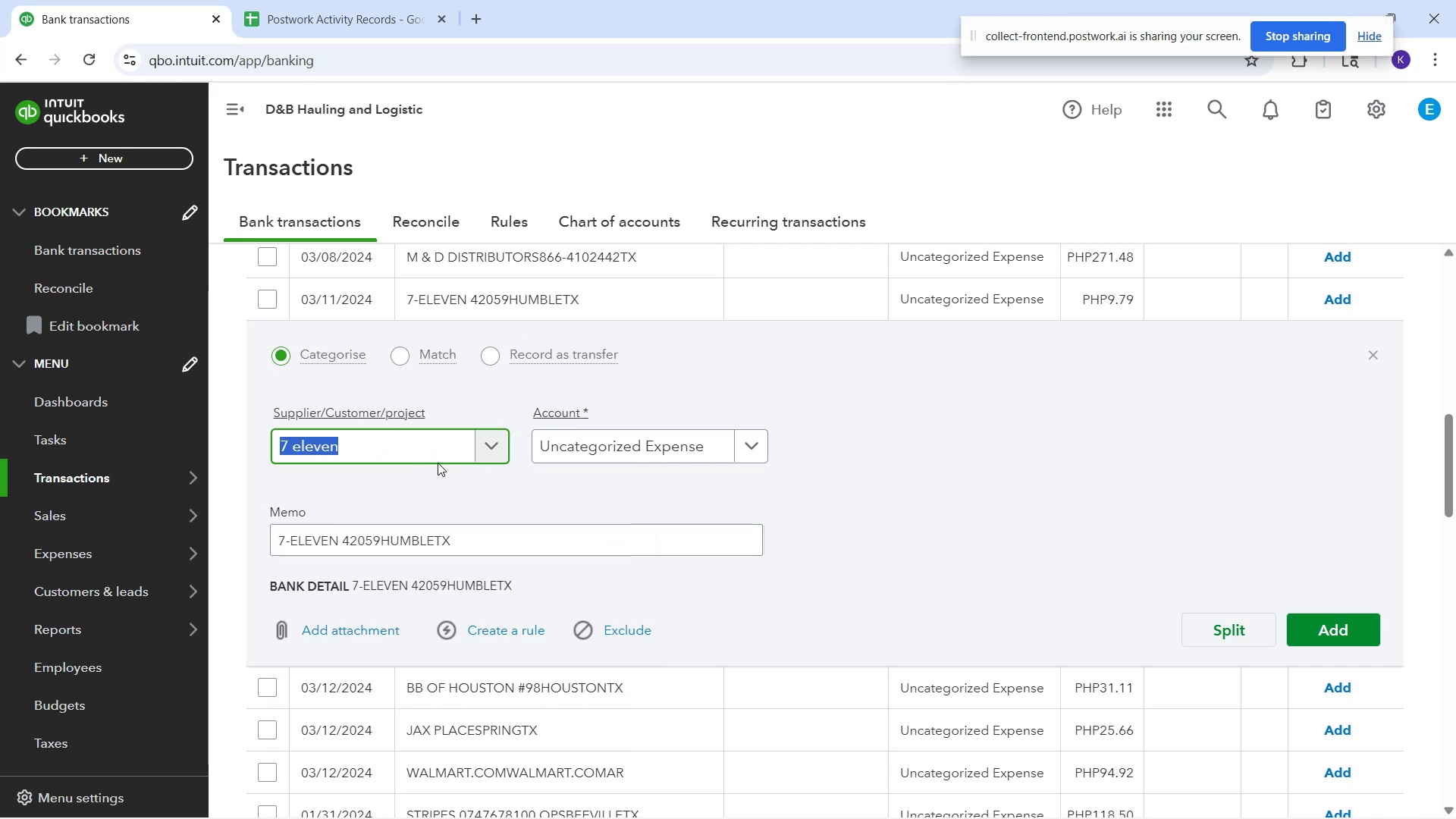 
key(Backspace)
 